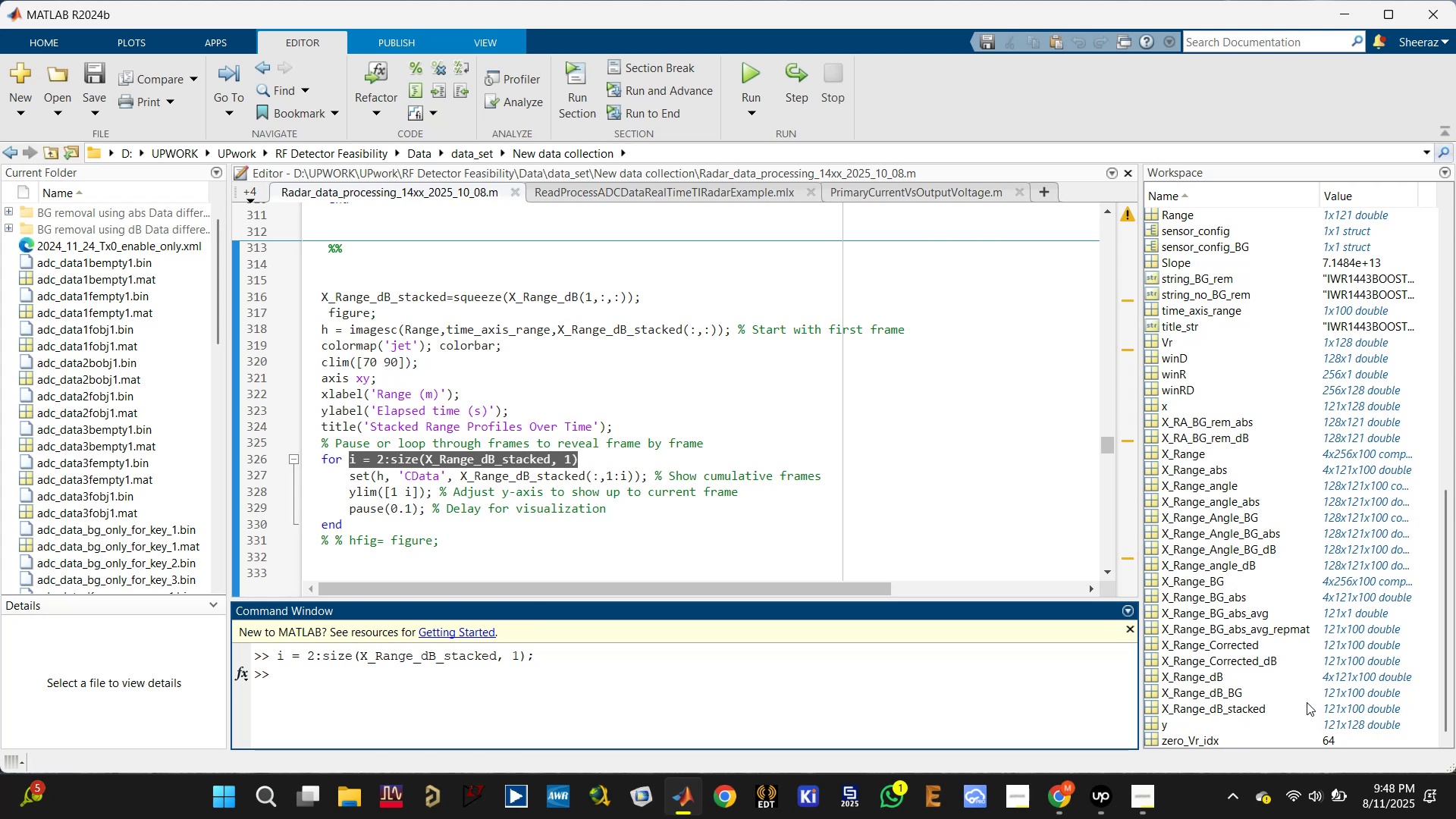 
wait(5.68)
 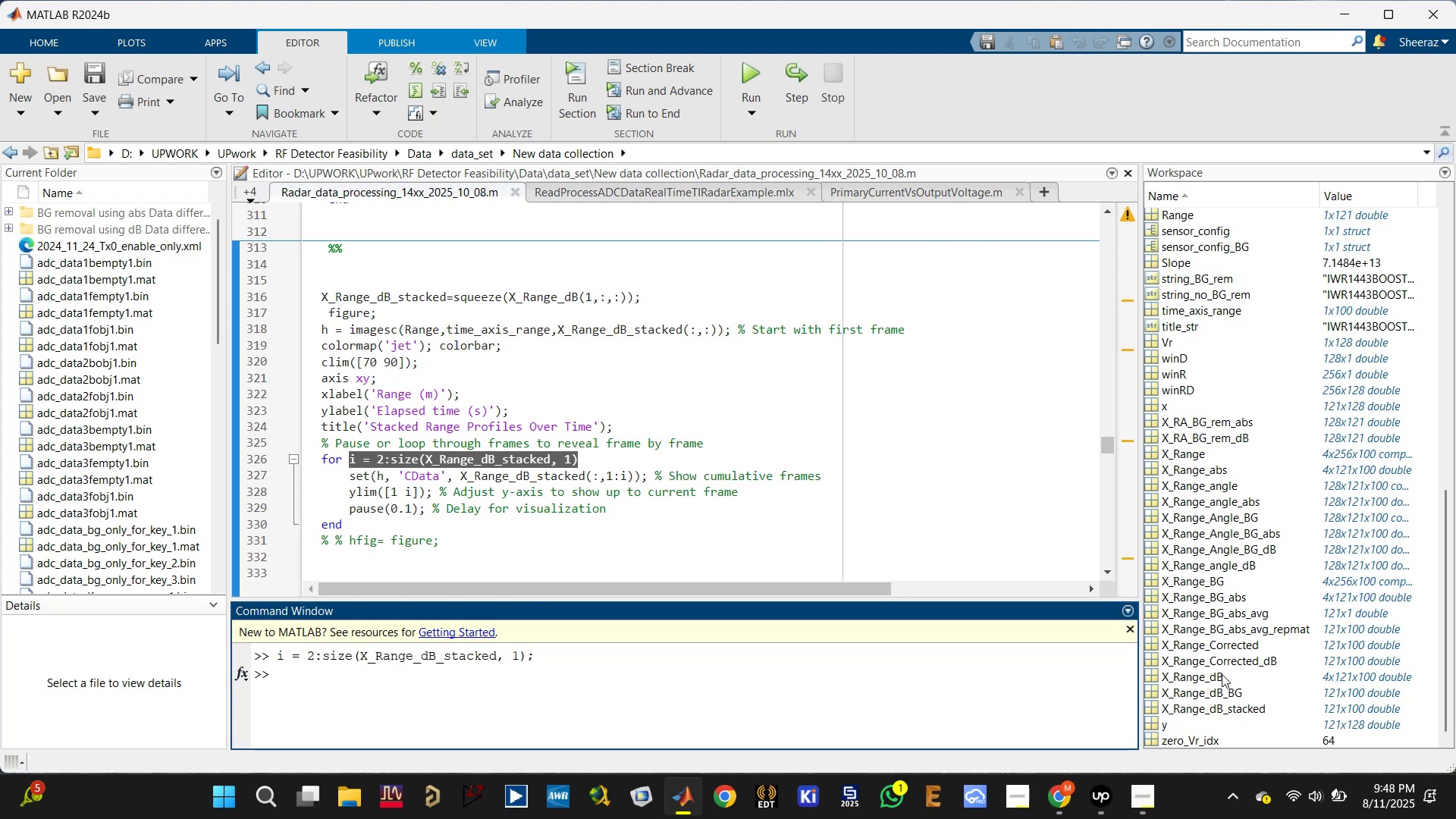 
left_click_drag(start_coordinate=[519, 659], to_coordinate=[510, 656])
 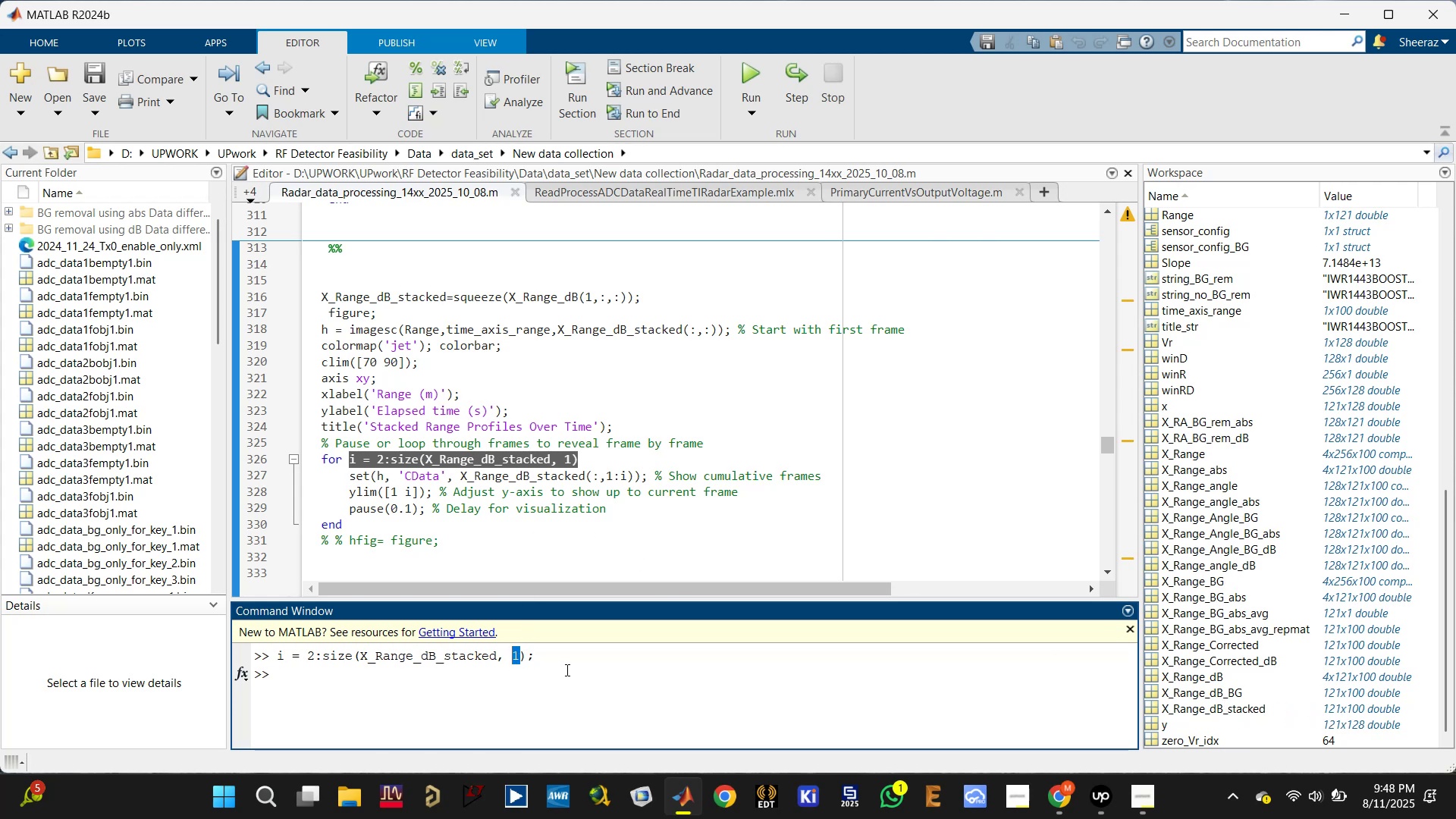 
key(2)
 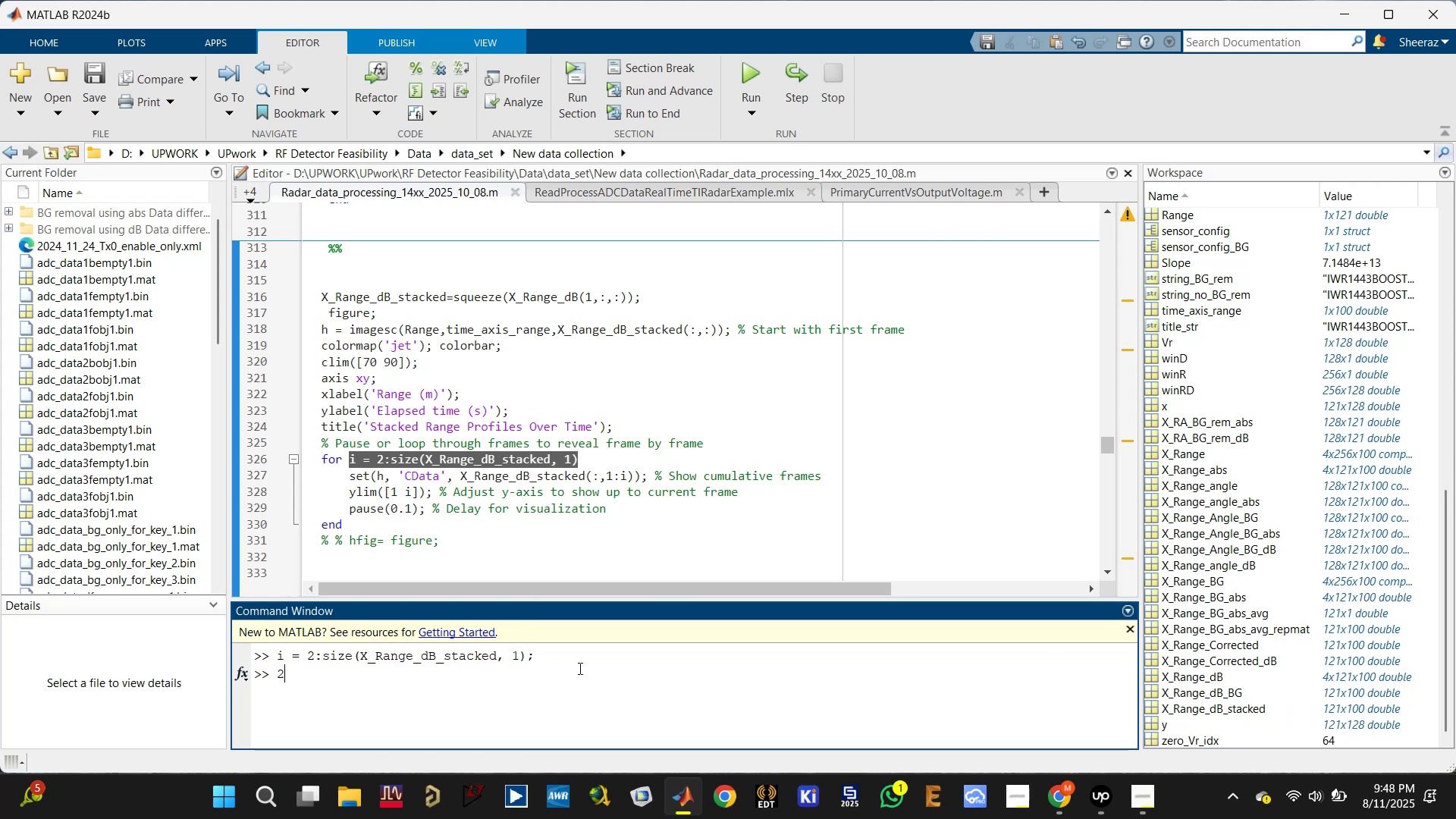 
left_click([579, 664])
 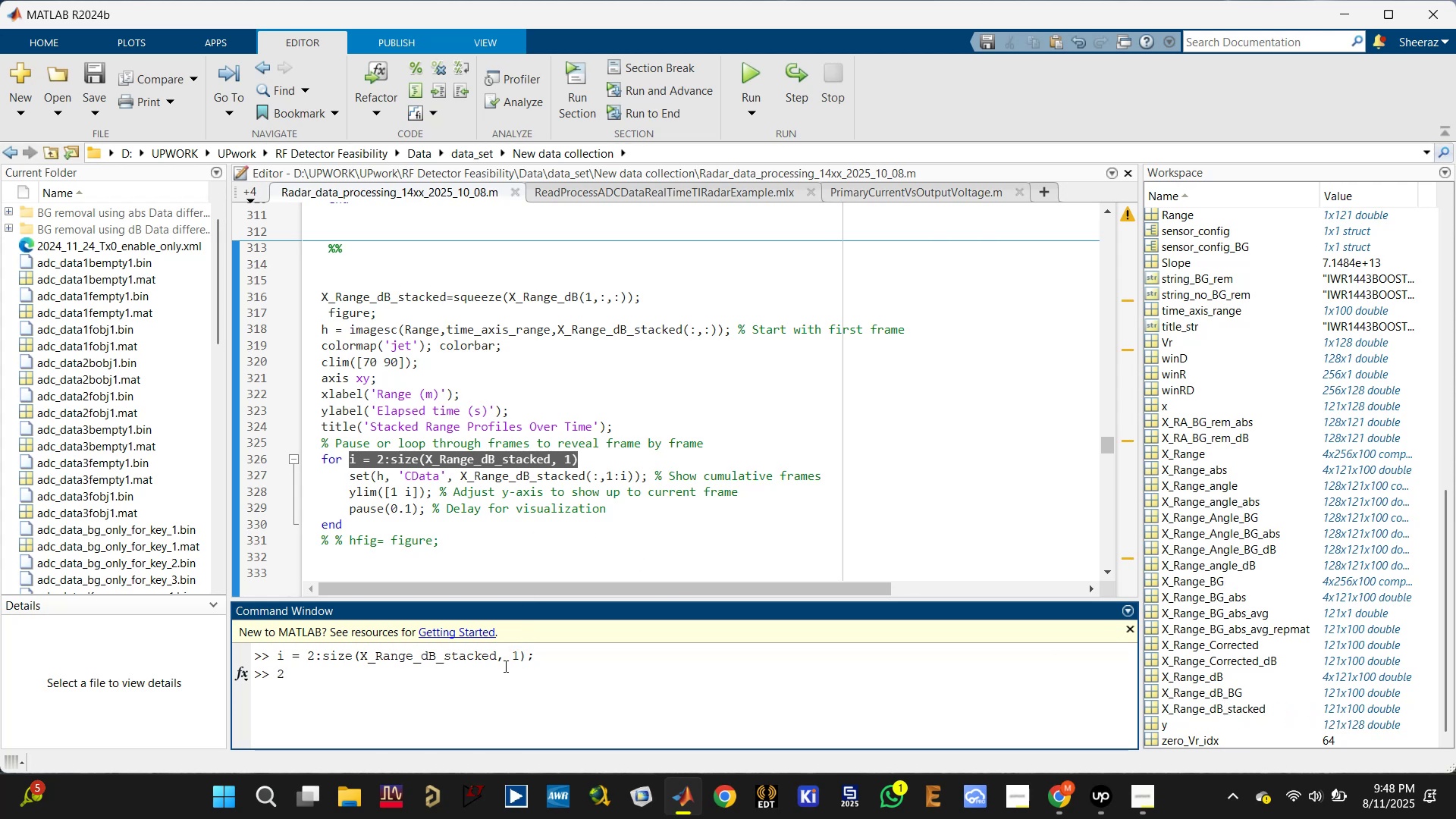 
key(Control+Z)
 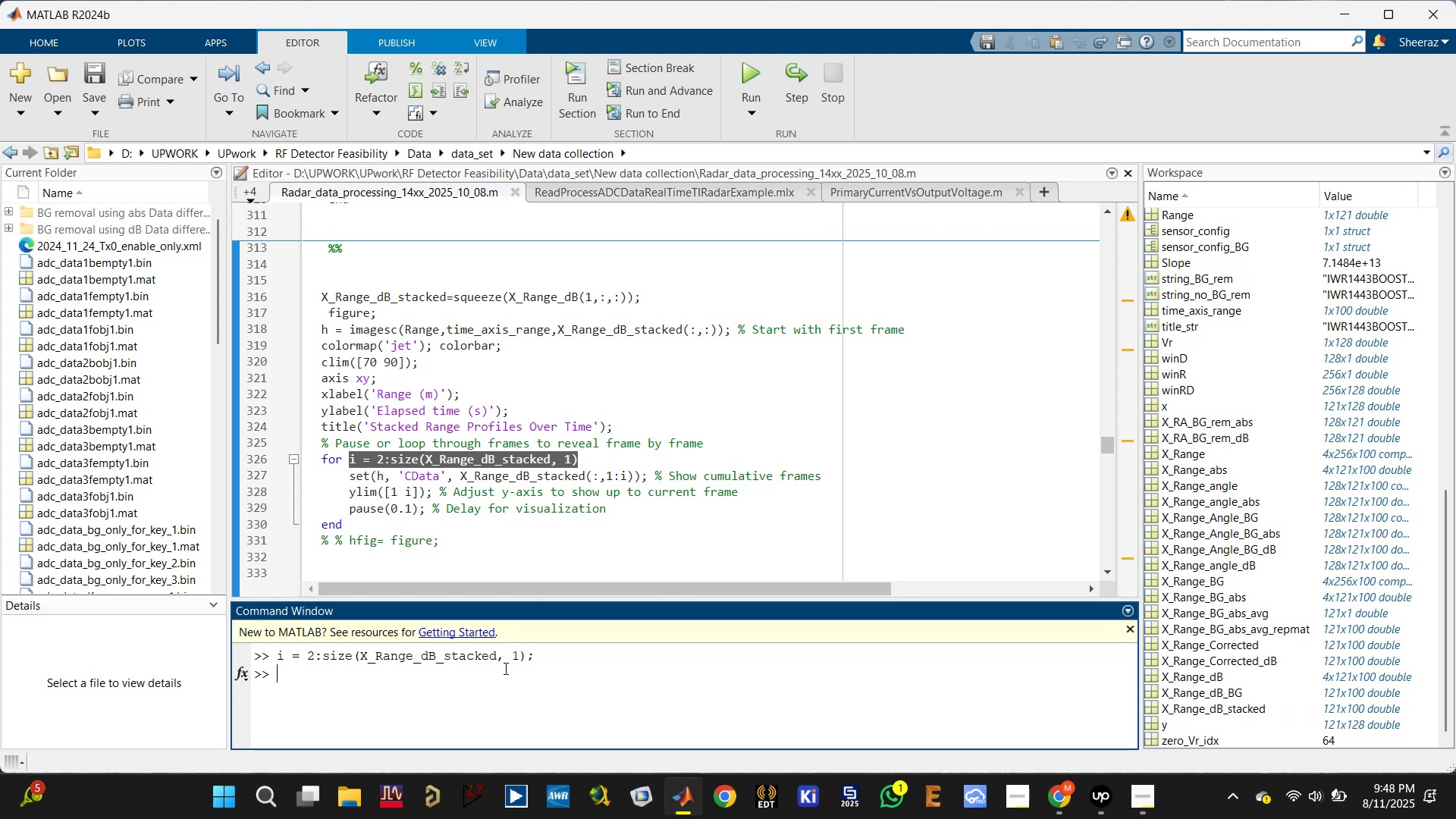 
key(ArrowUp)
 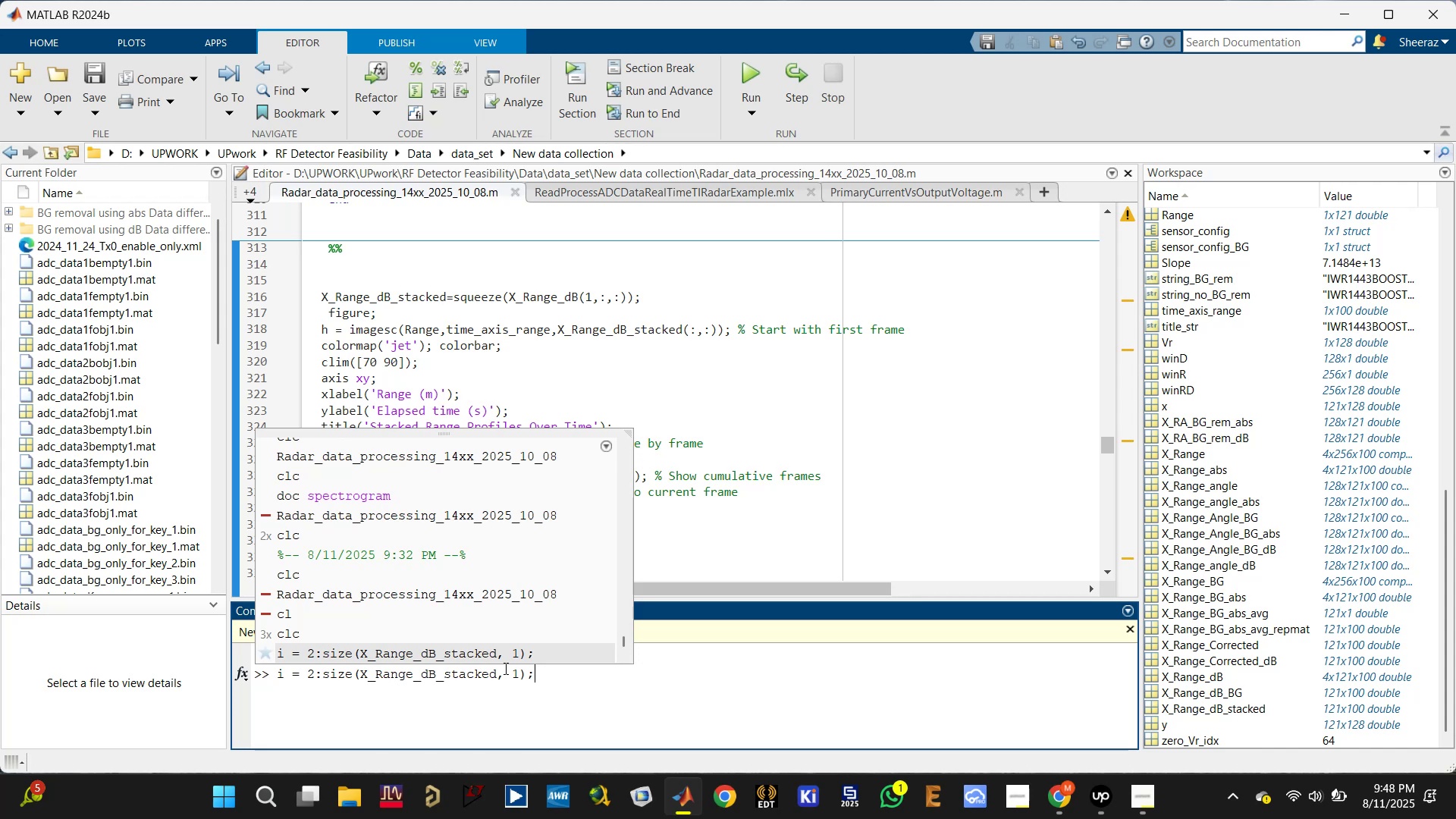 
key(ArrowLeft)
 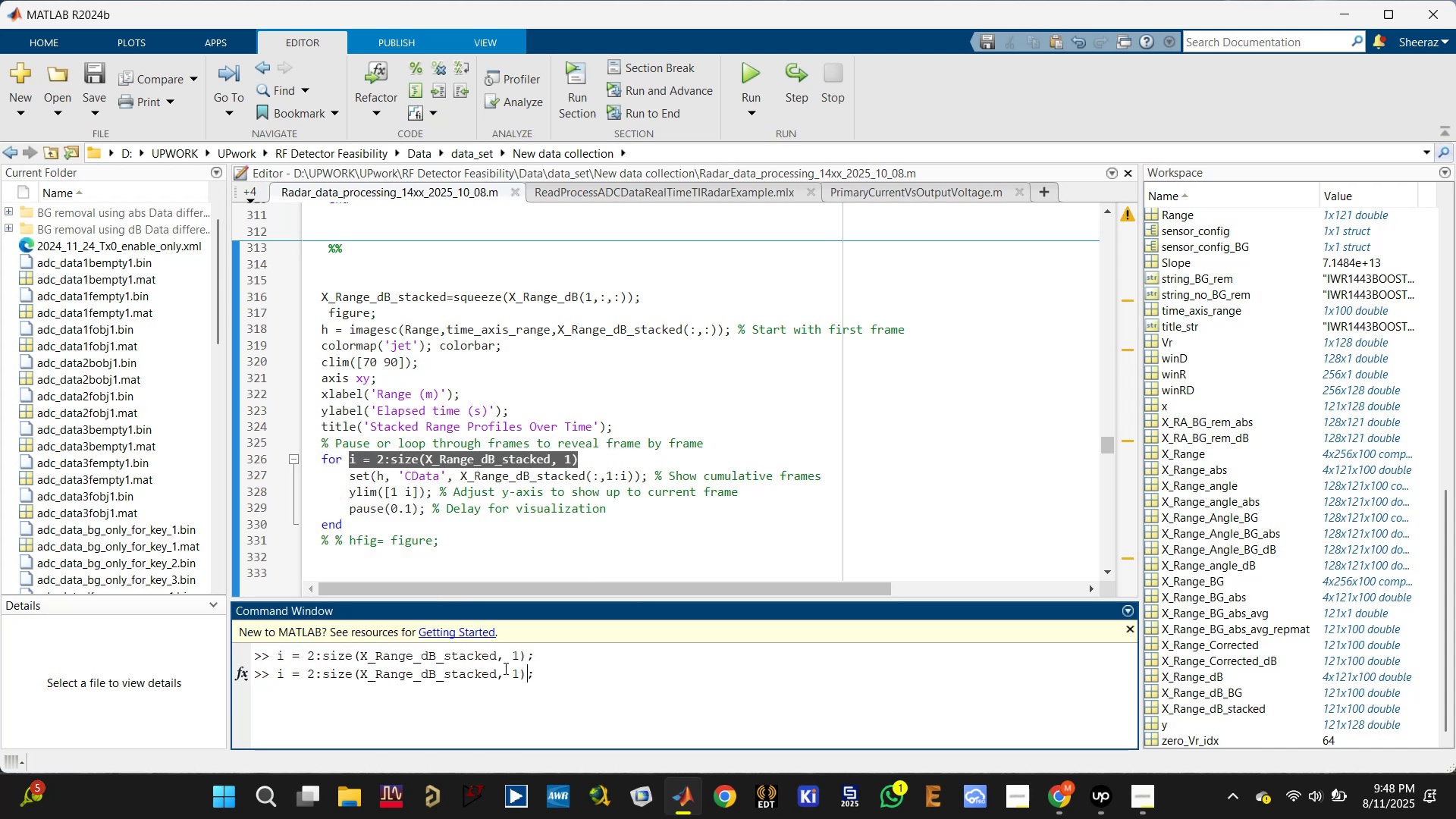 
key(ArrowLeft)
 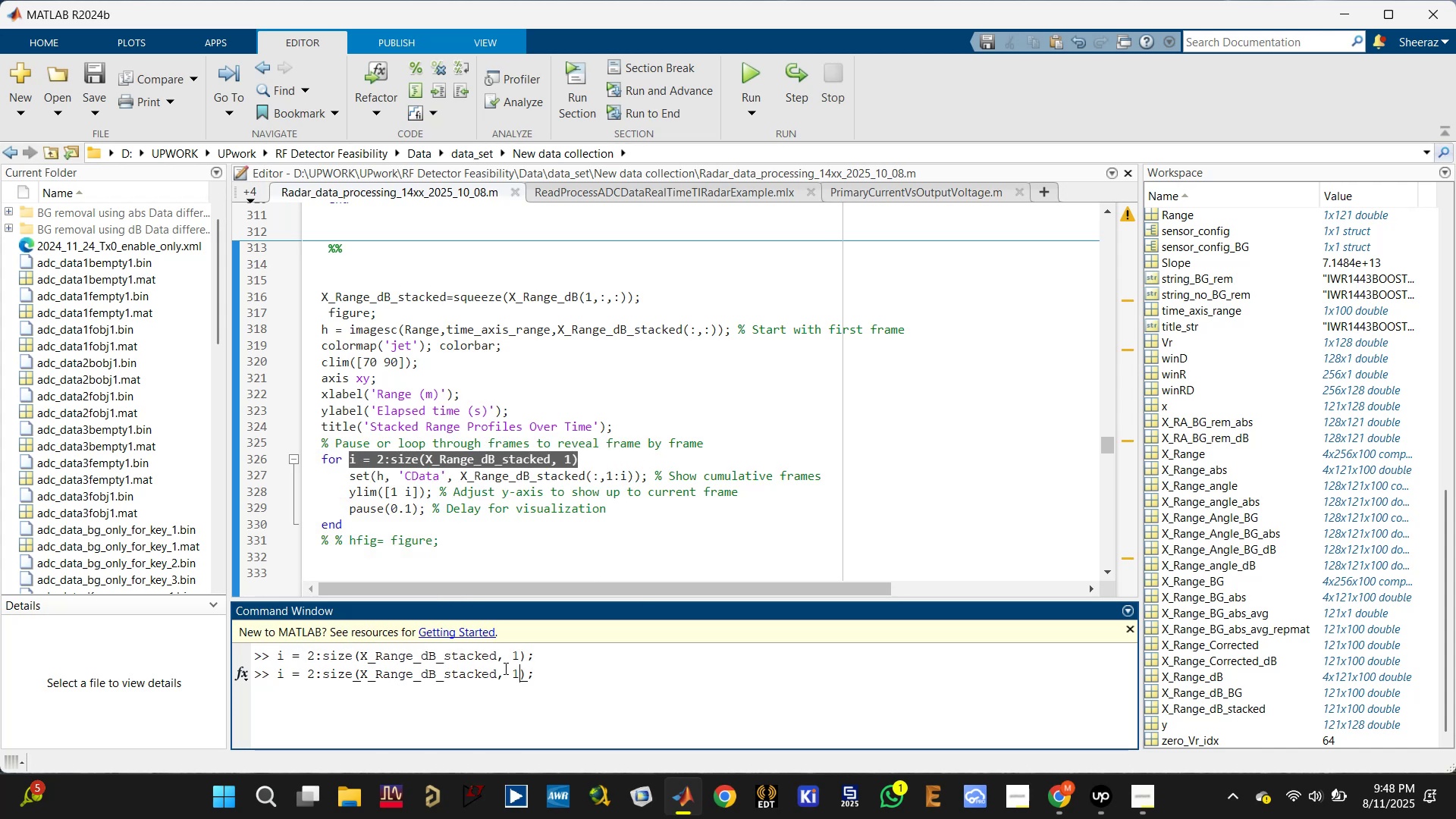 
key(Backspace)
 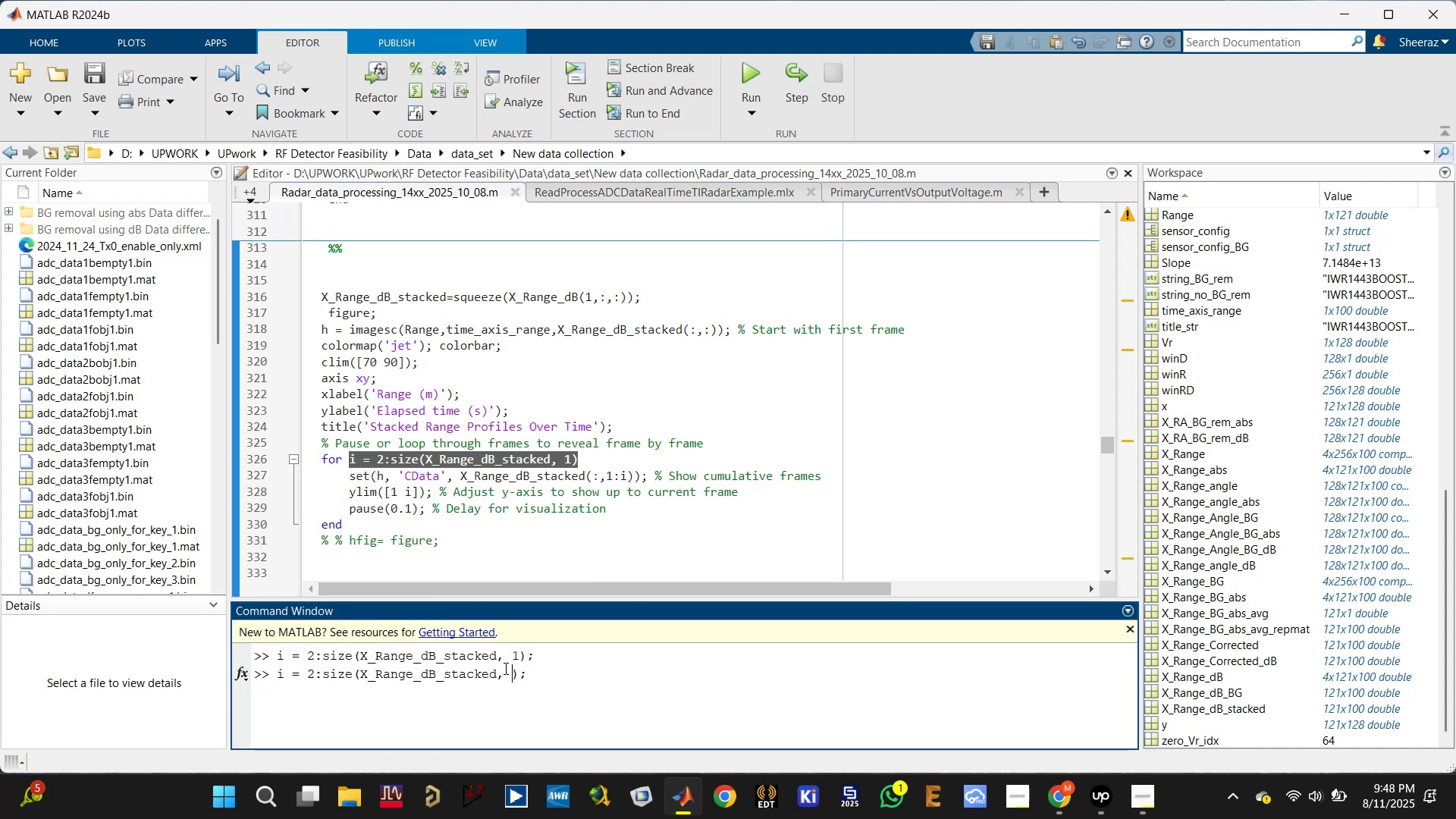 
key(2)
 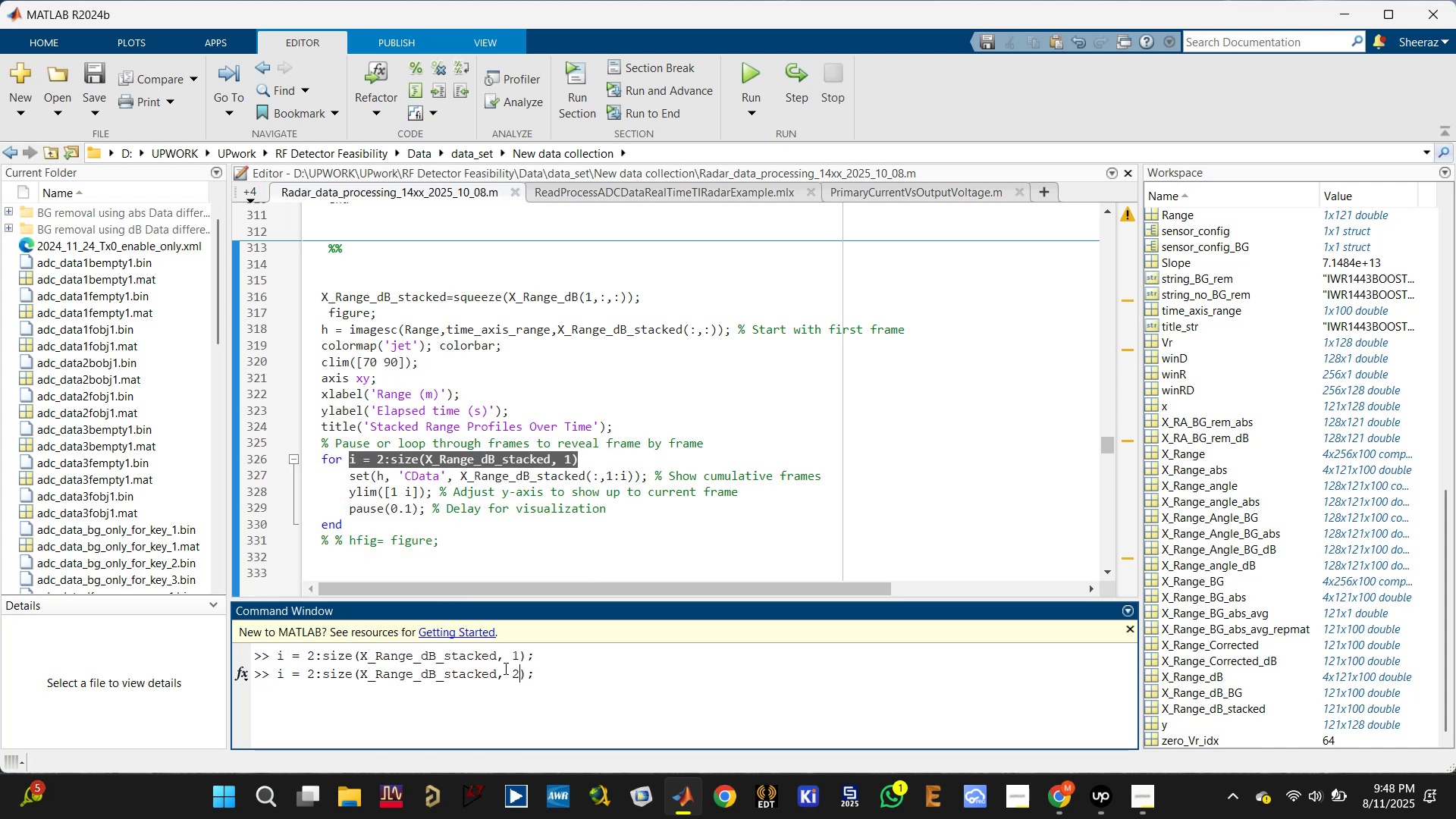 
key(Enter)
 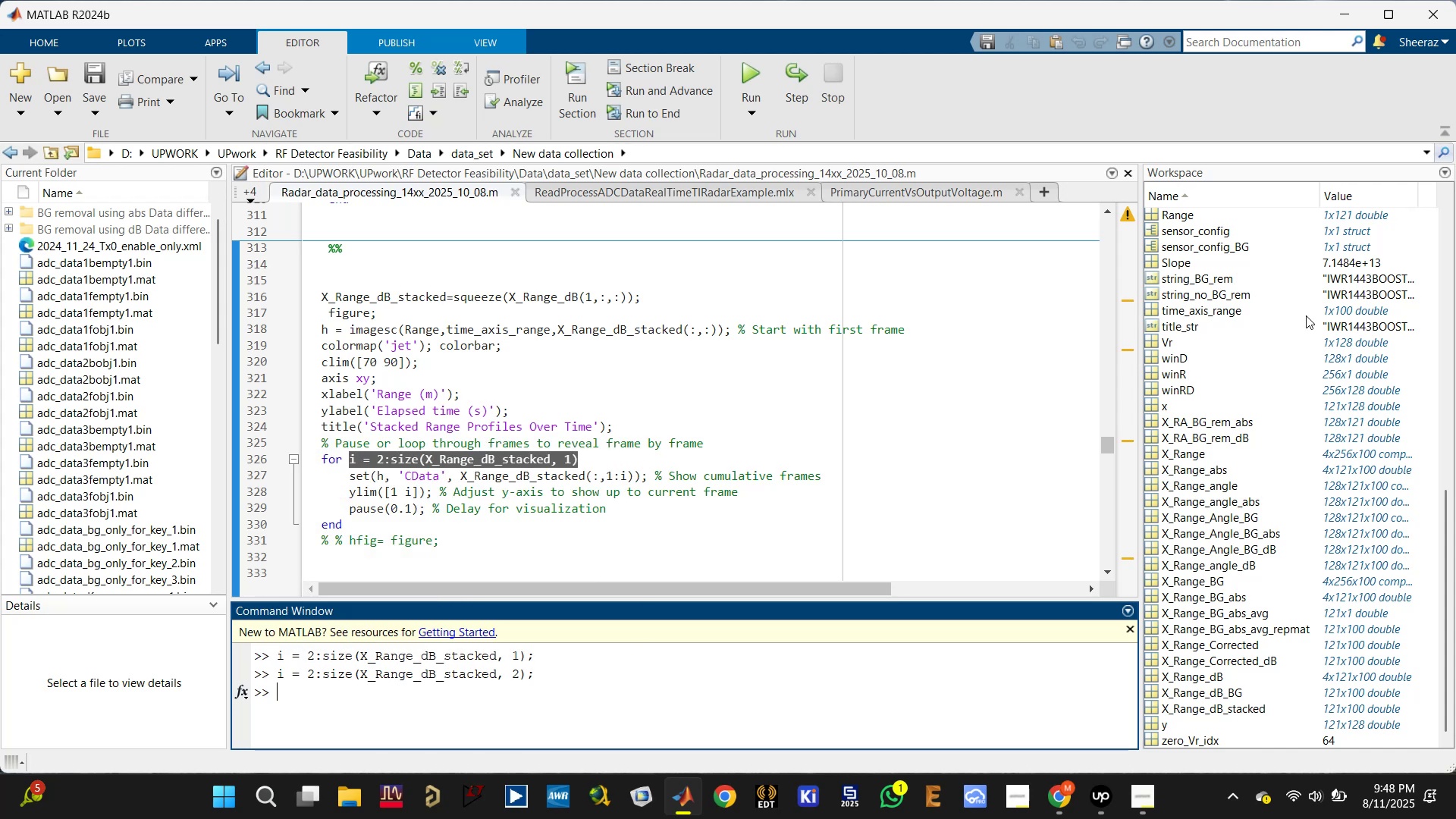 
scroll: coordinate [1203, 411], scroll_direction: up, amount: 10.0
 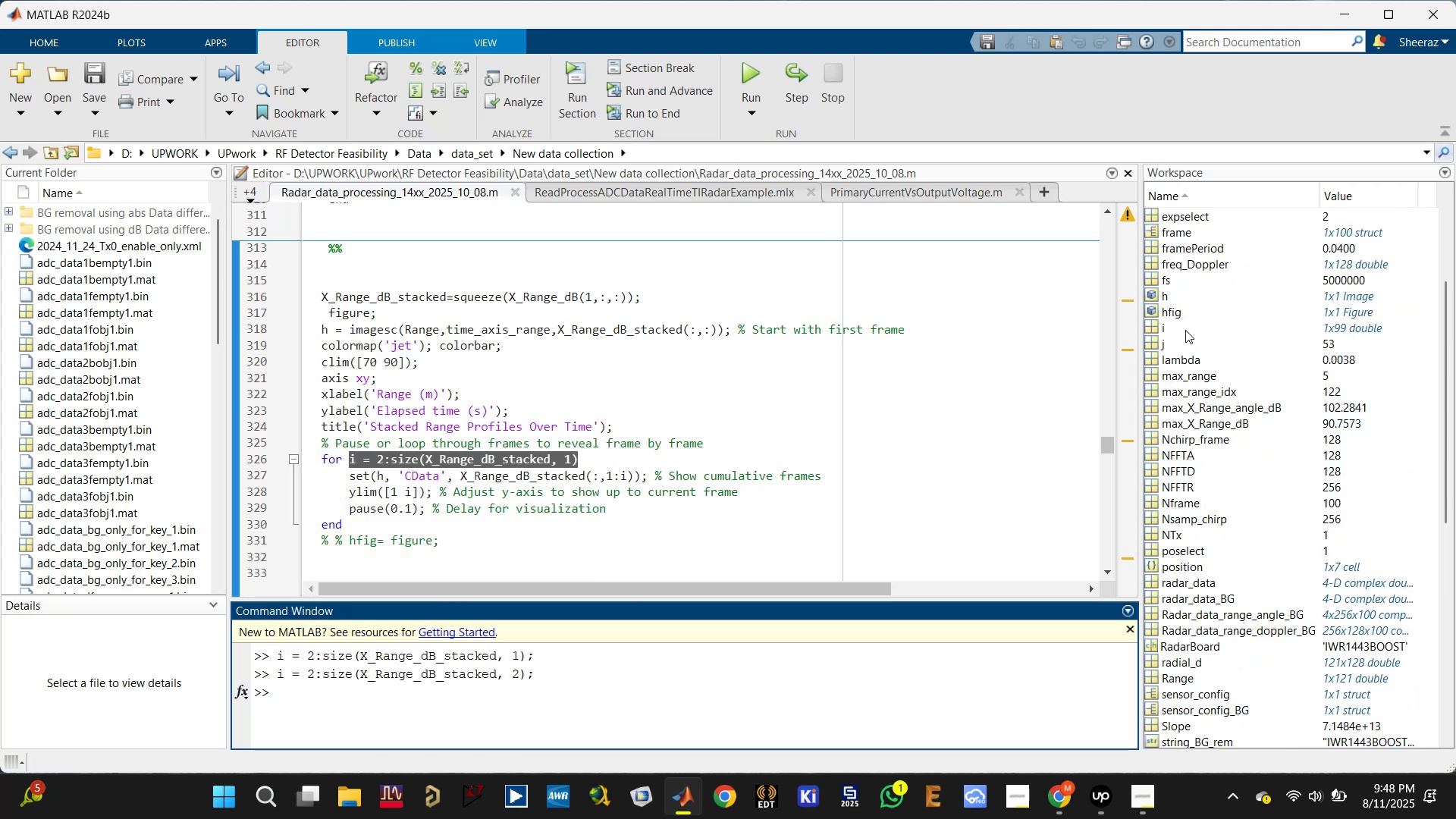 
mouse_move([1301, 336])
 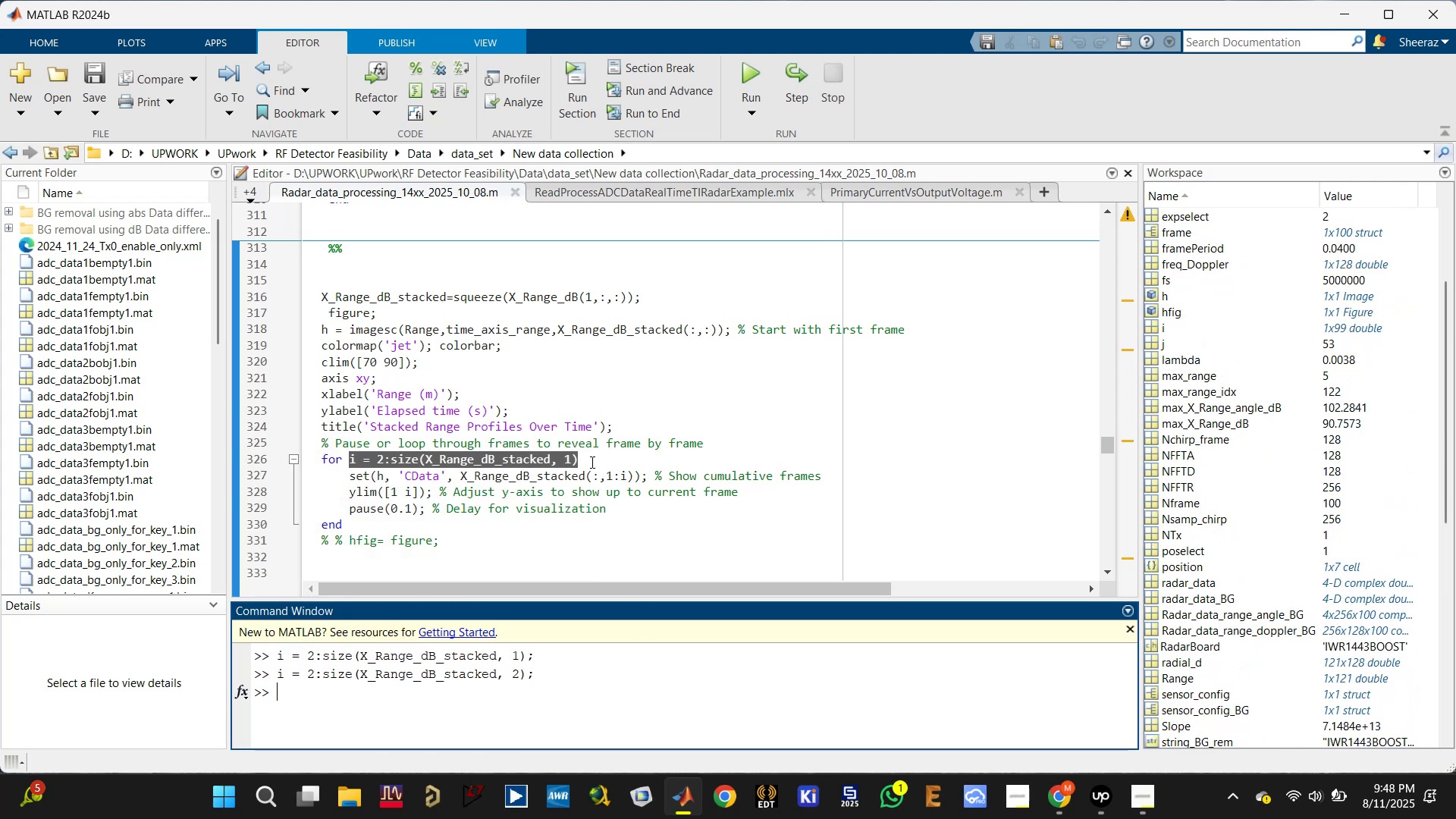 
left_click([568, 456])
 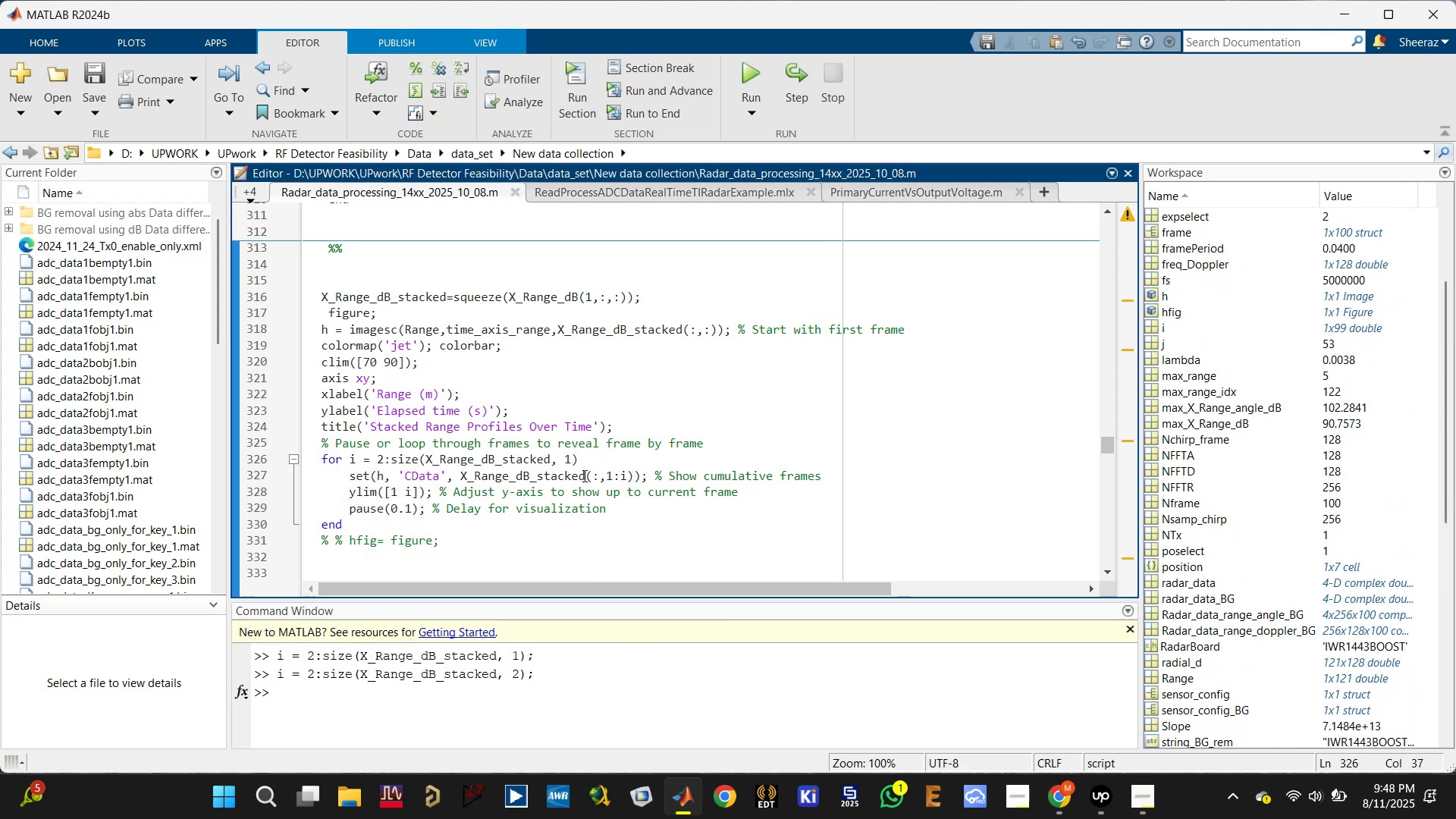 
key(Backspace)
 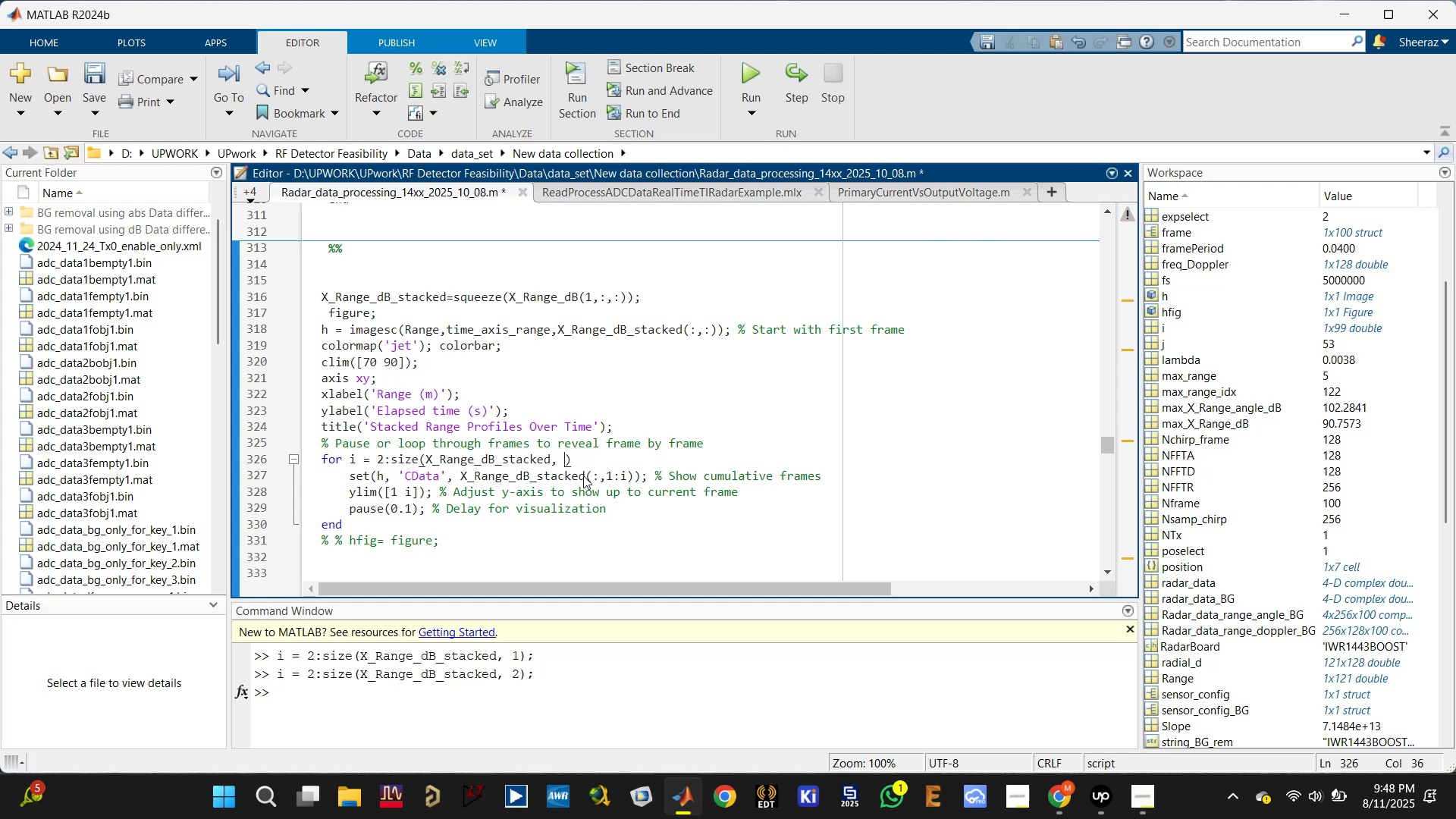 
key(2)
 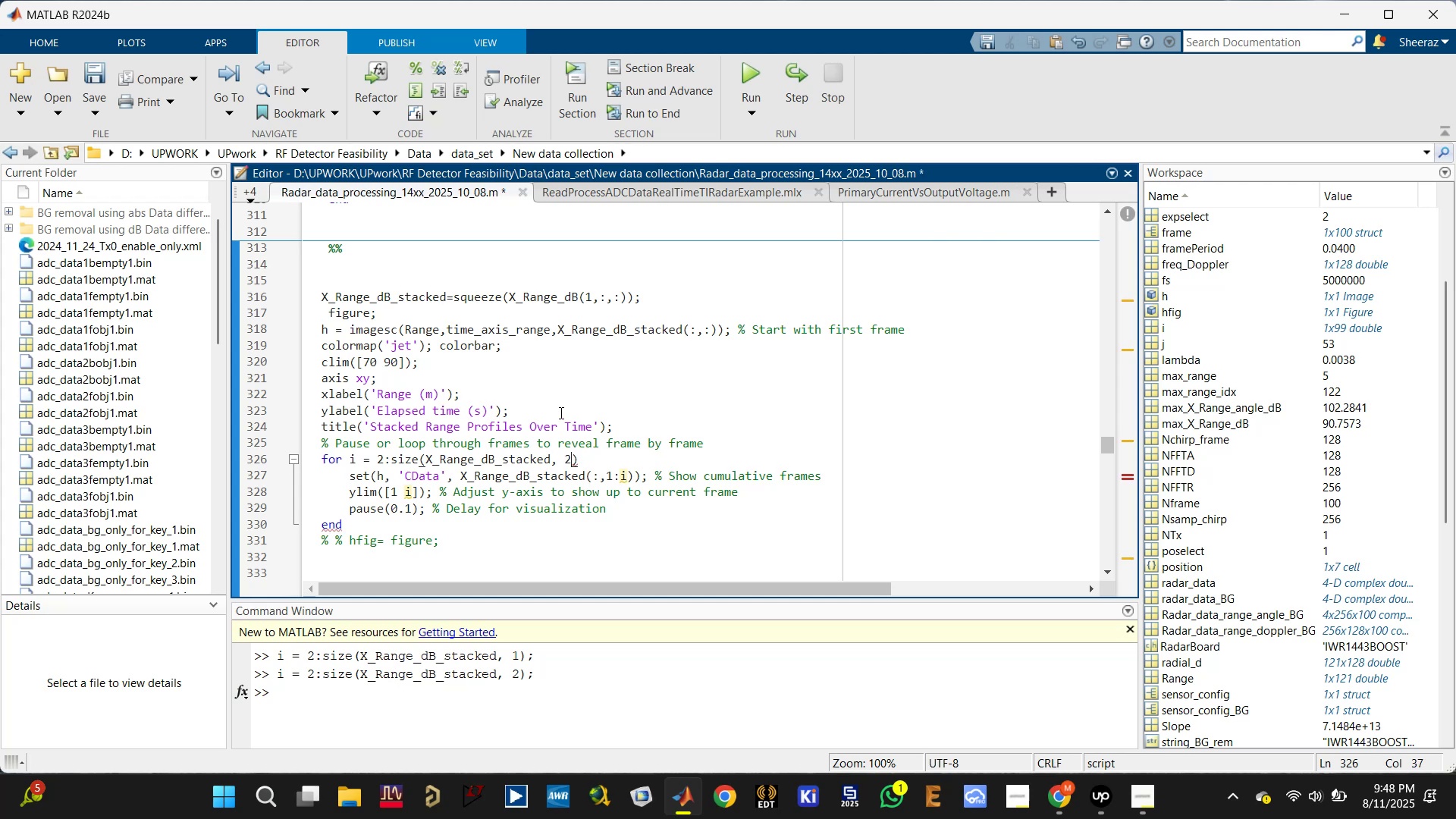 
left_click([451, 356])
 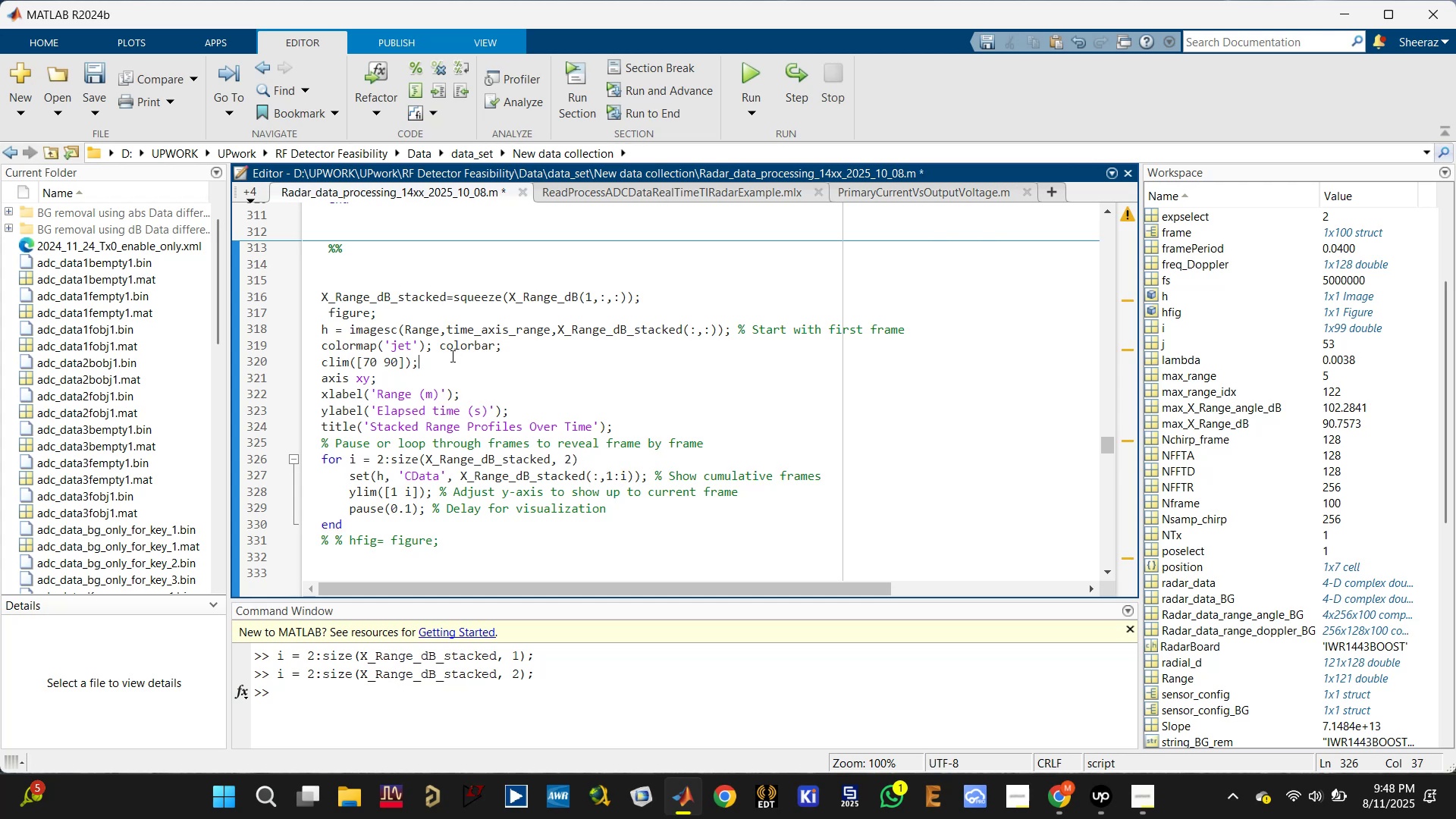 
key(Control+S)
 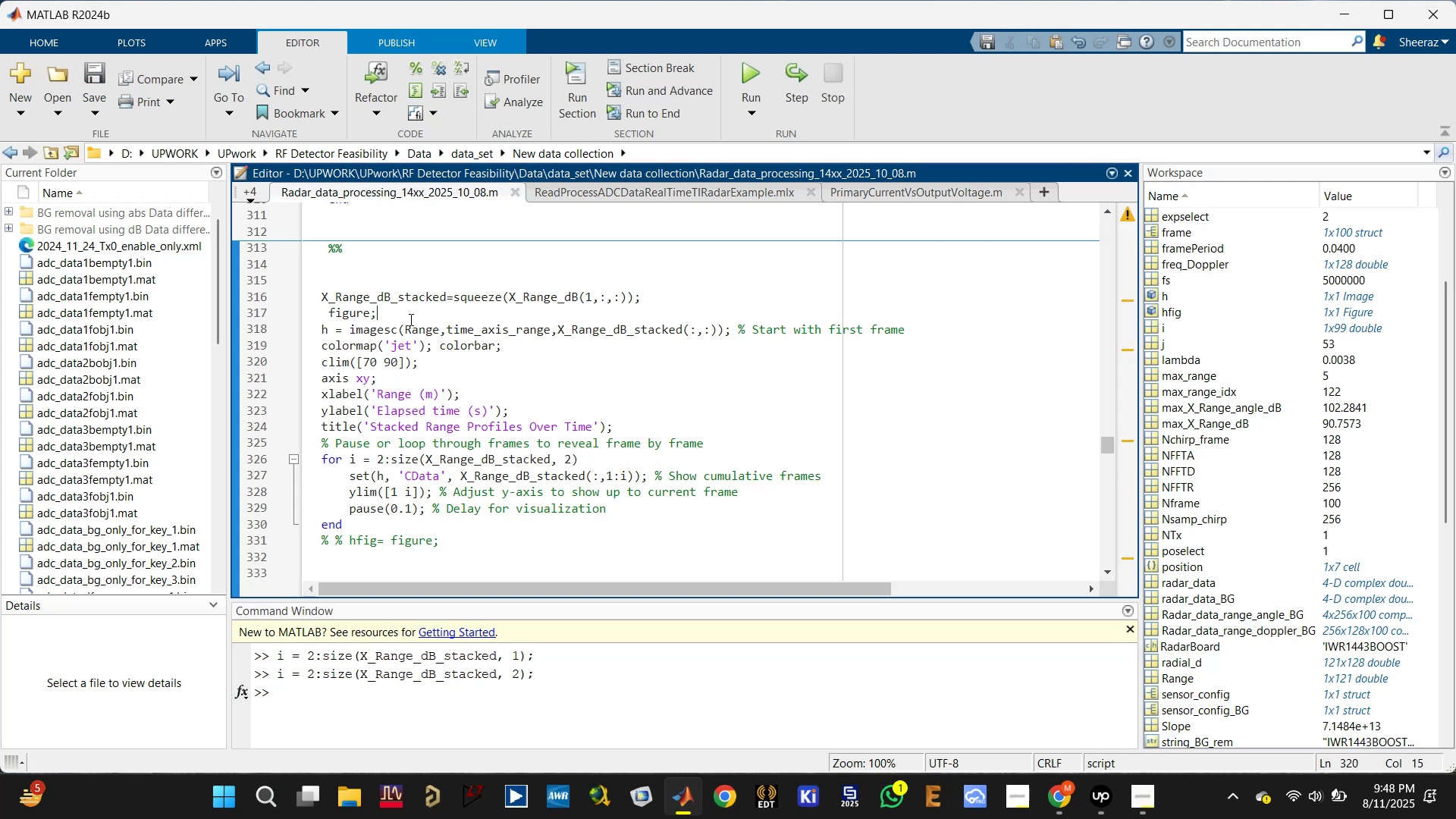 
wait(6.22)
 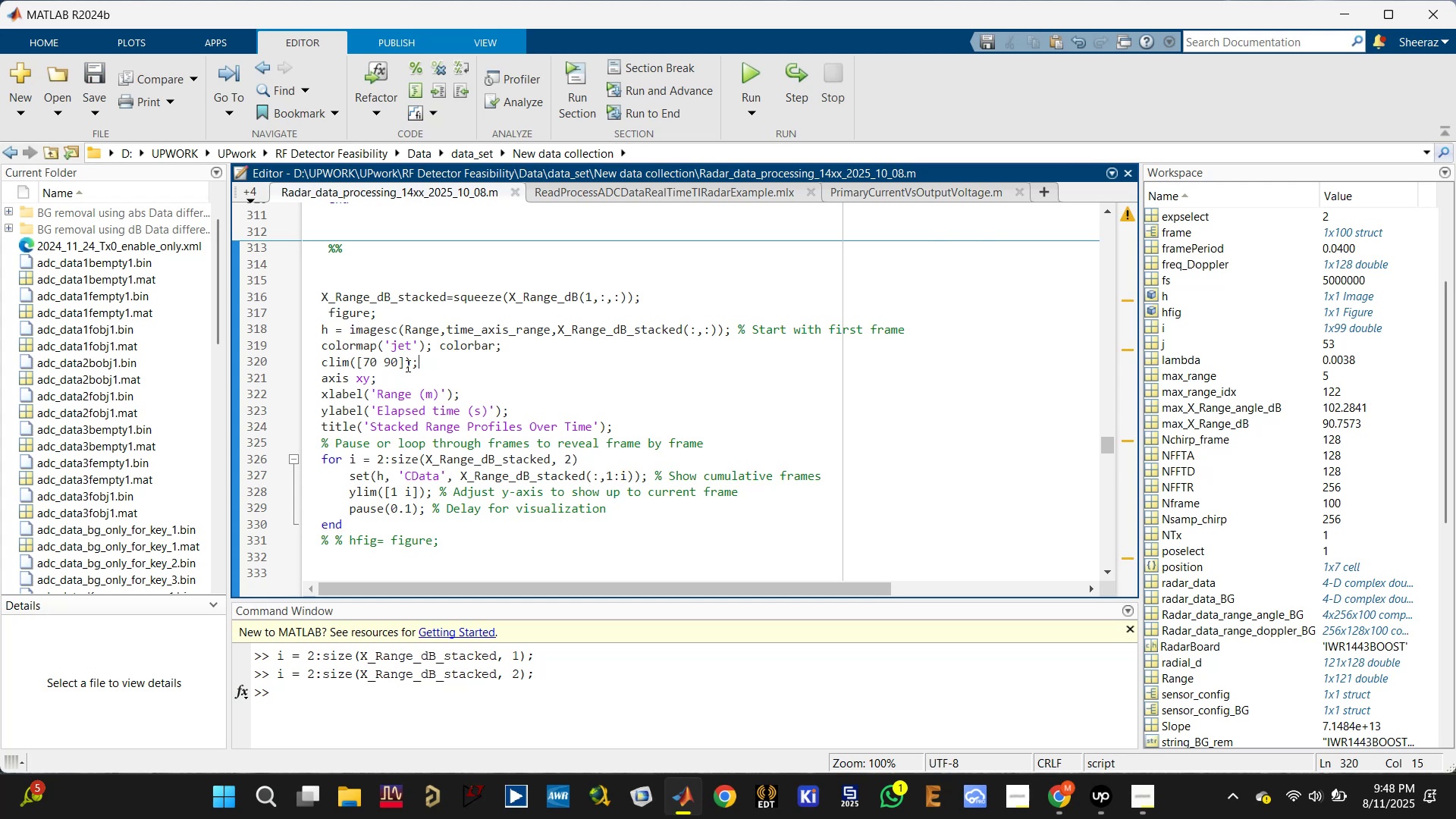 
left_click([328, 315])
 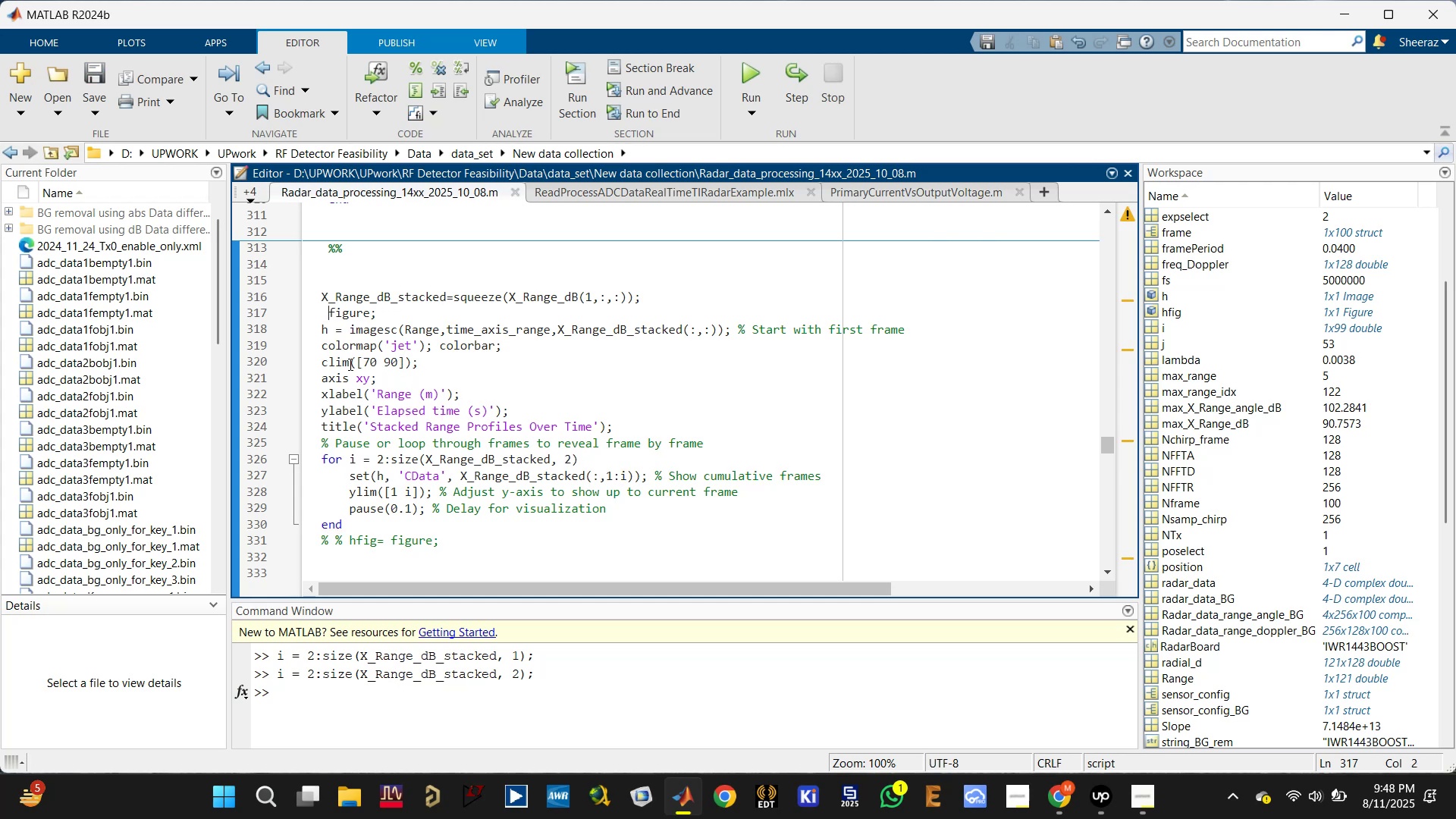 
key(Backspace)
 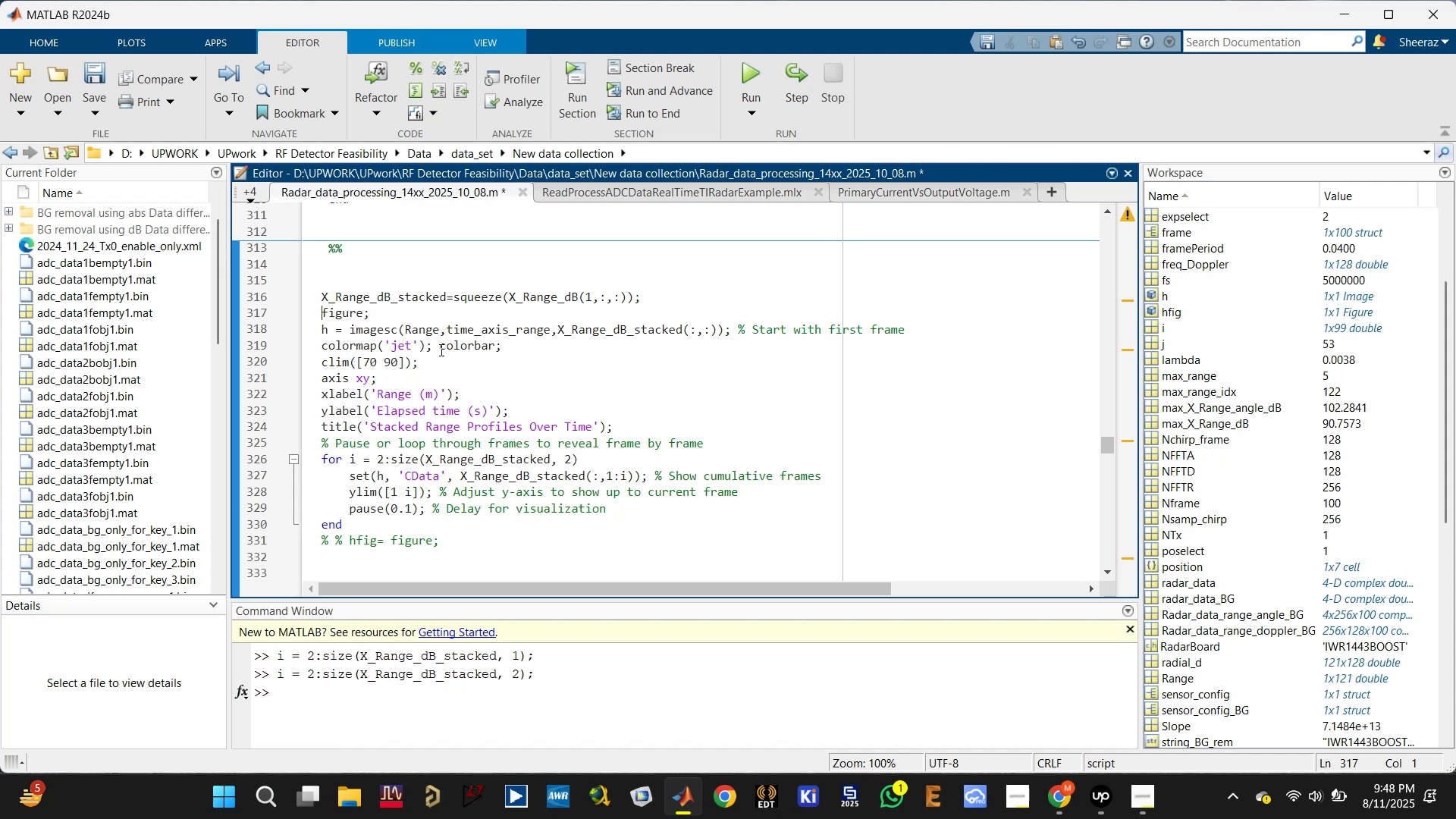 
left_click([485, 369])
 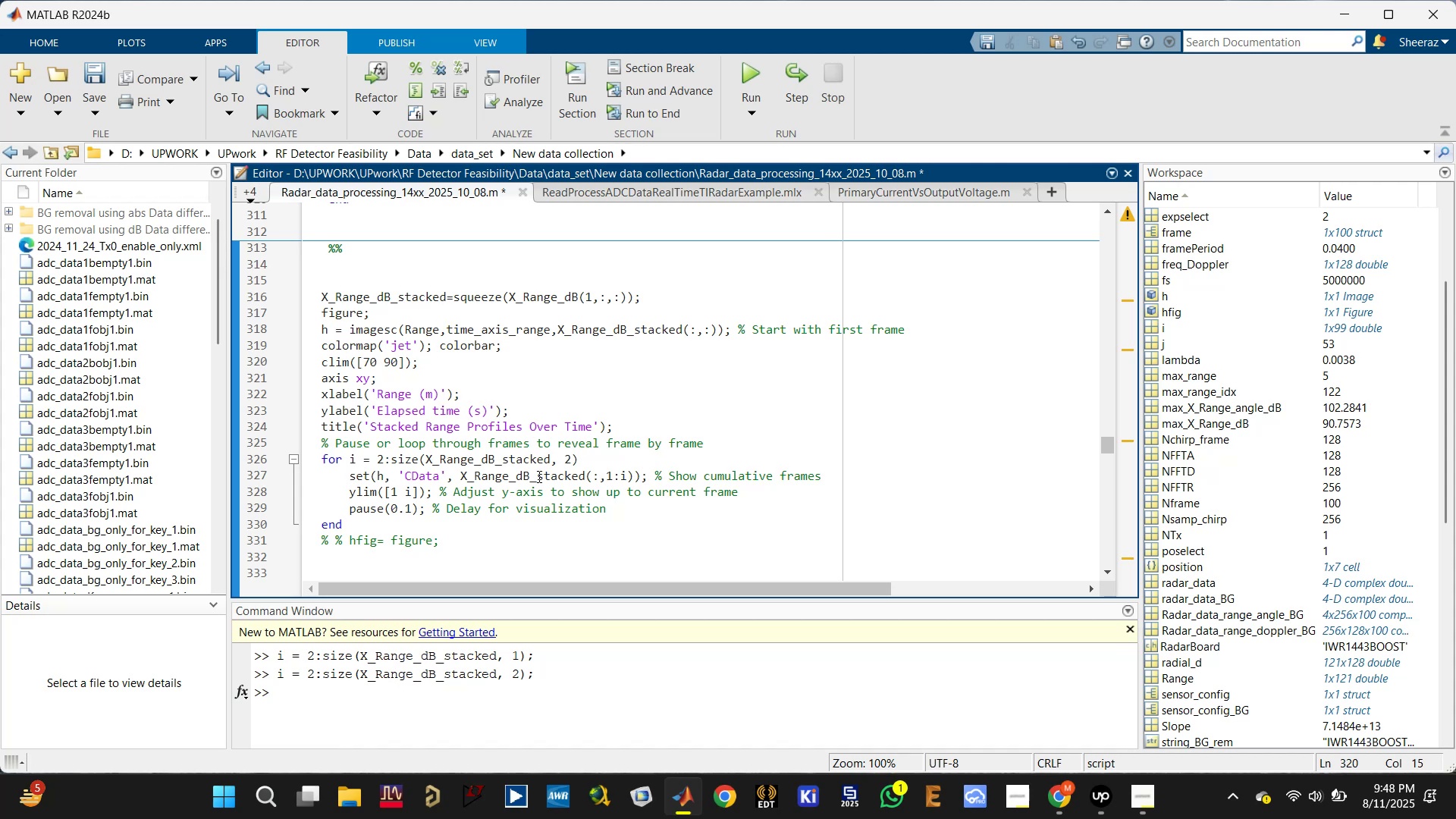 
left_click([533, 477])
 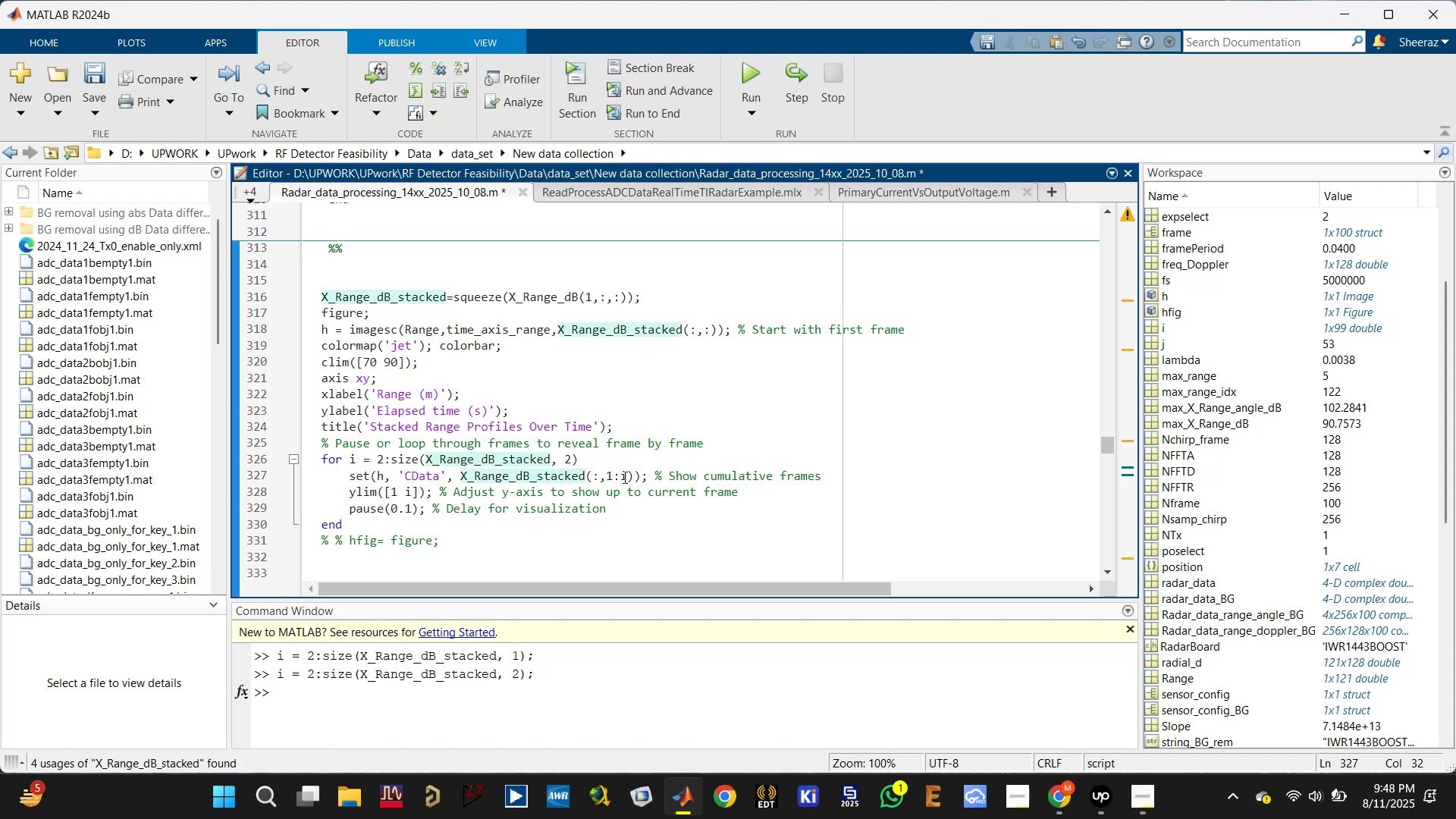 
left_click([625, 476])
 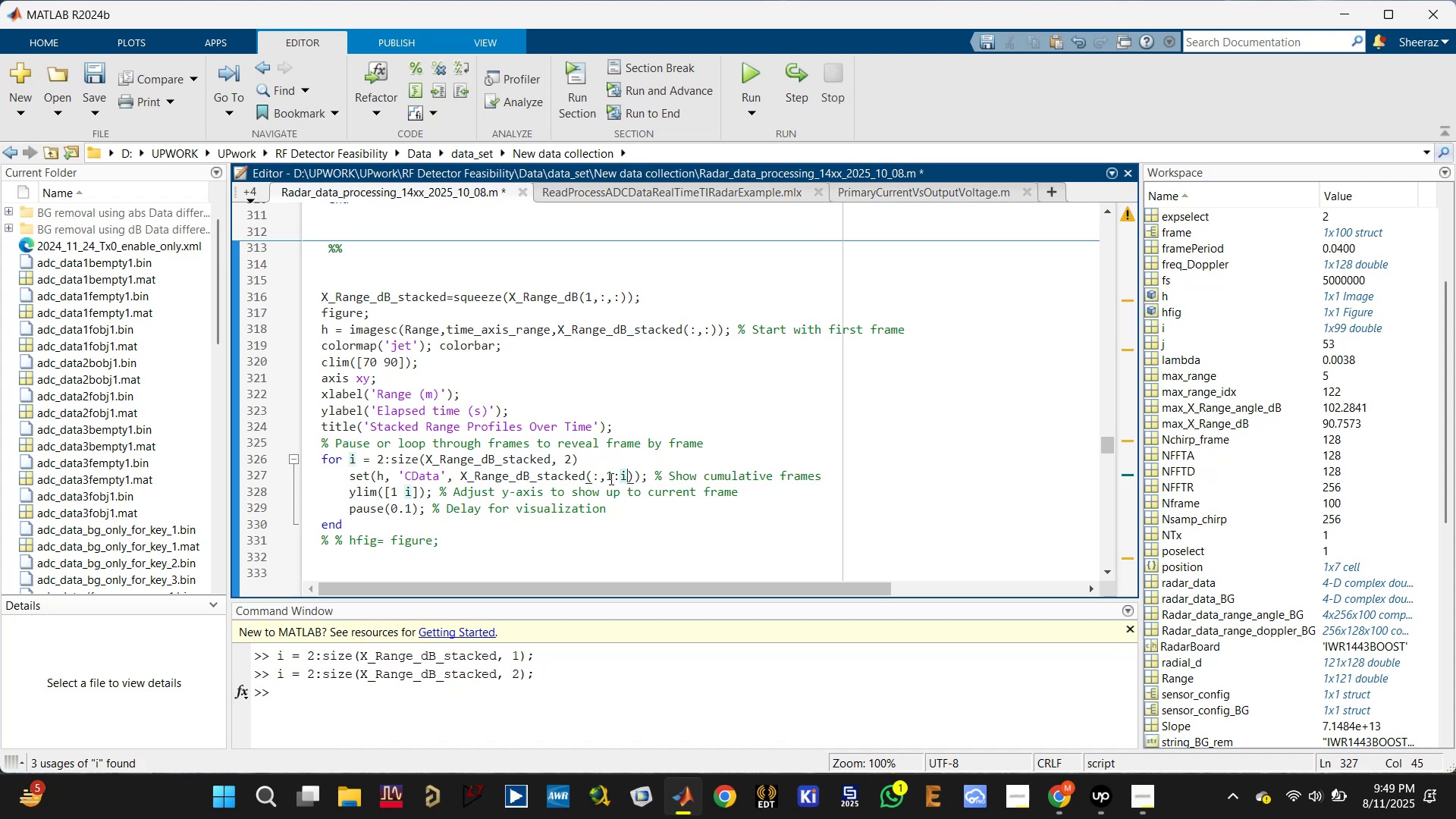 
left_click([609, 479])
 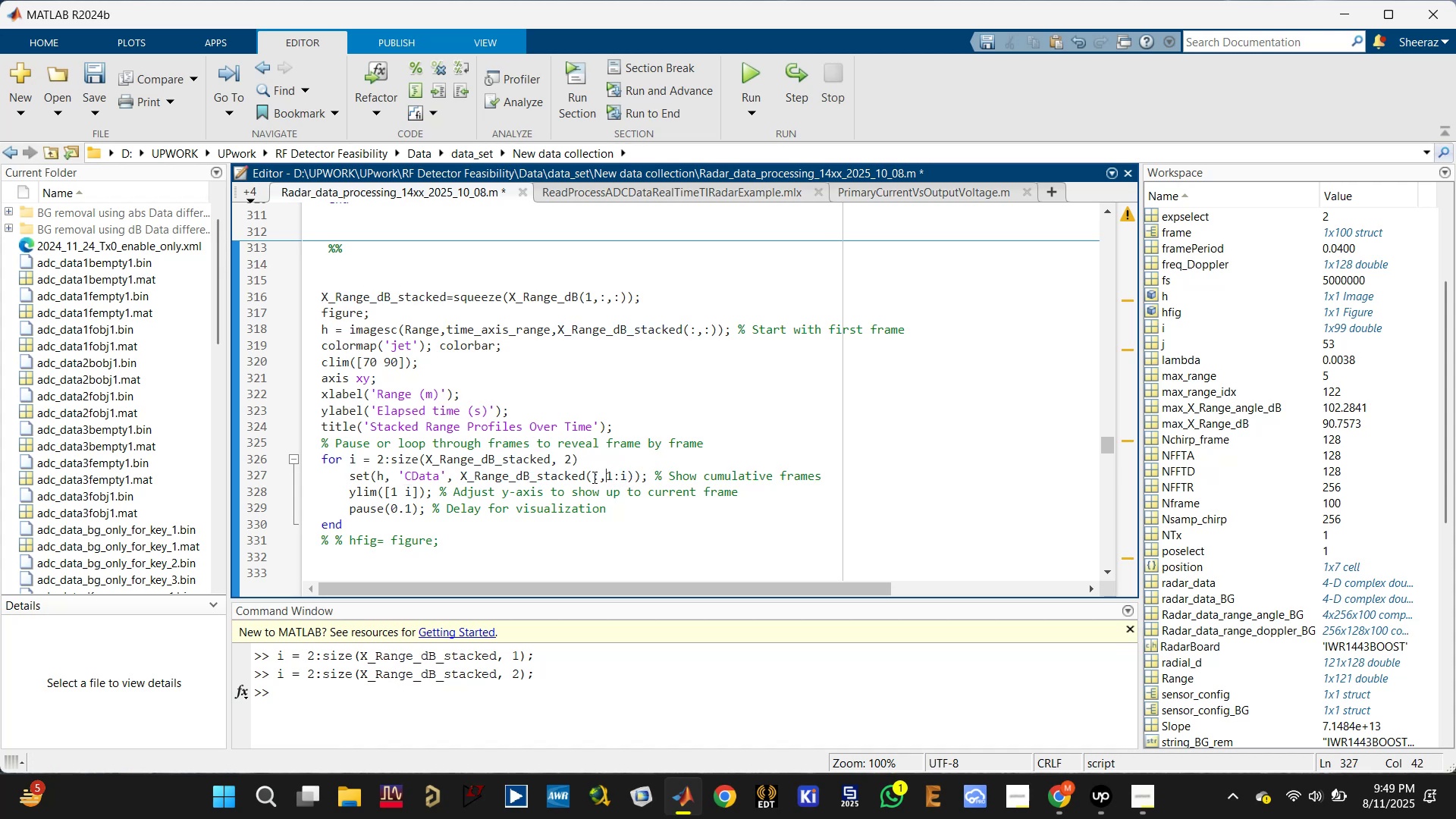 
double_click([535, 474])
 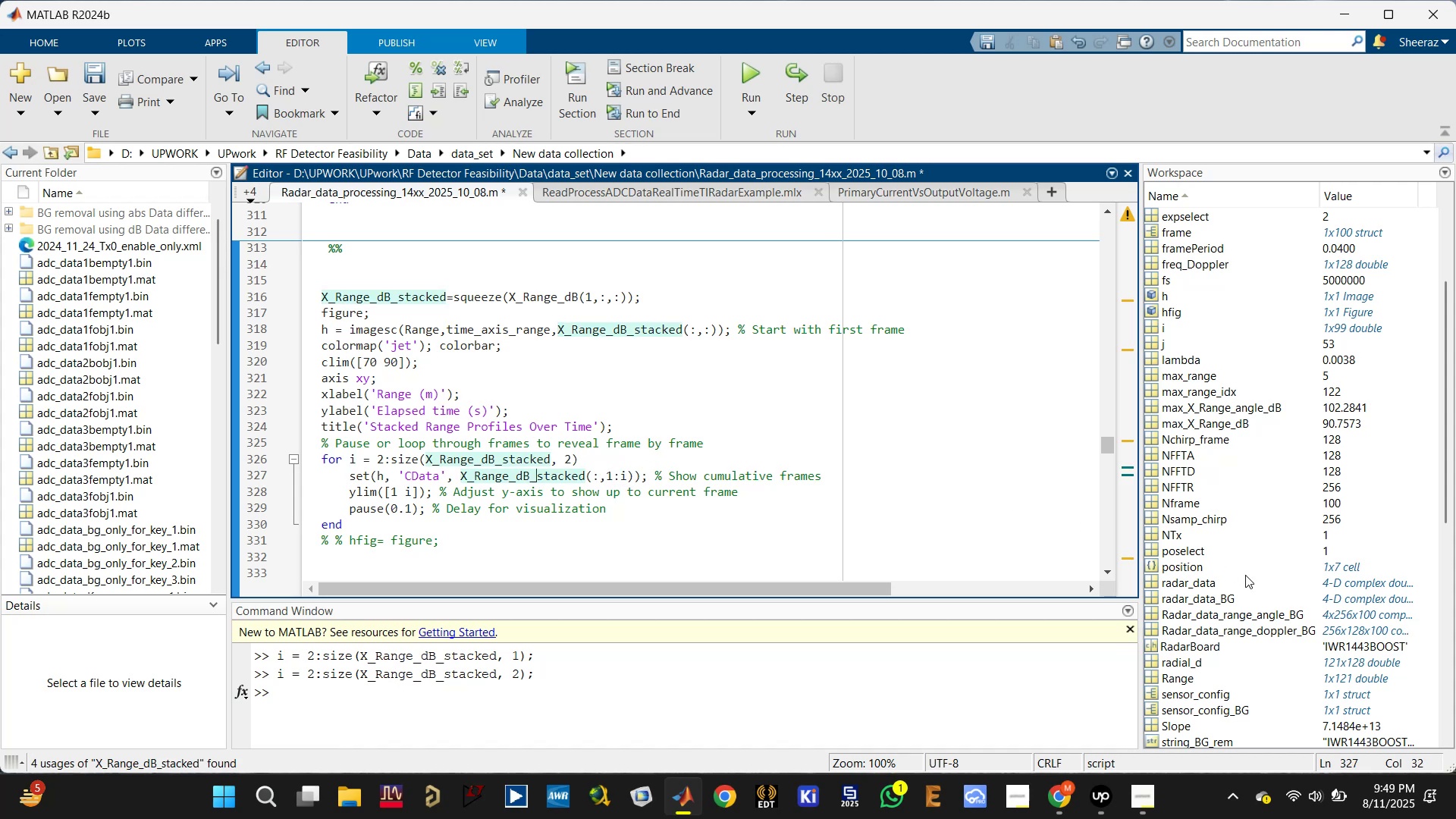 
scroll: coordinate [1225, 632], scroll_direction: down, amount: 10.0
 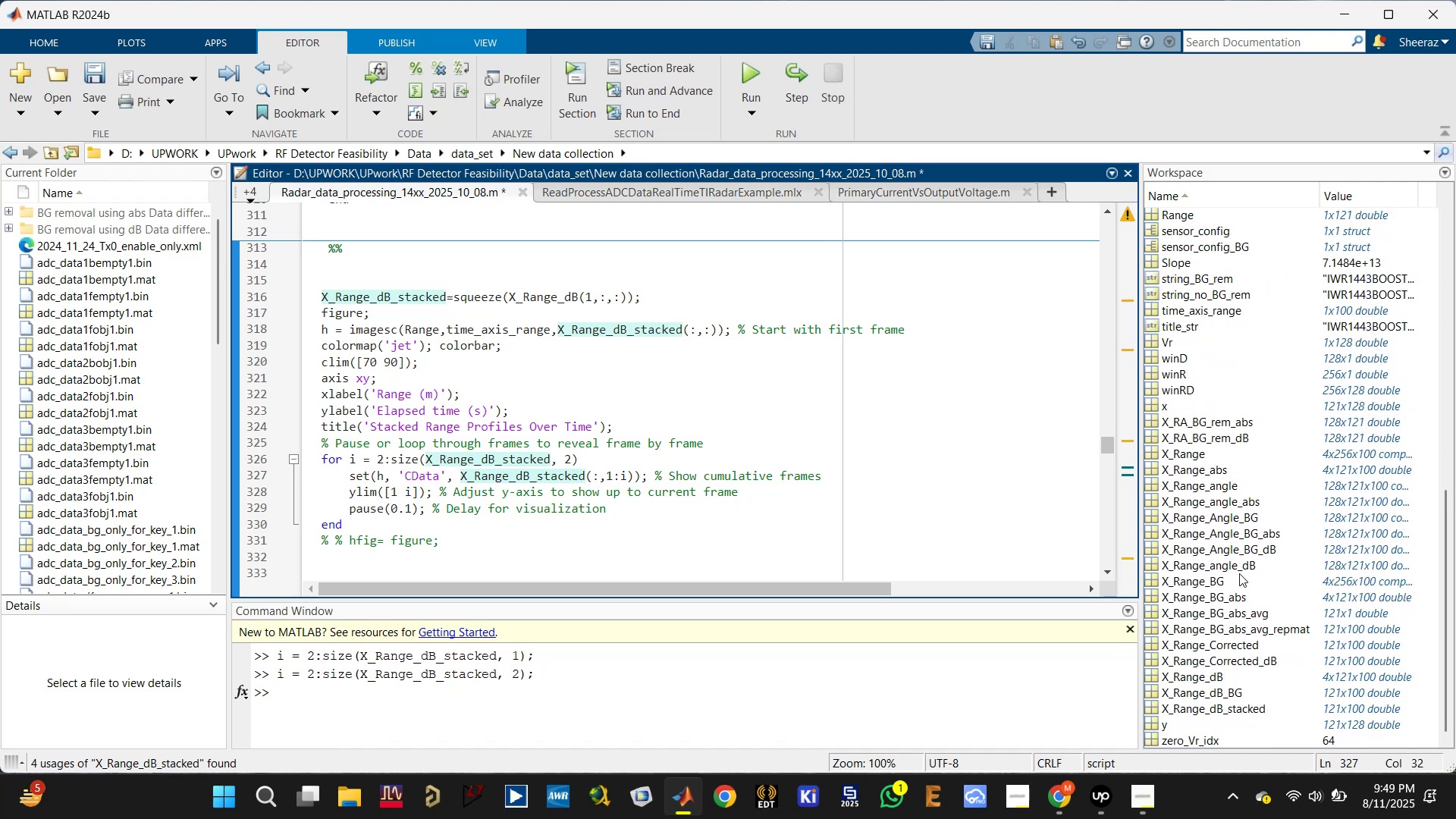 
wait(5.38)
 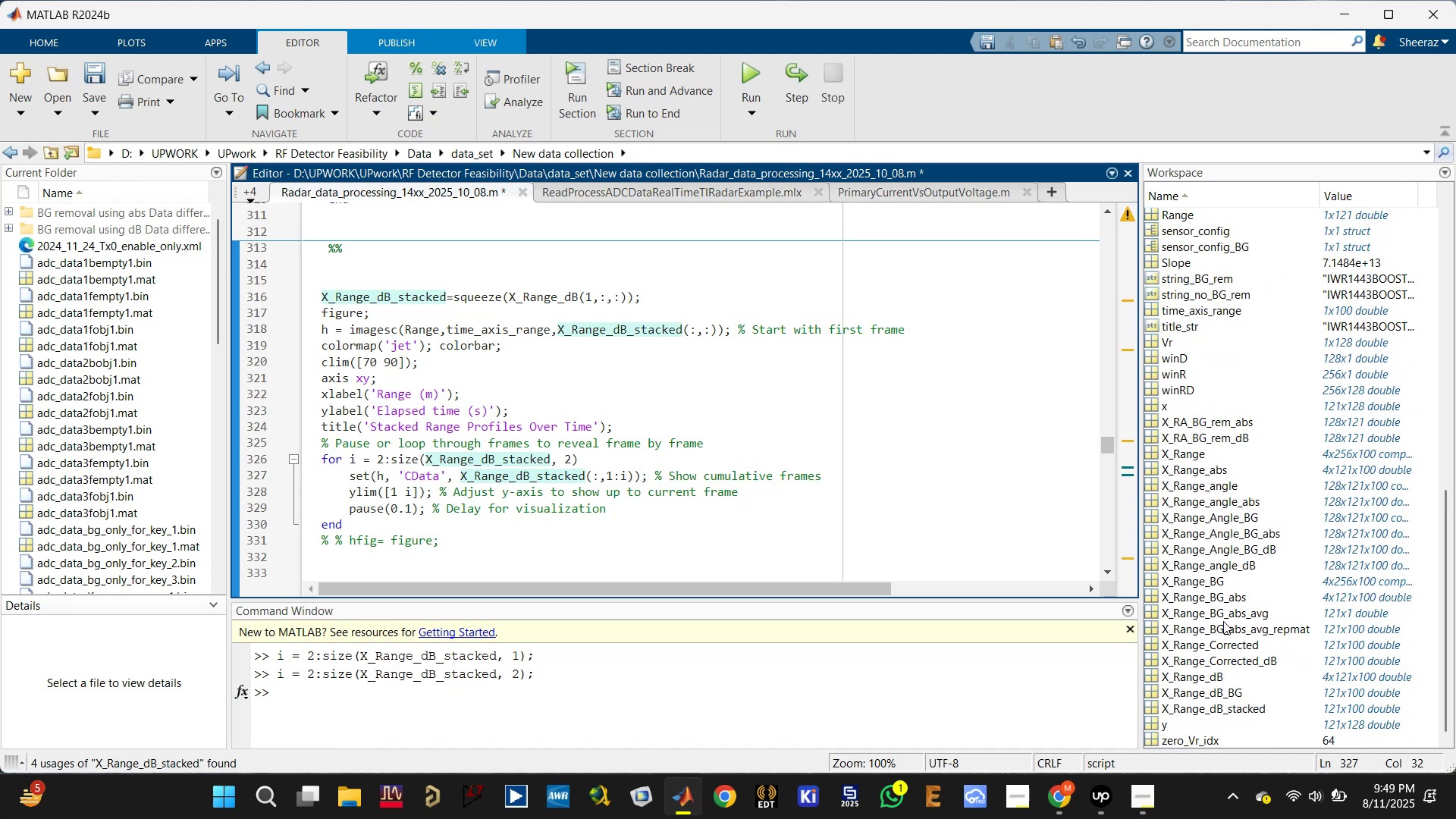 
mouse_move([1348, 711])
 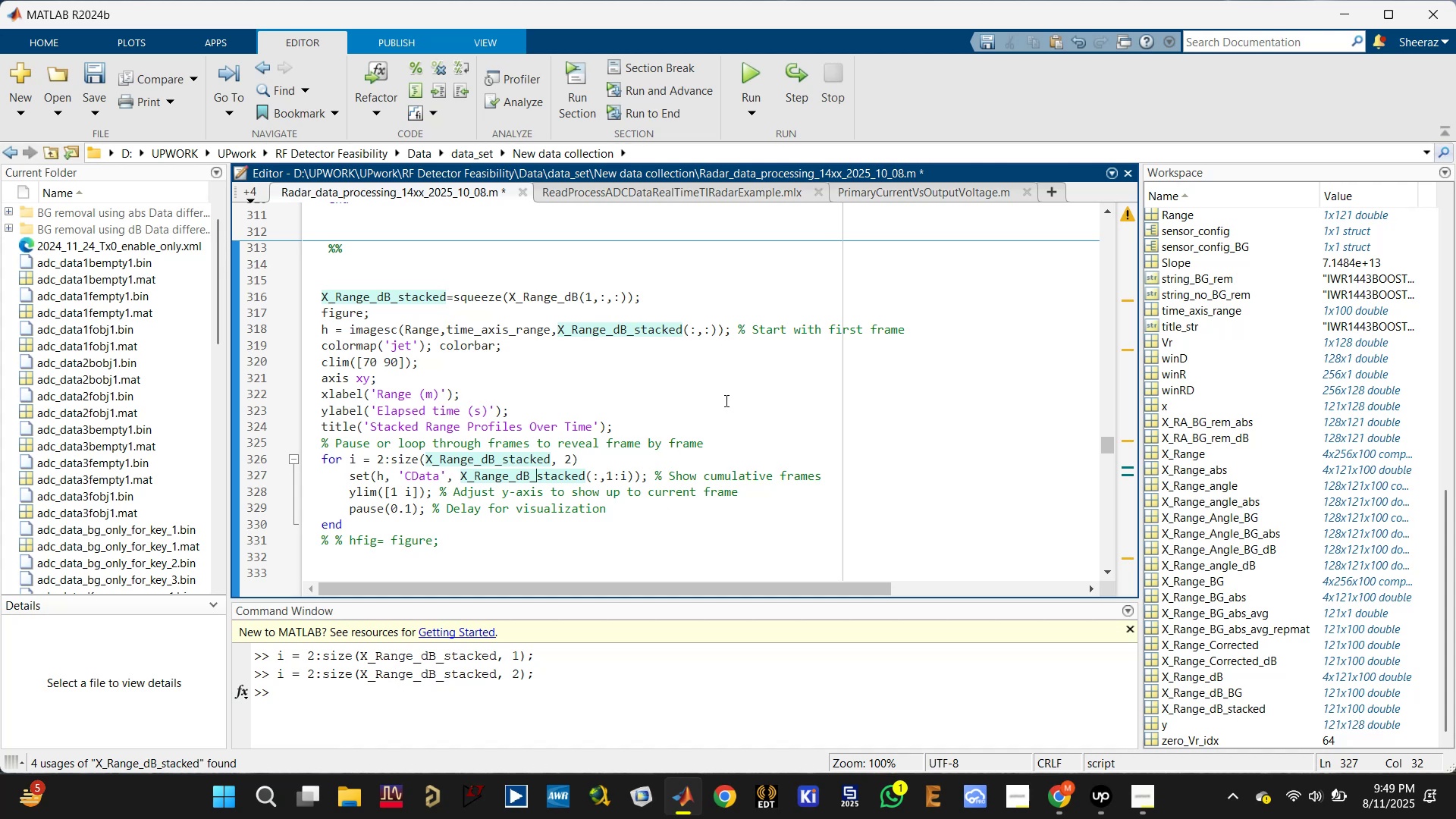 
wait(6.87)
 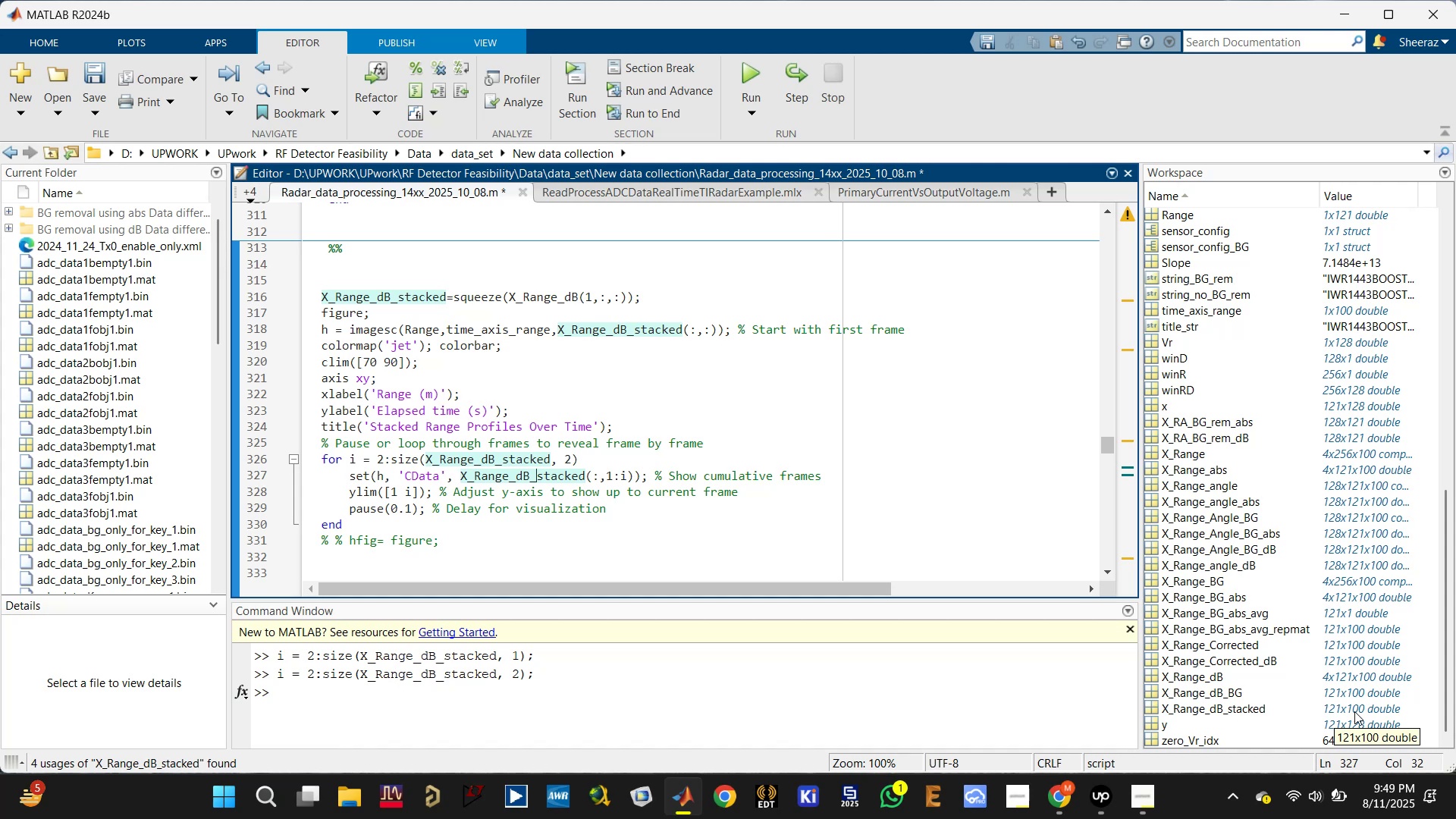 
left_click([398, 492])
 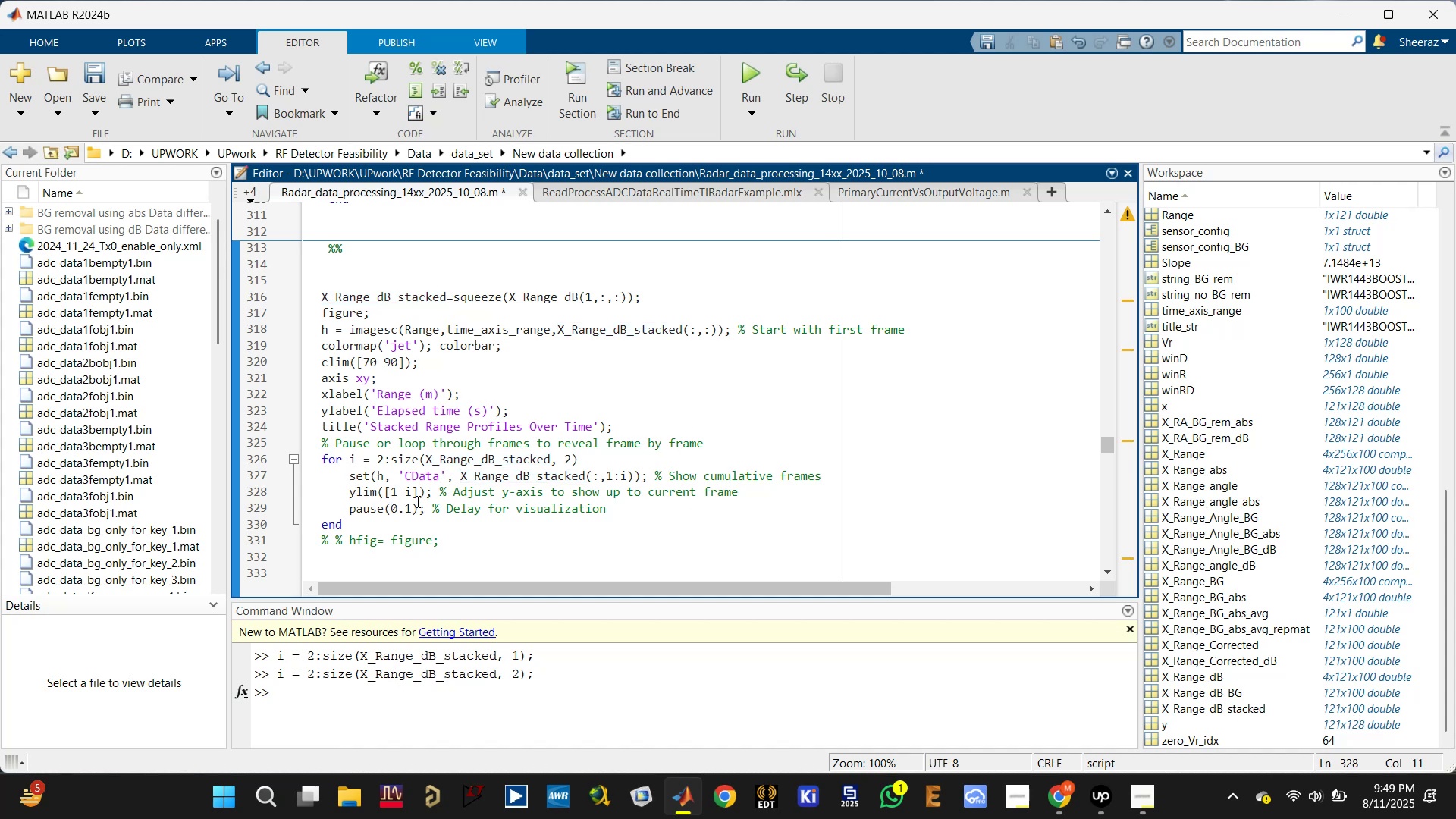 
wait(5.45)
 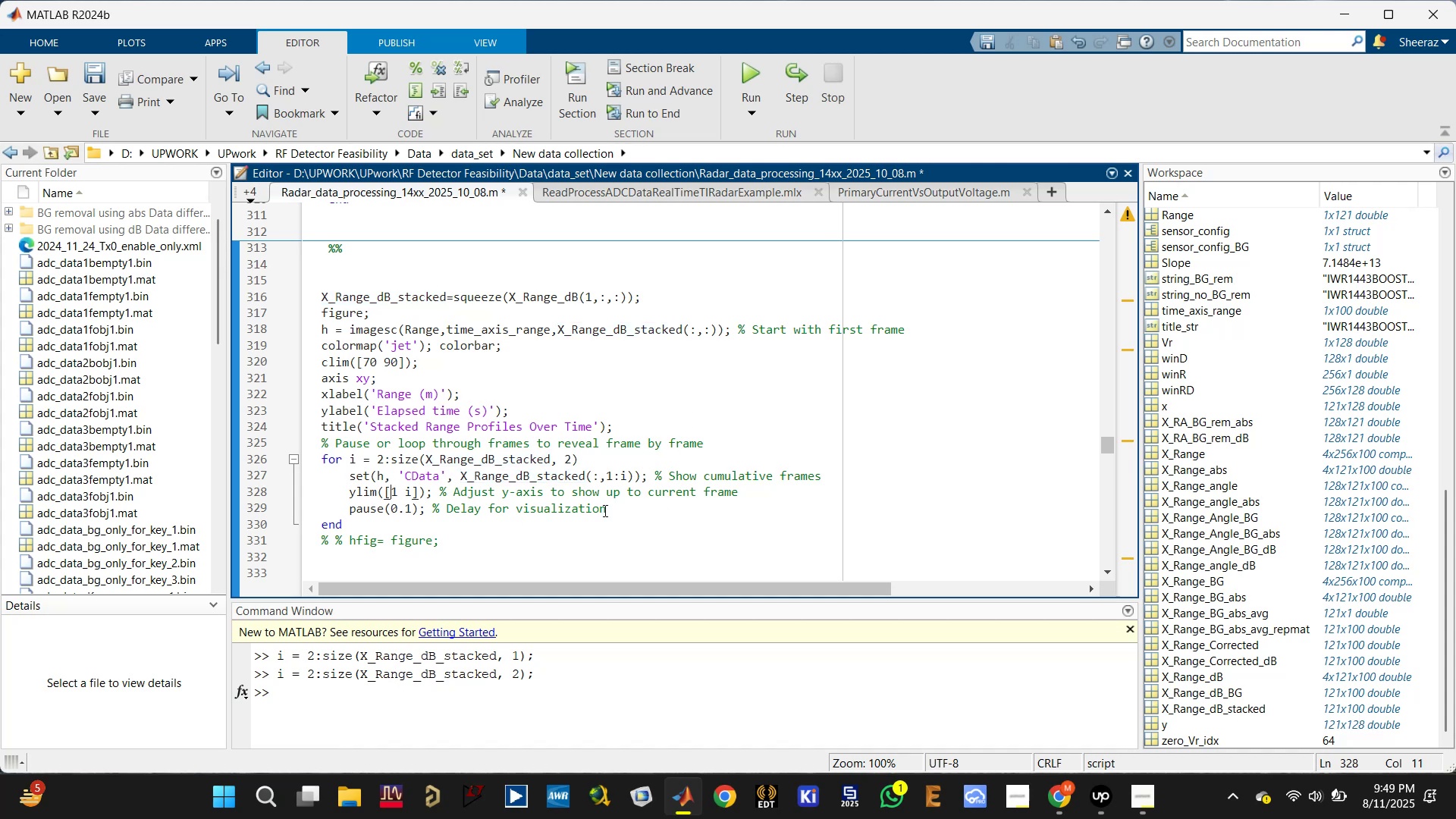 
left_click([397, 490])
 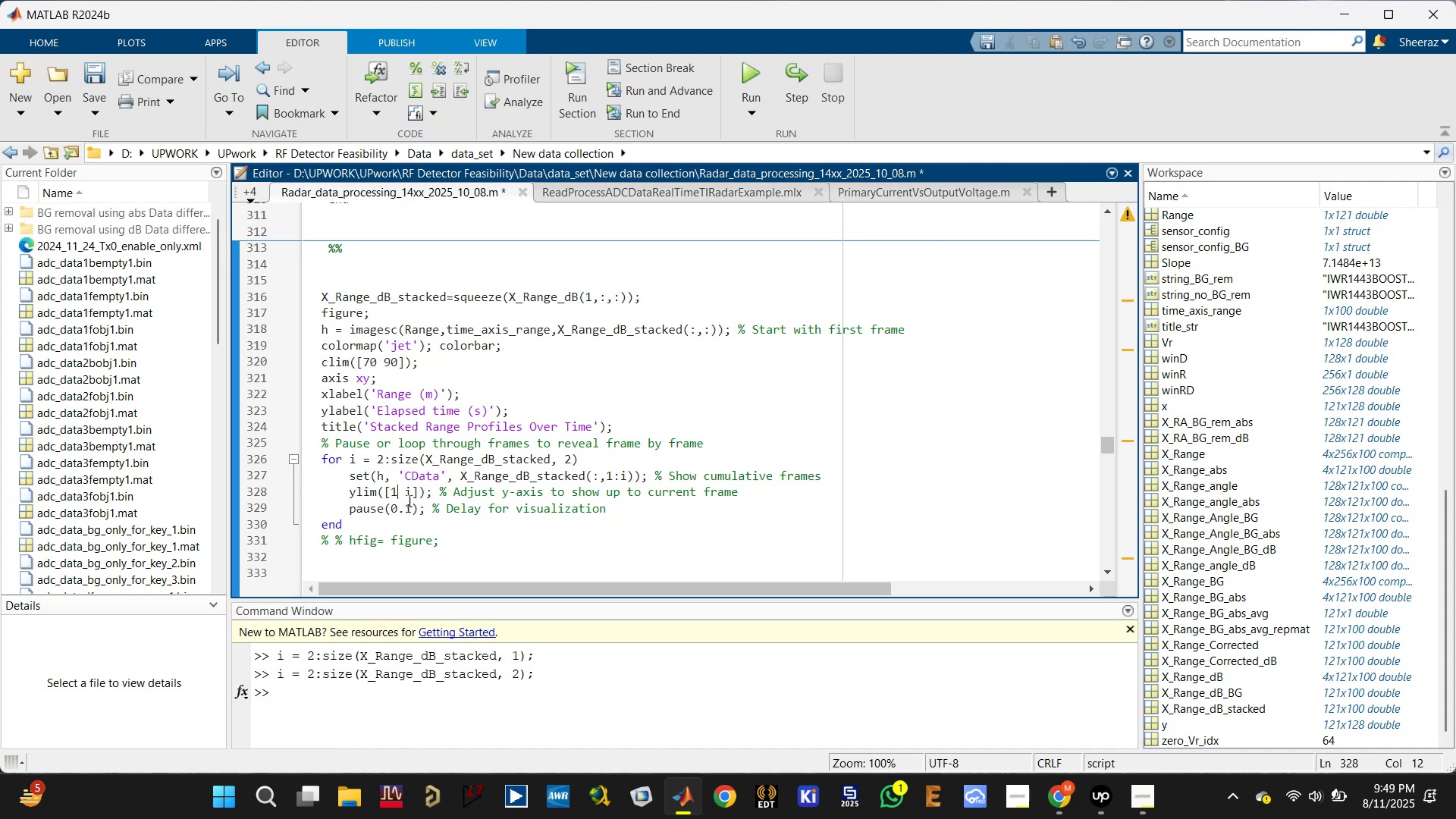 
left_click([410, 503])
 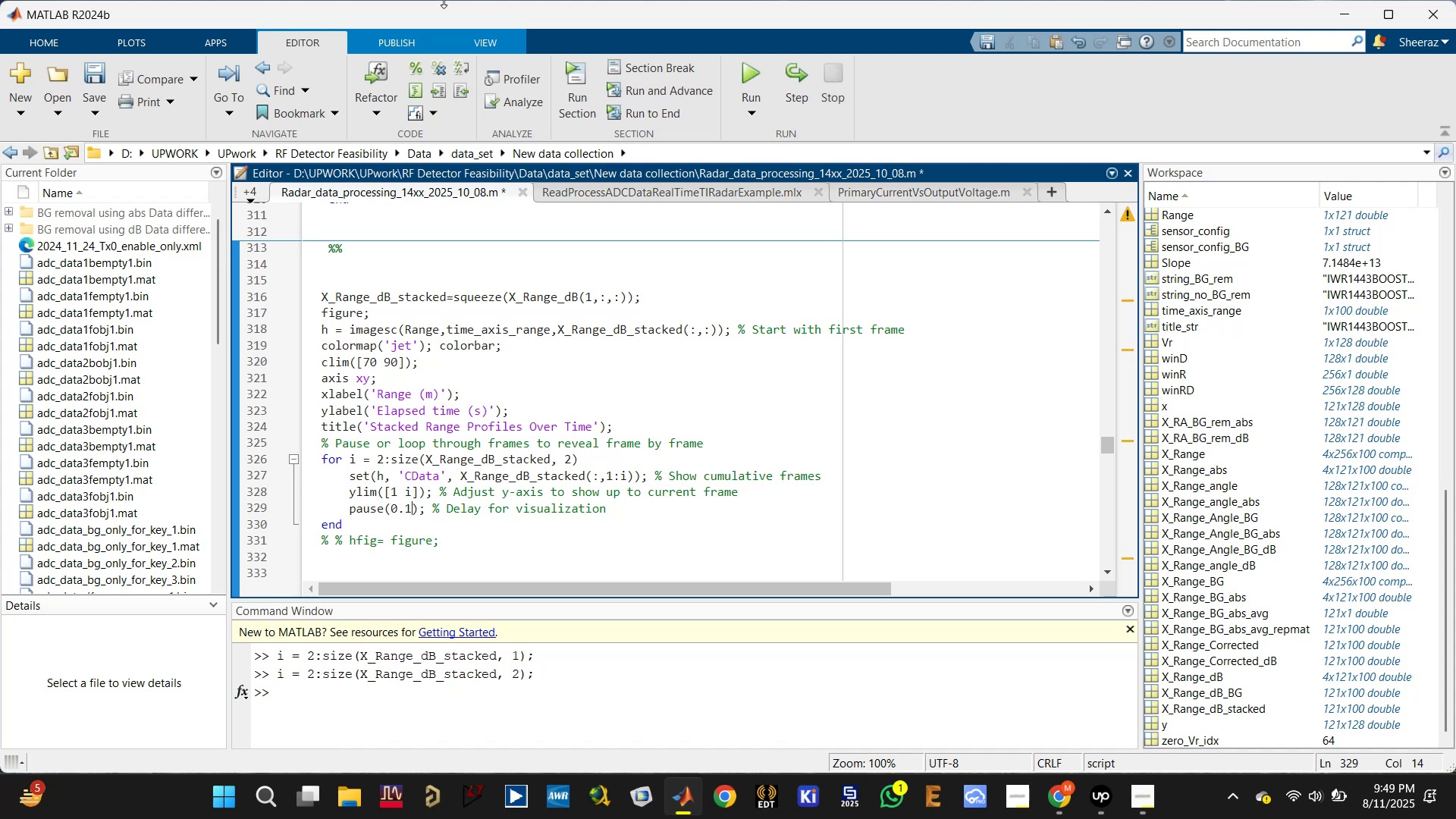 
wait(15.22)
 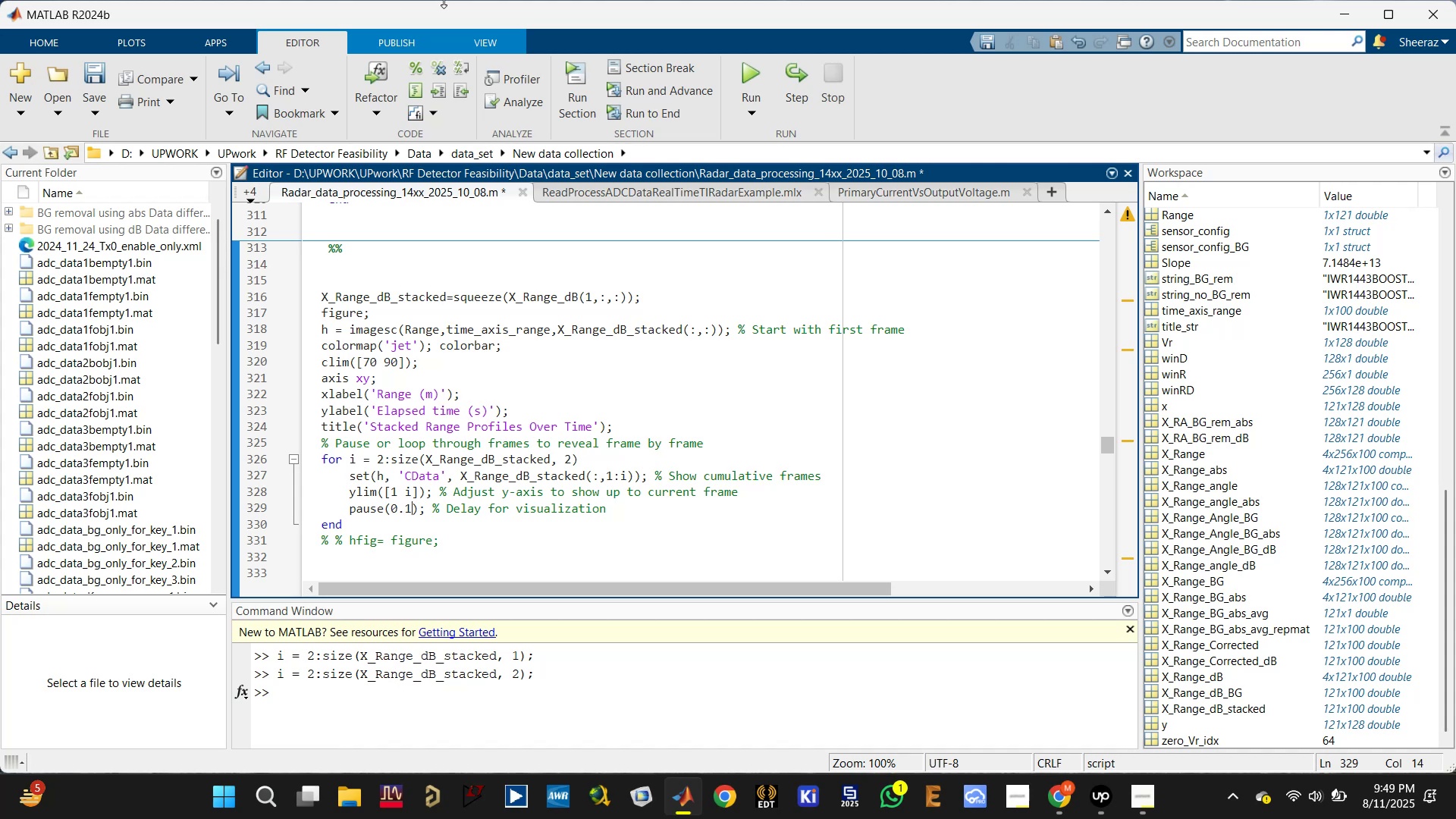 
left_click([556, 372])
 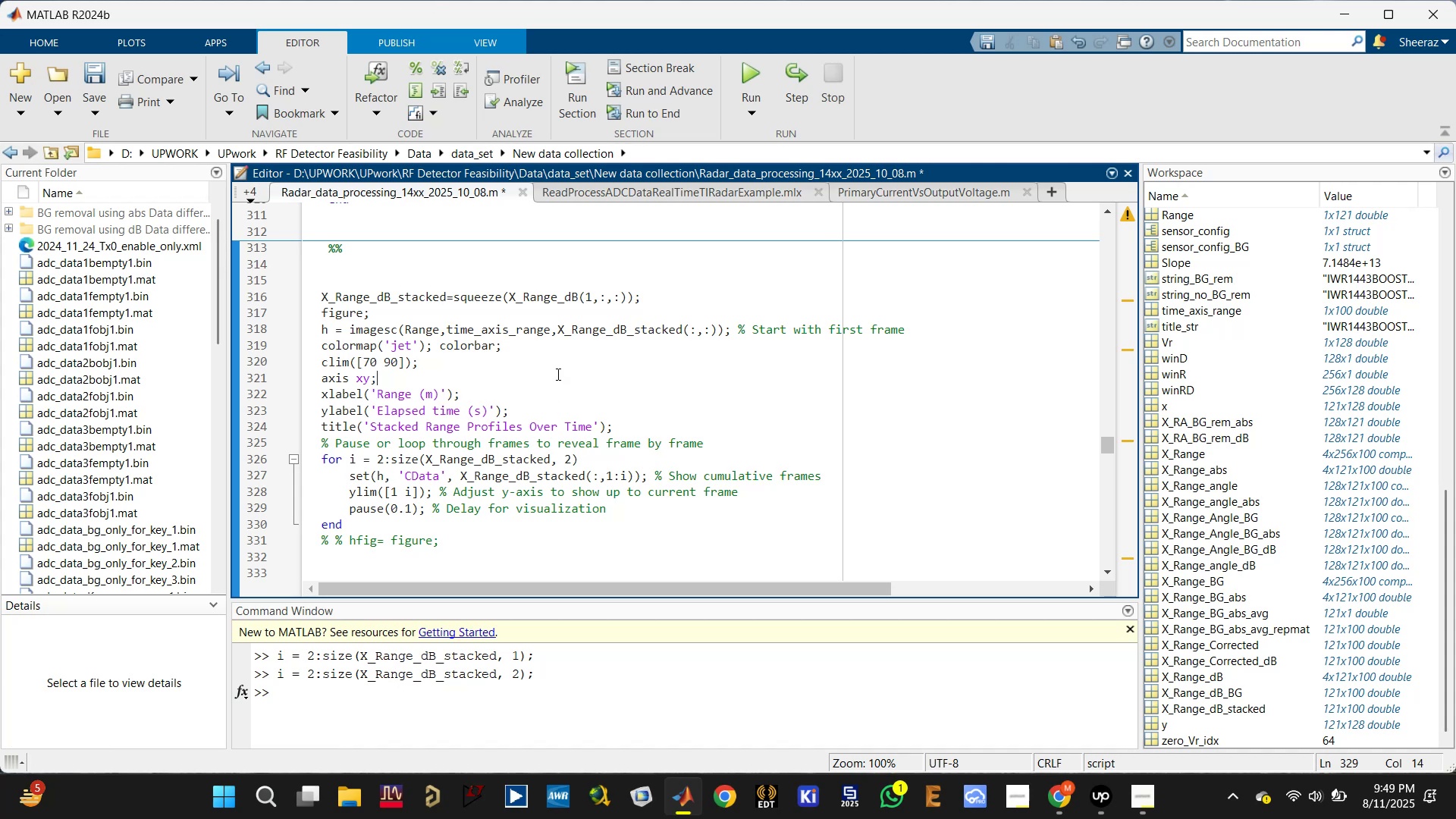 
key(Control+S)
 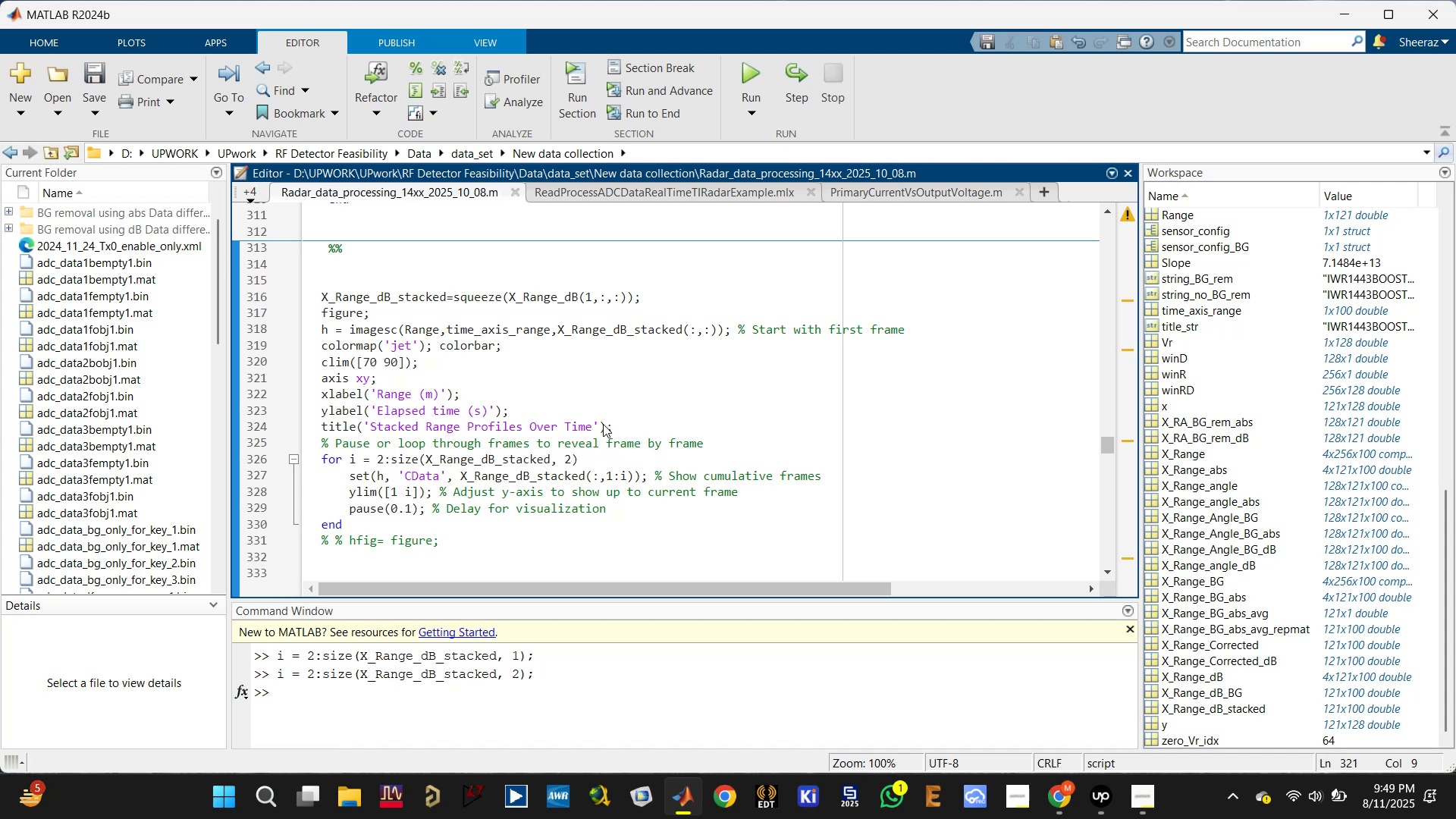 
scroll: coordinate [591, 414], scroll_direction: down, amount: 1.0
 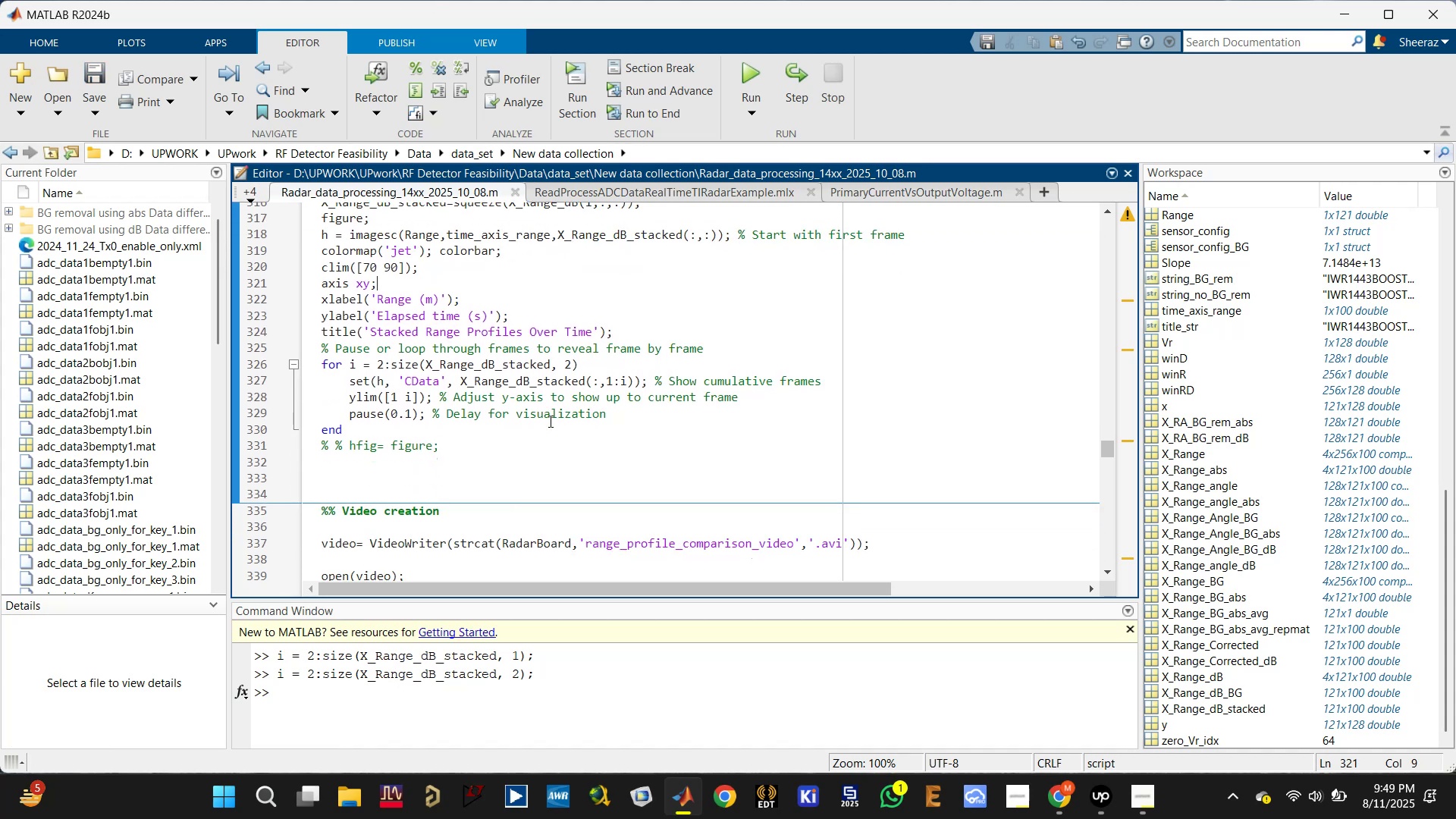 
scroll: coordinate [538, 438], scroll_direction: up, amount: 1.0
 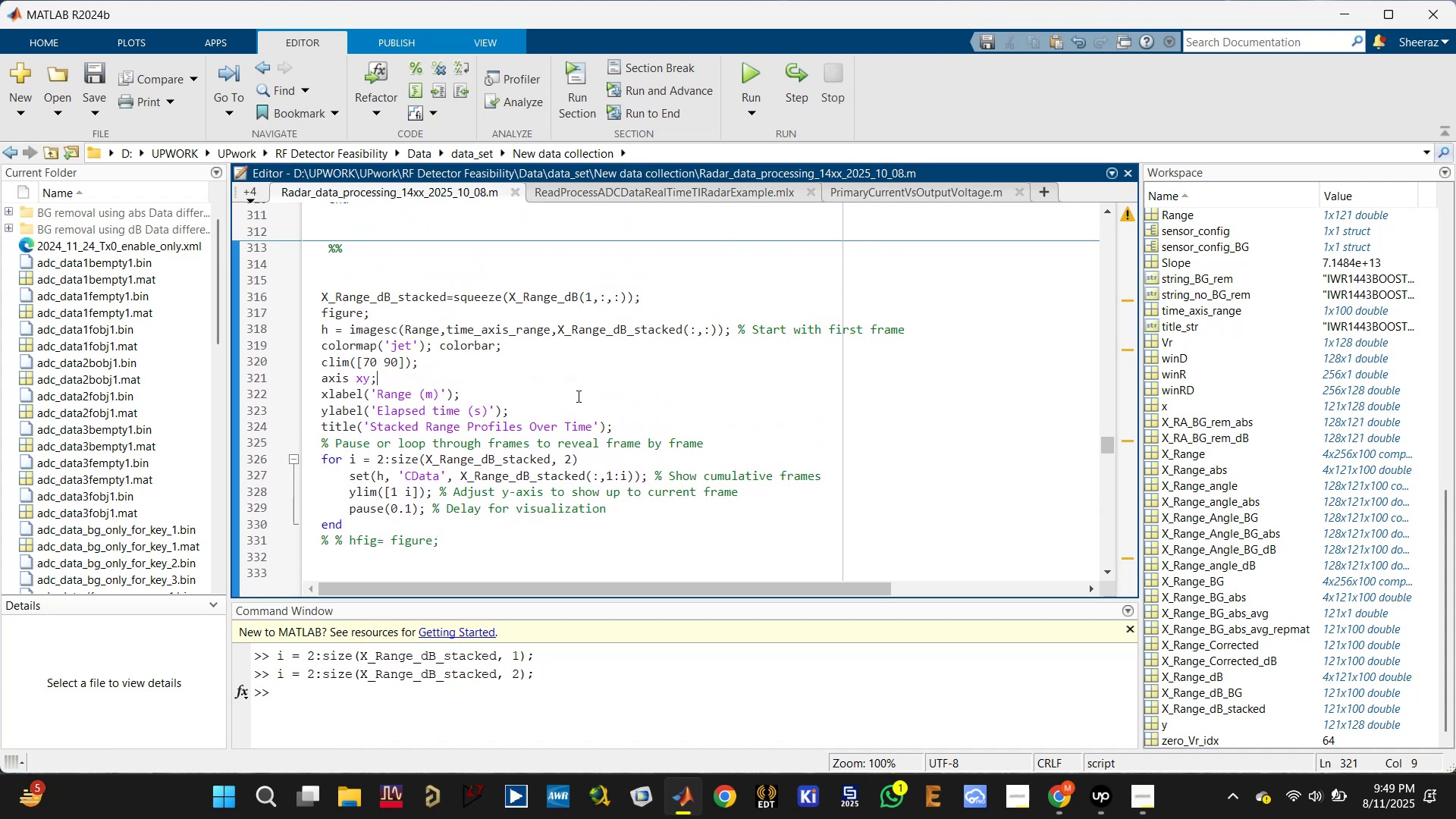 
key(Control+Enter)
 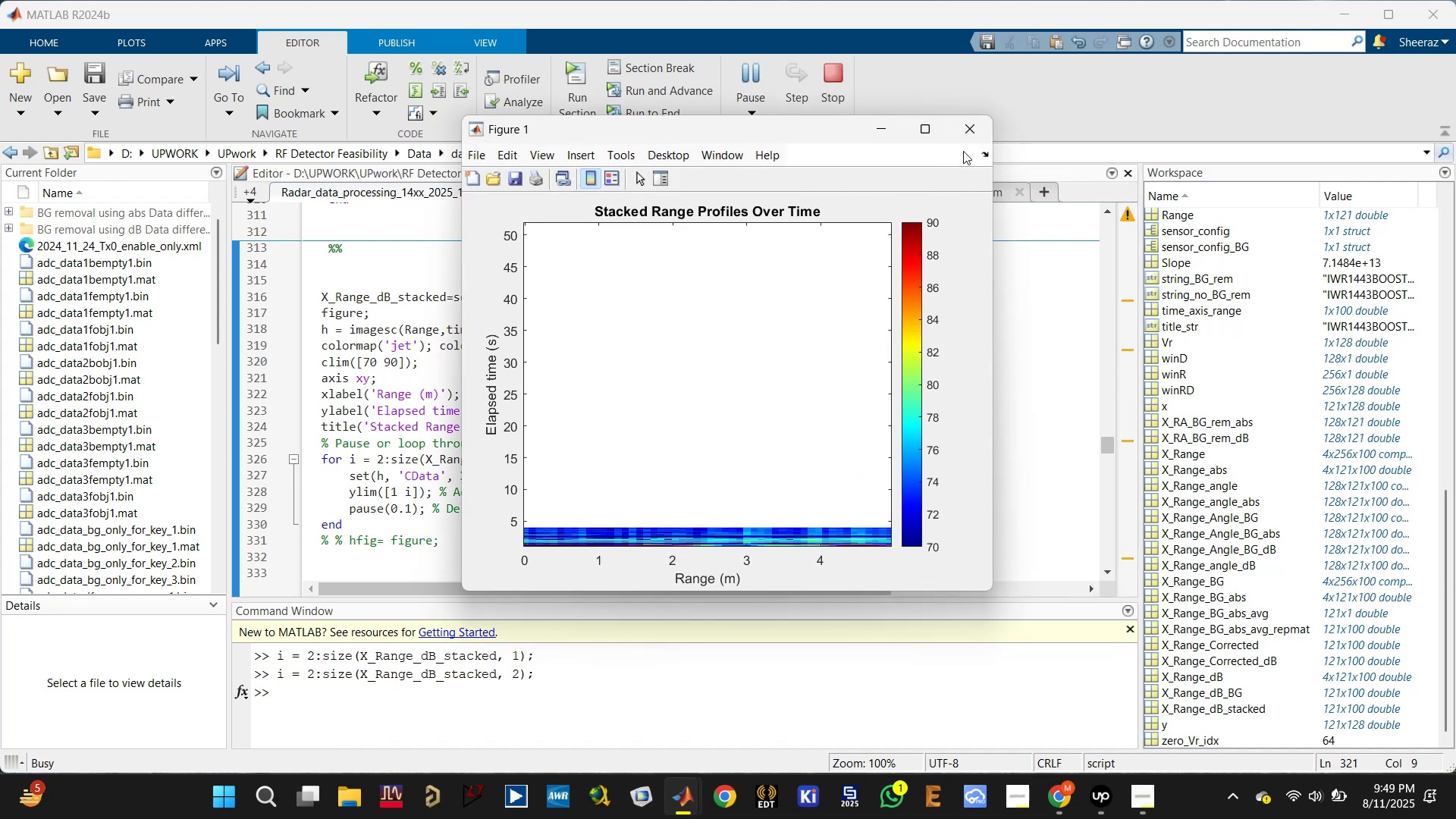 
wait(11.37)
 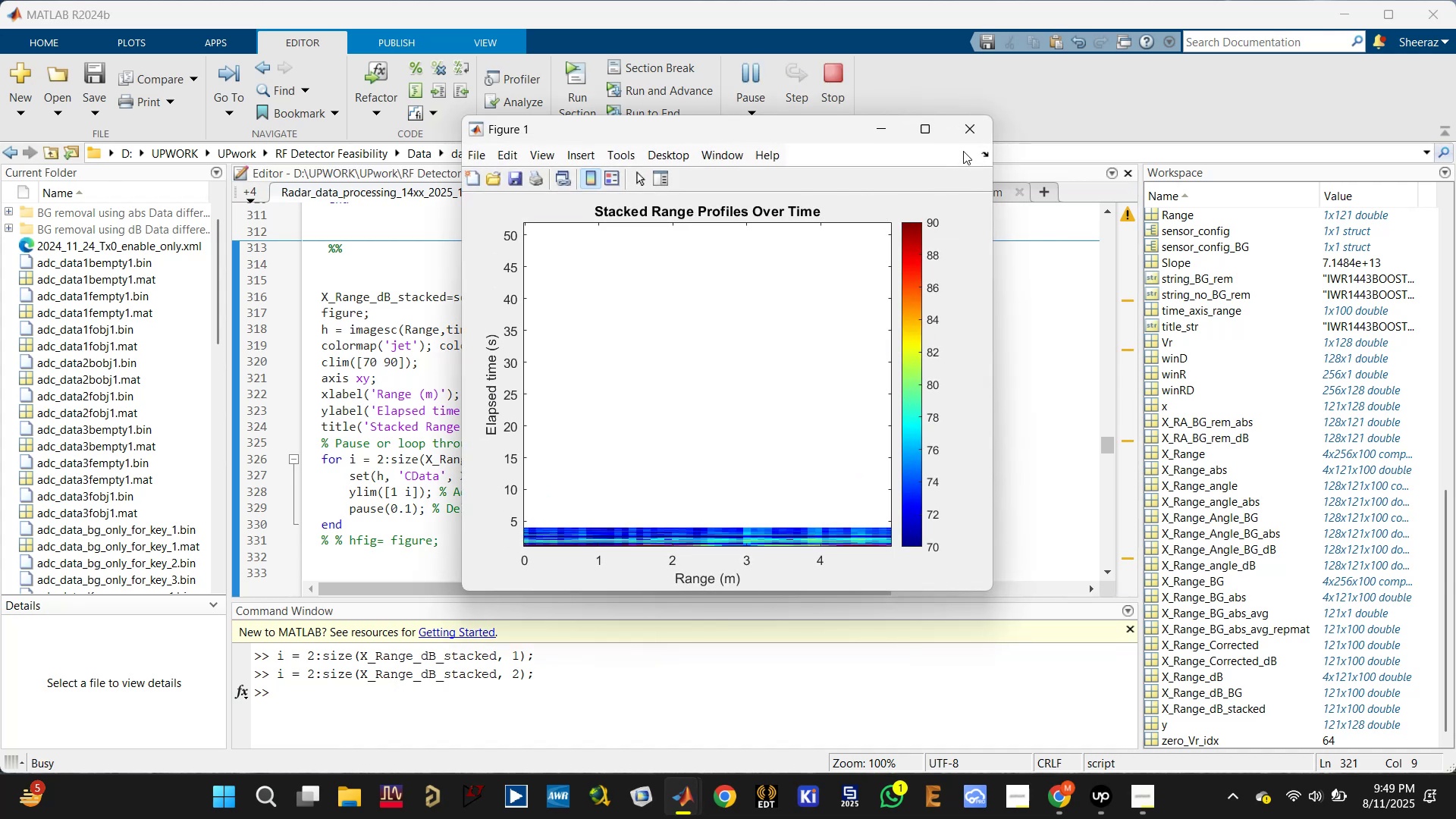 
left_click([968, 130])
 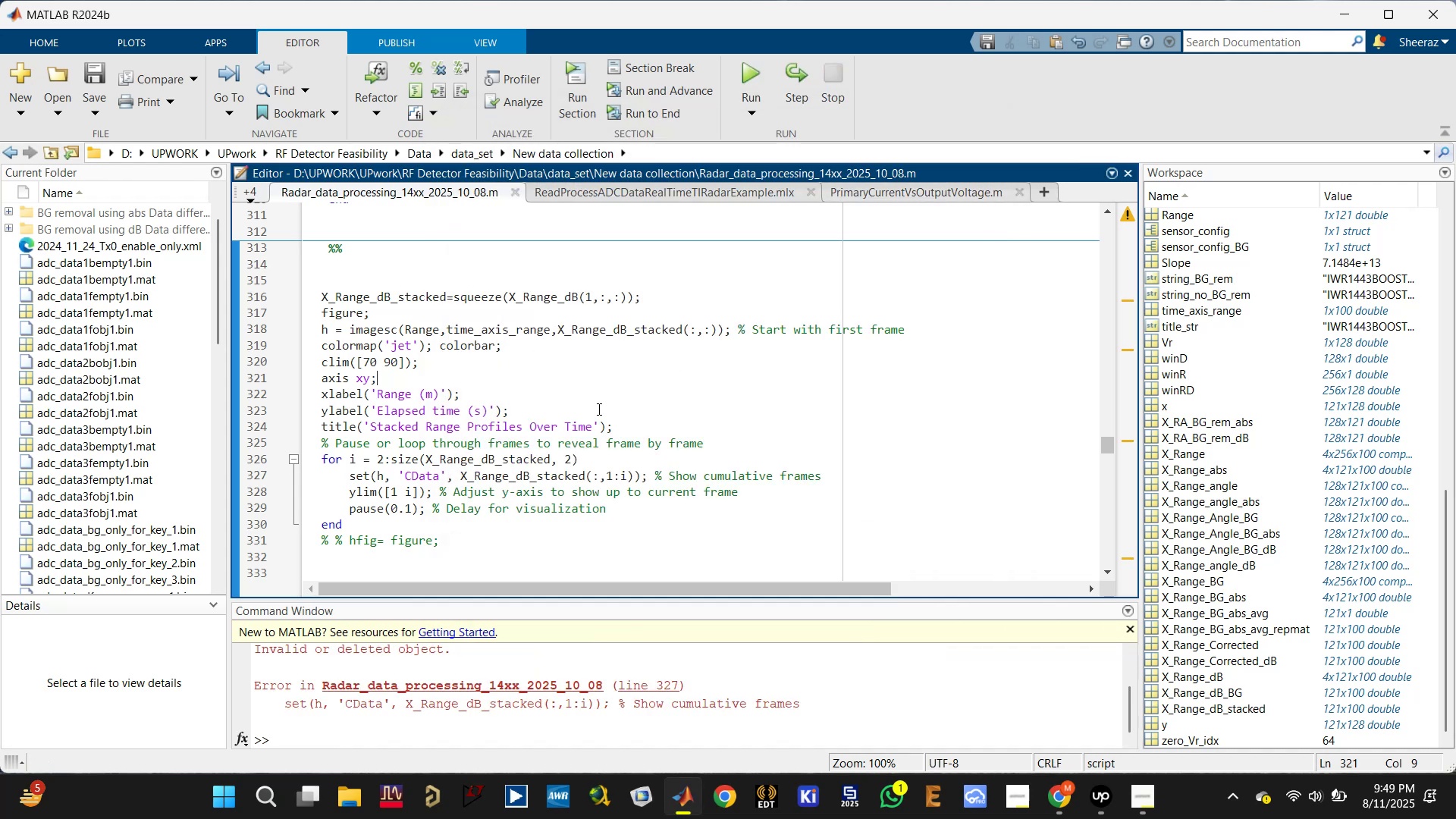 
left_click([588, 381])
 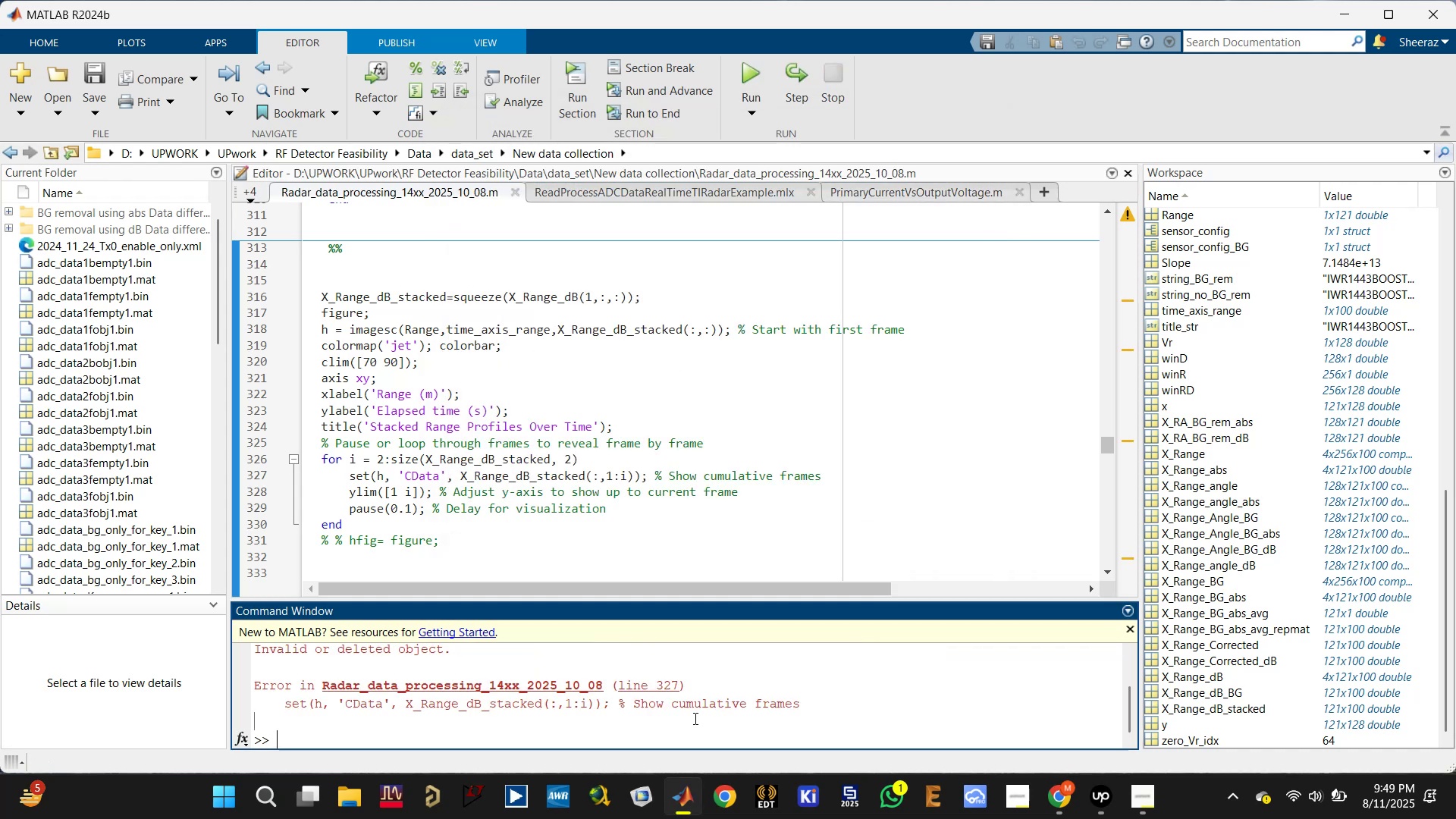 
type(clc)
 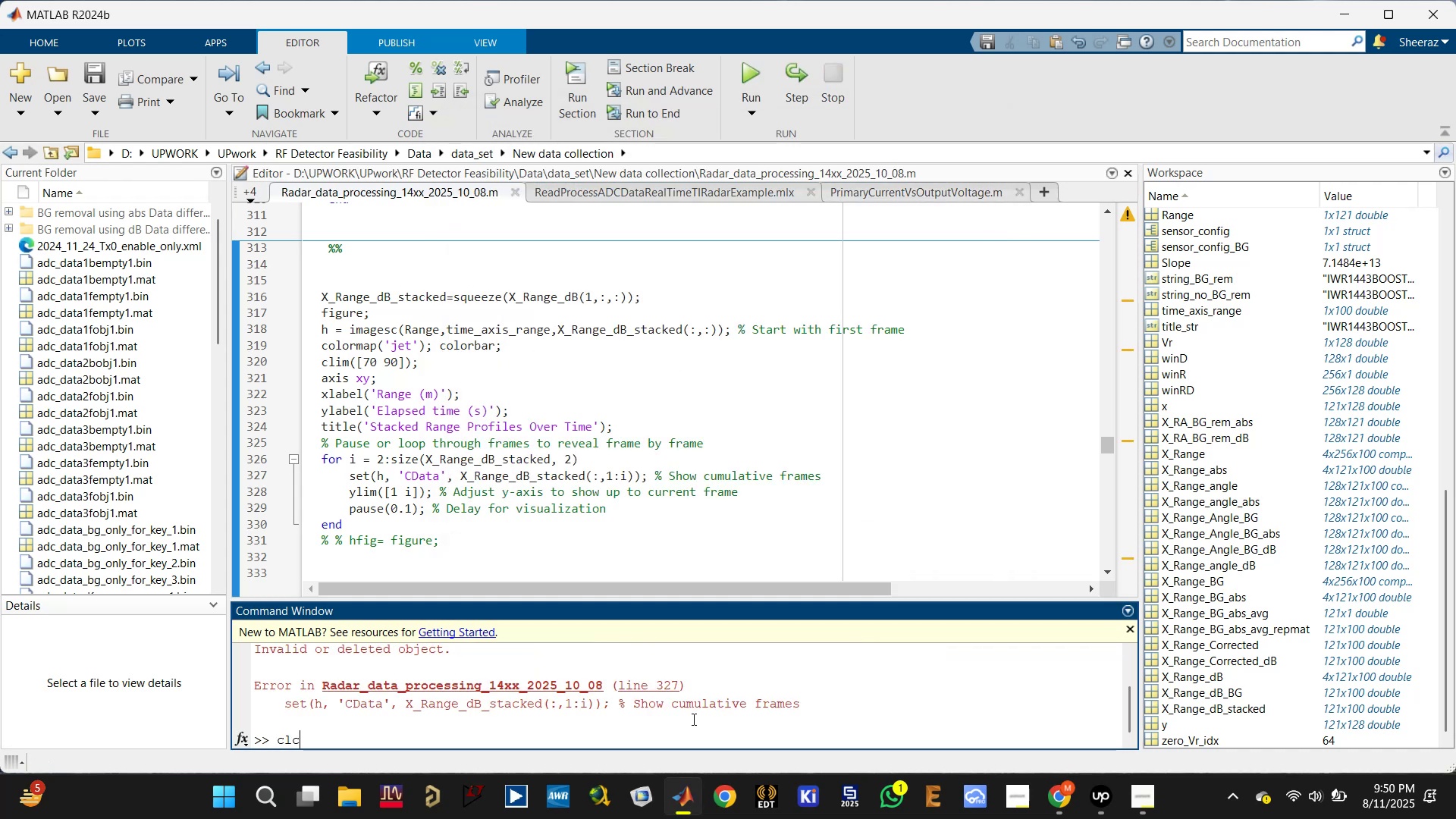 
key(Enter)
 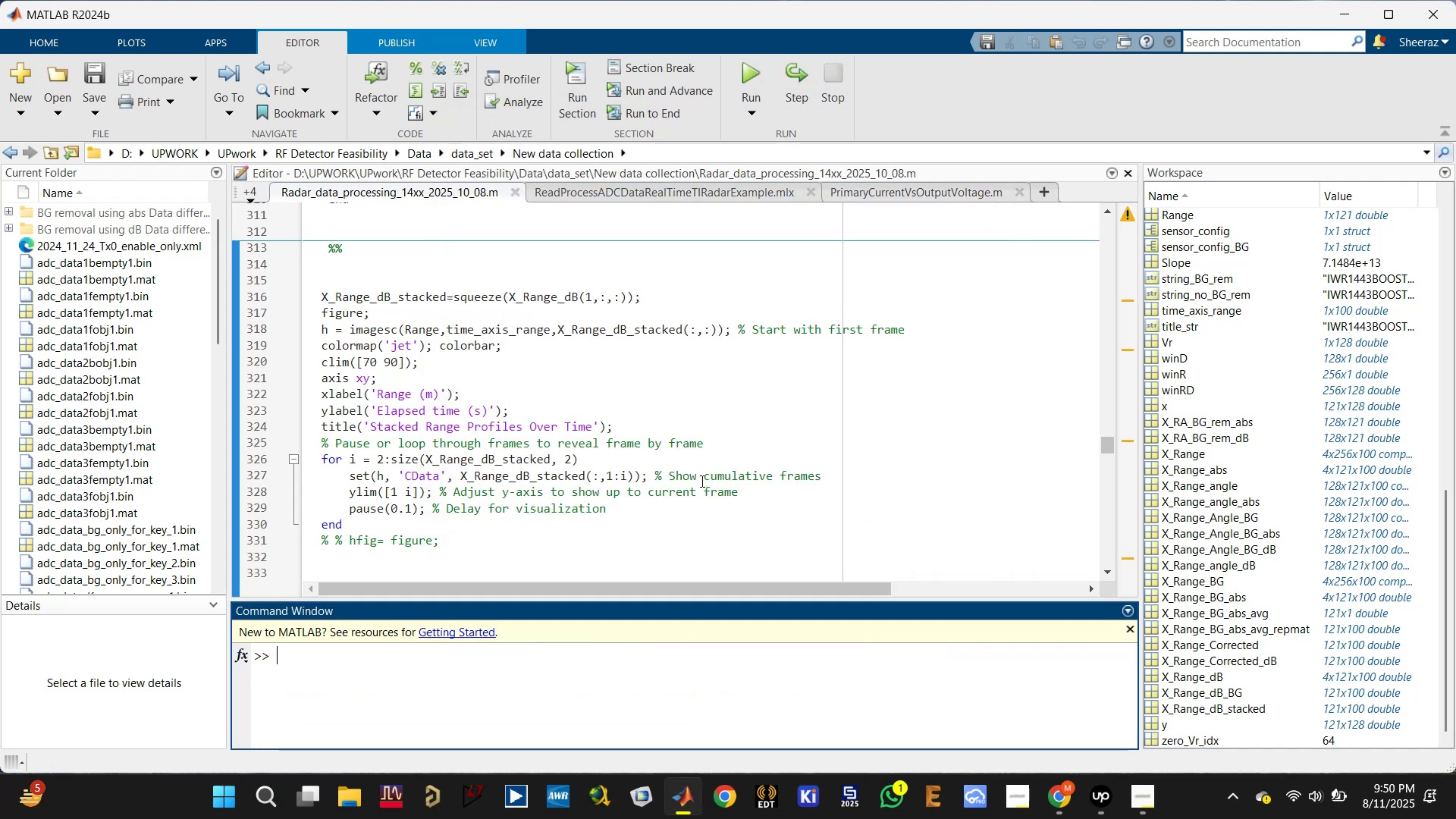 
key(Control+S)
 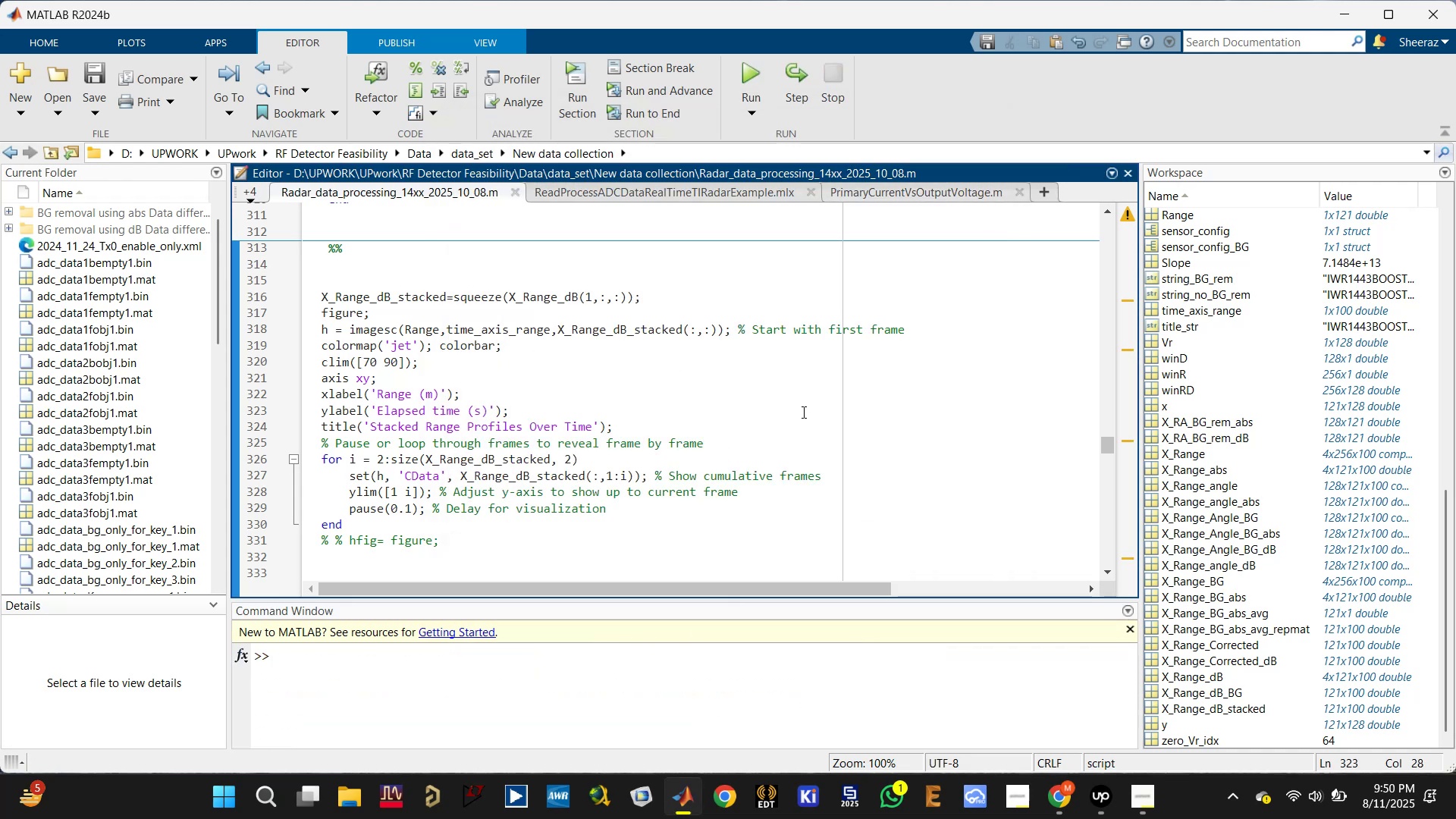 
left_click([724, 335])
 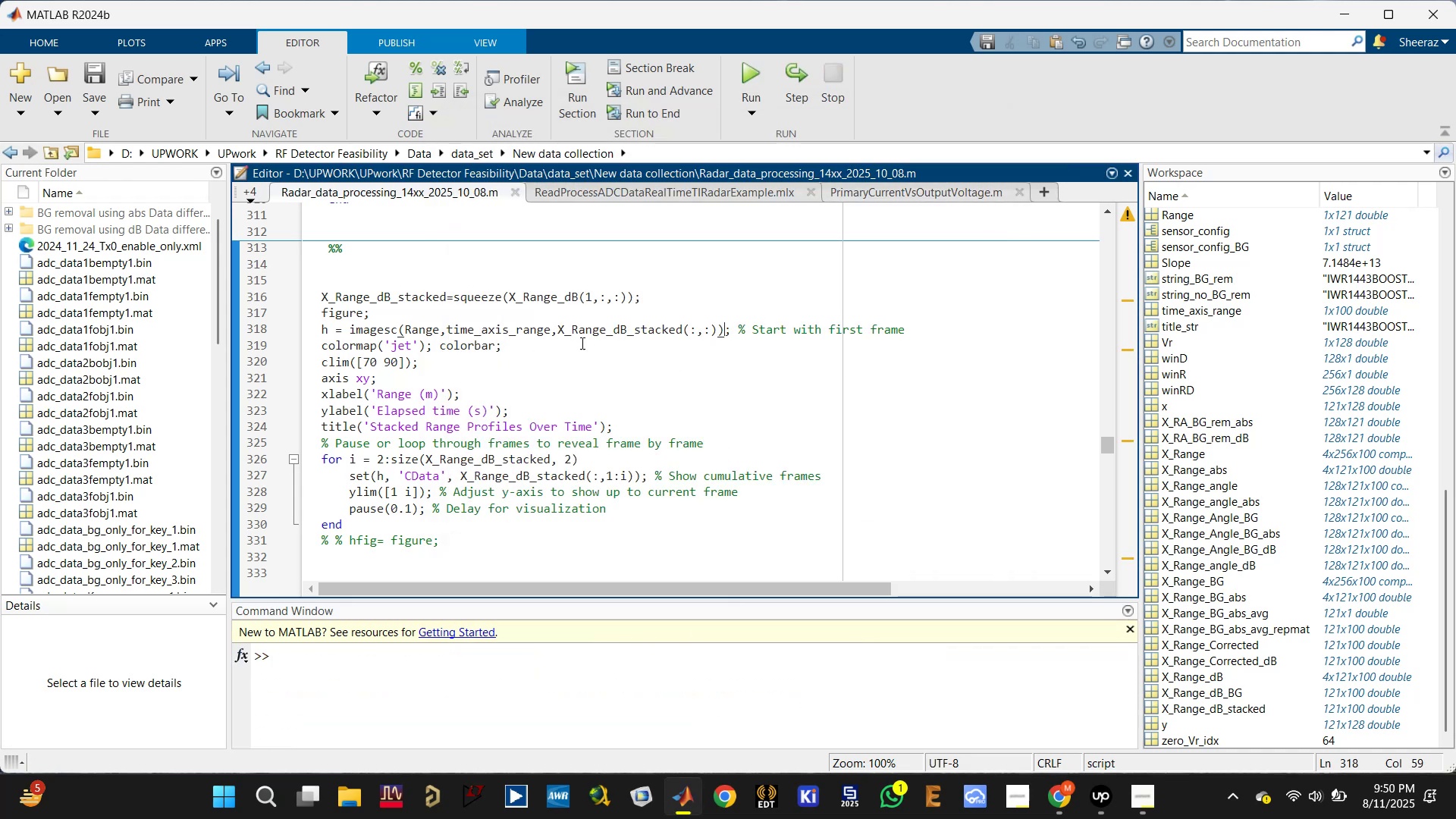 
left_click([599, 330])
 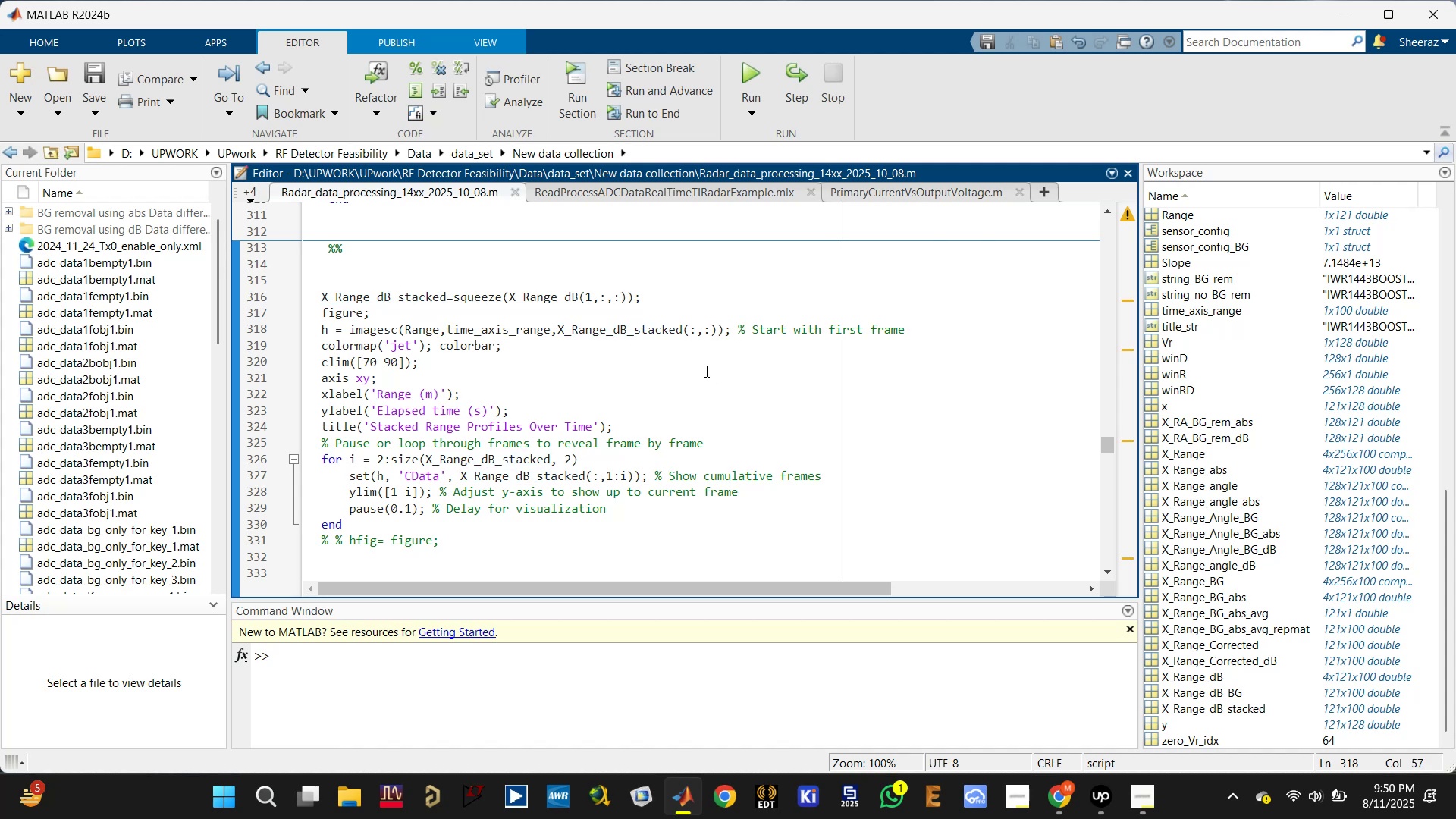 
key(Backspace)
 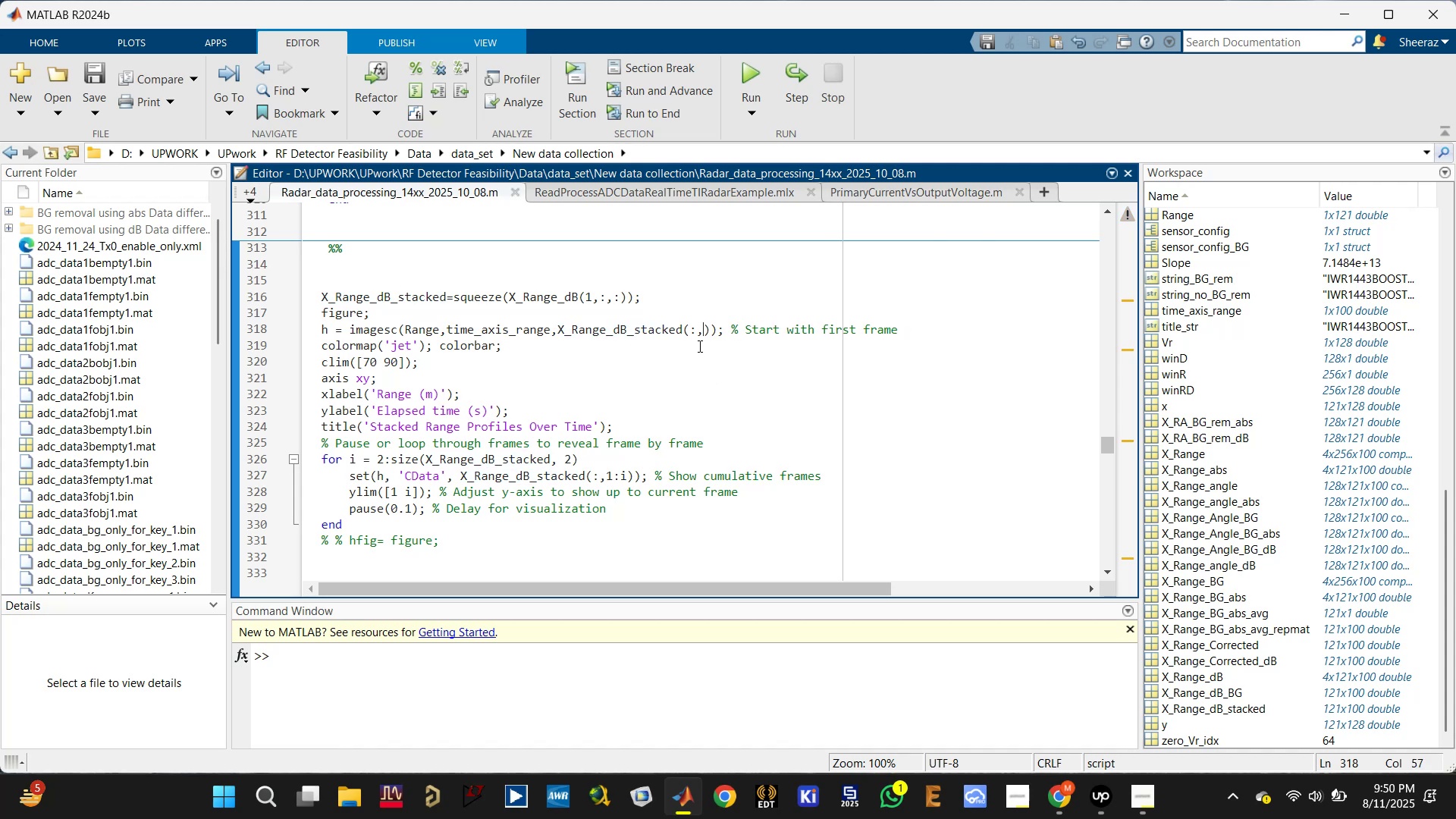 
key(1)
 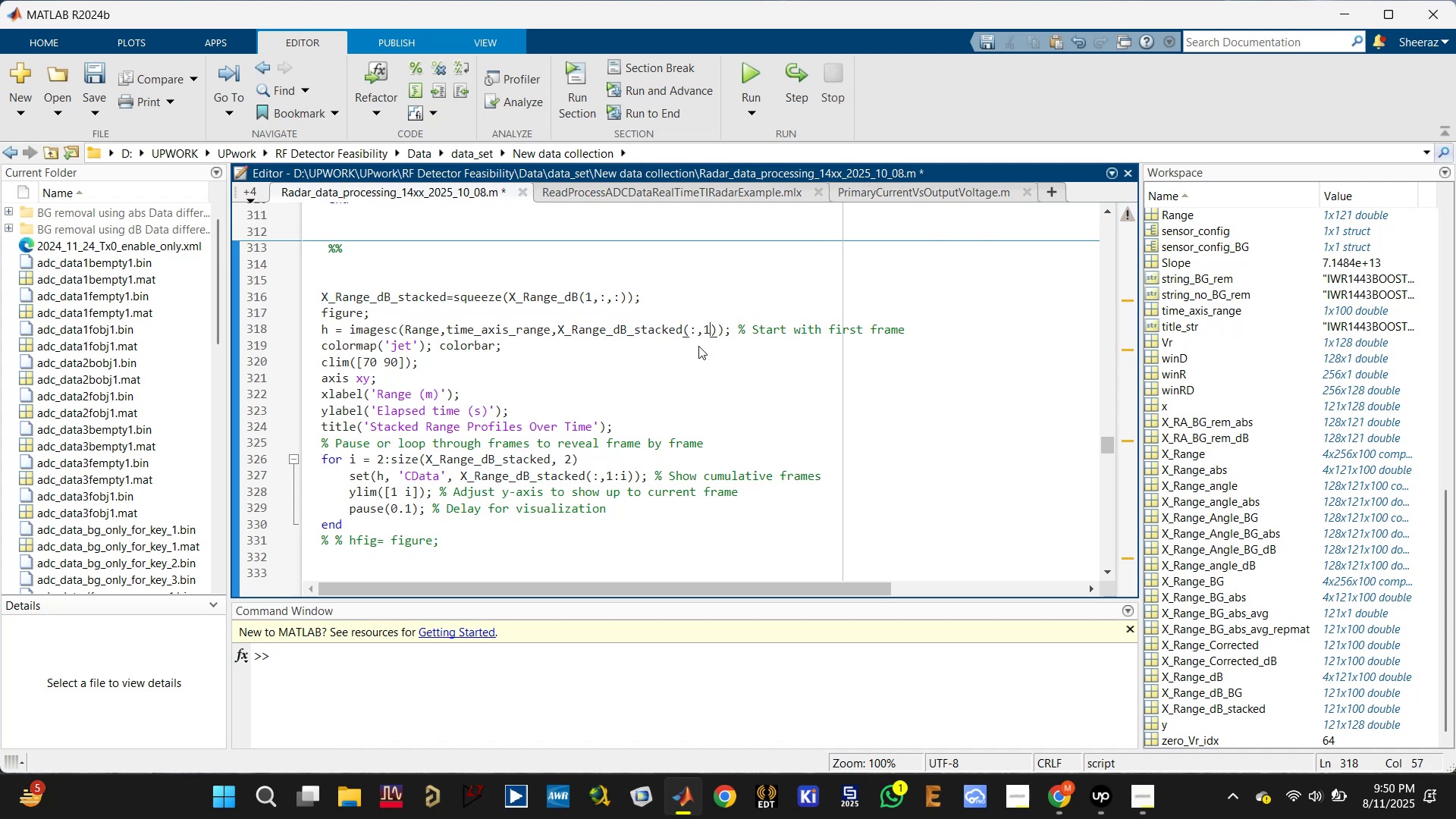 
key(Control+Enter)
 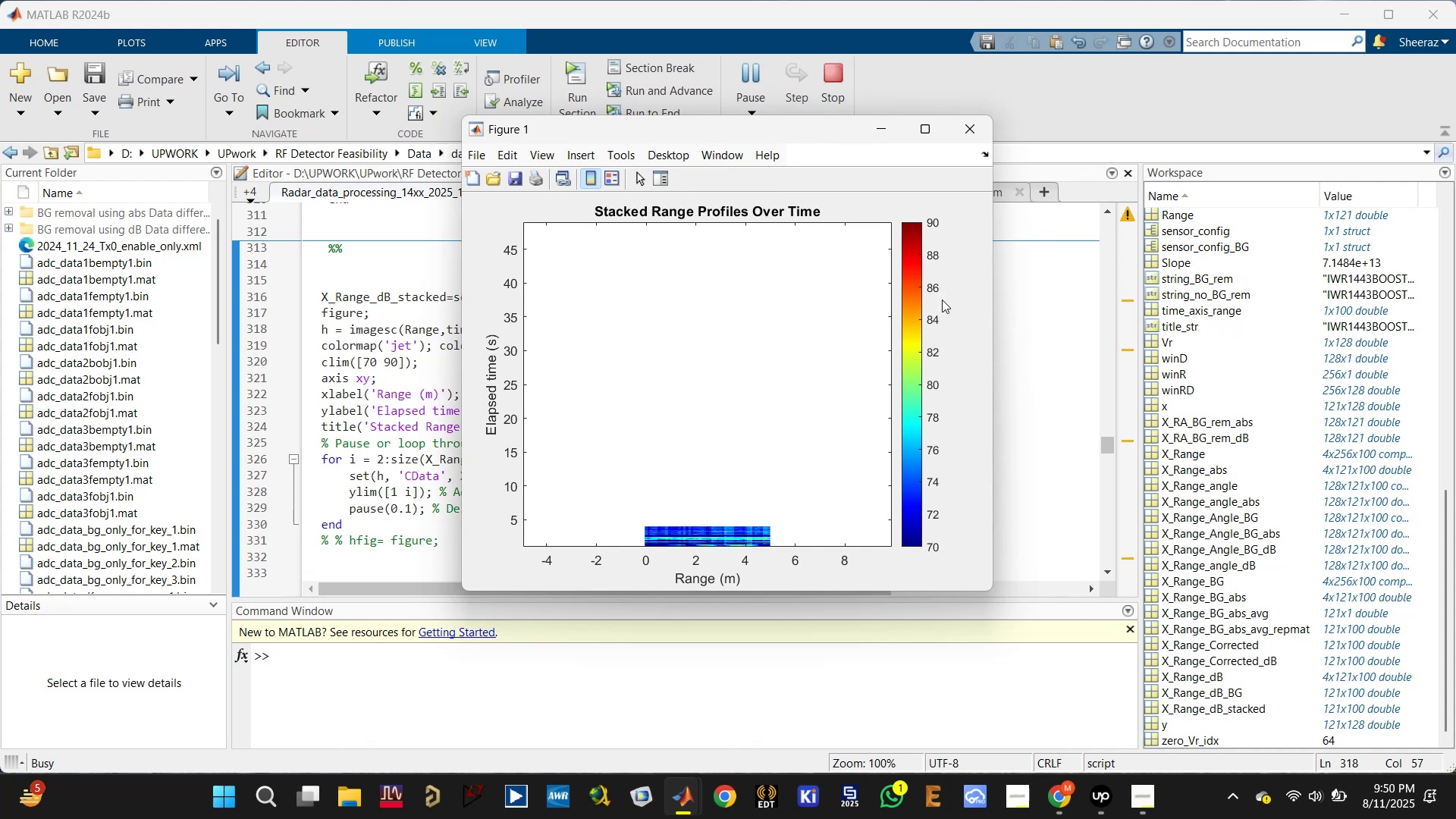 
wait(7.88)
 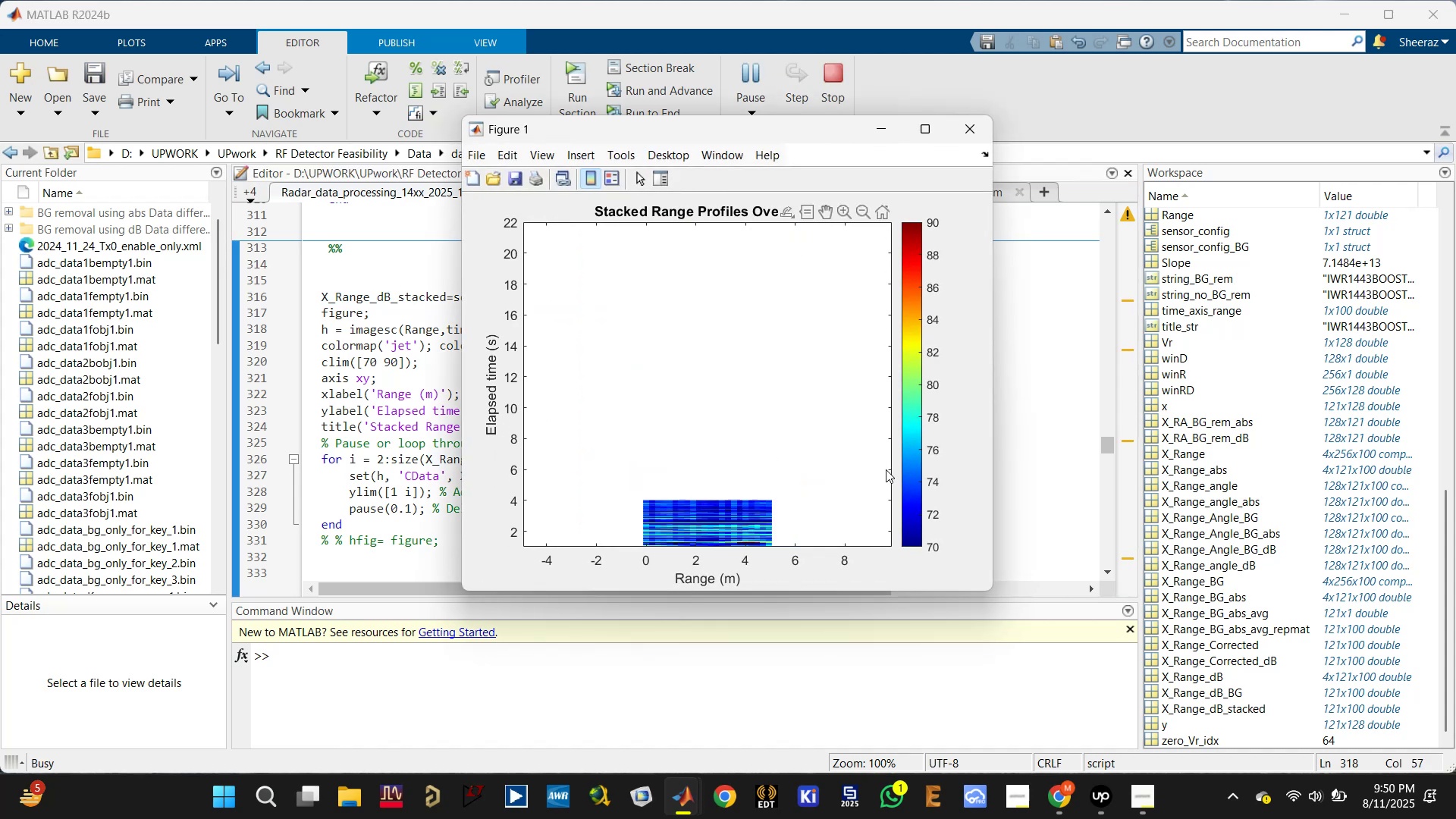 
left_click([965, 125])
 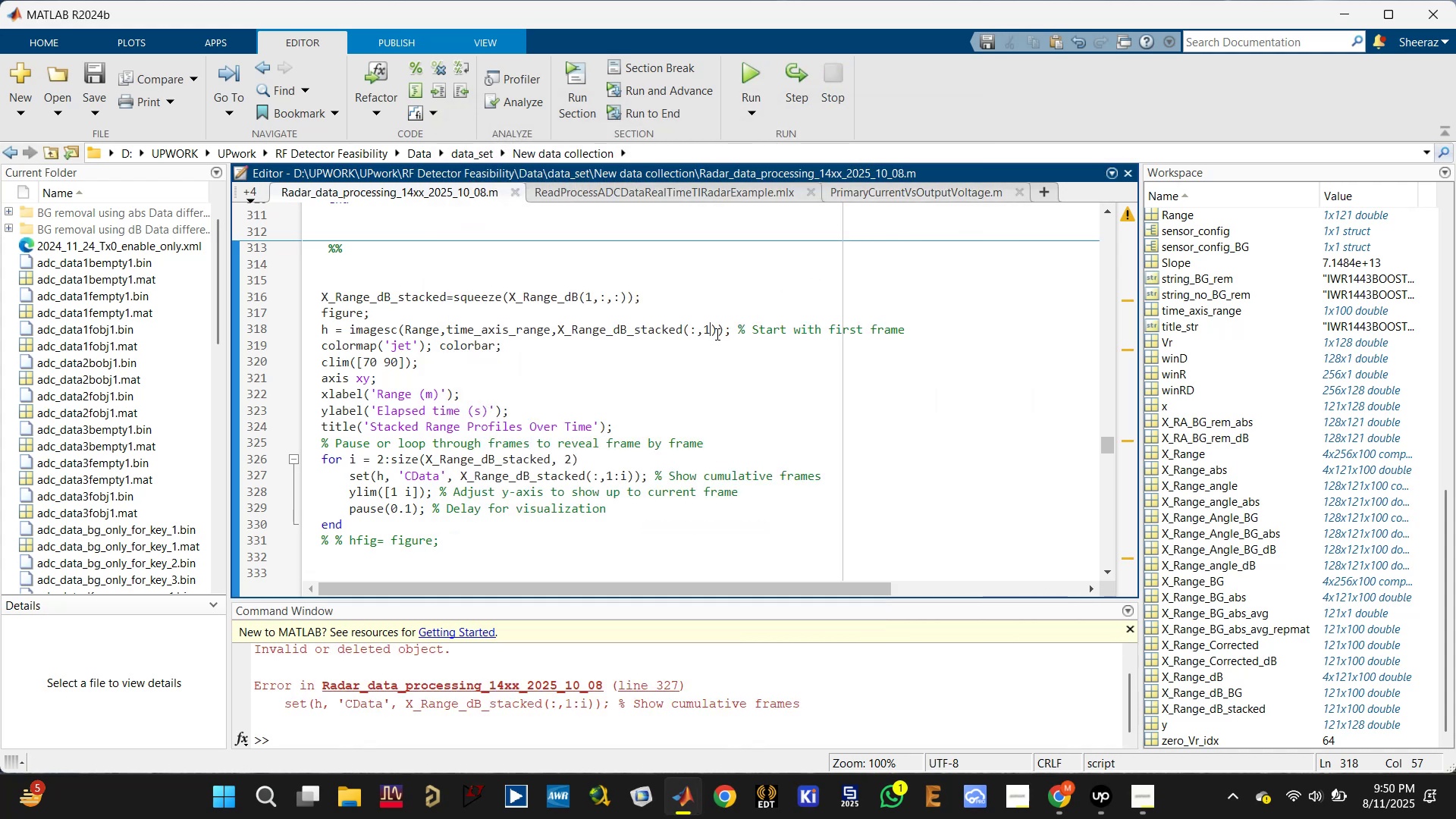 
wait(5.77)
 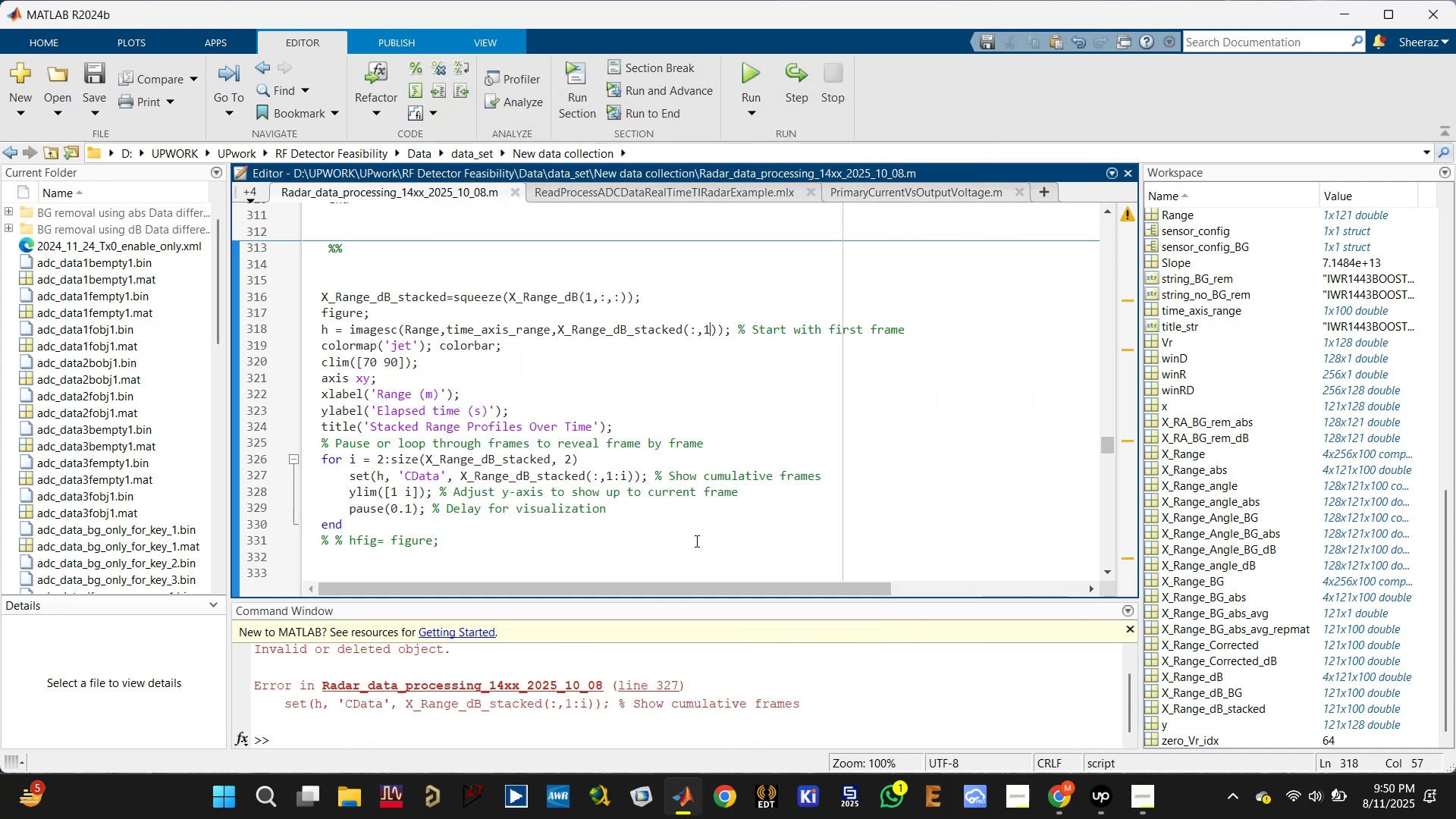 
left_click([709, 325])
 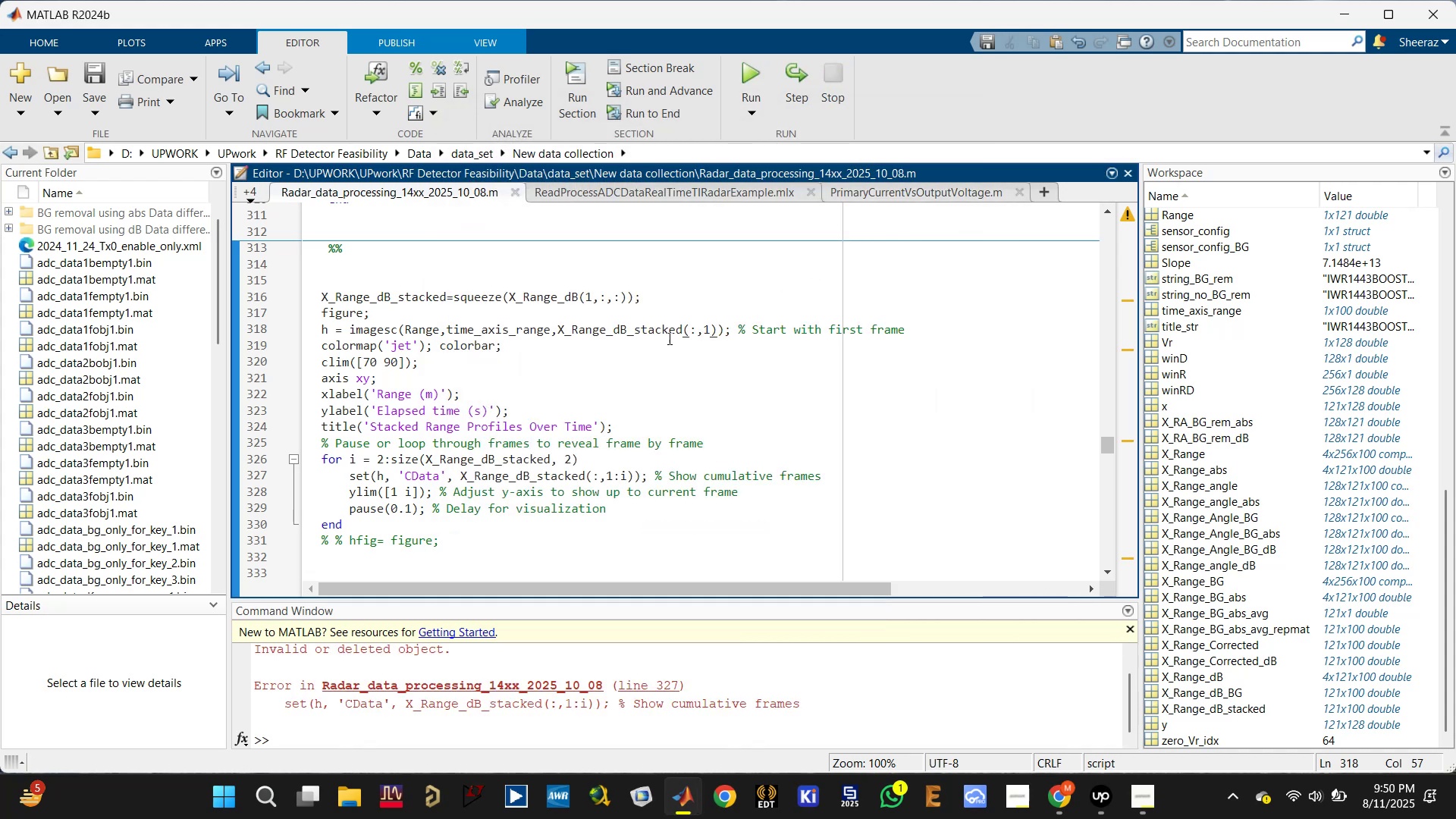 
left_click([497, 334])
 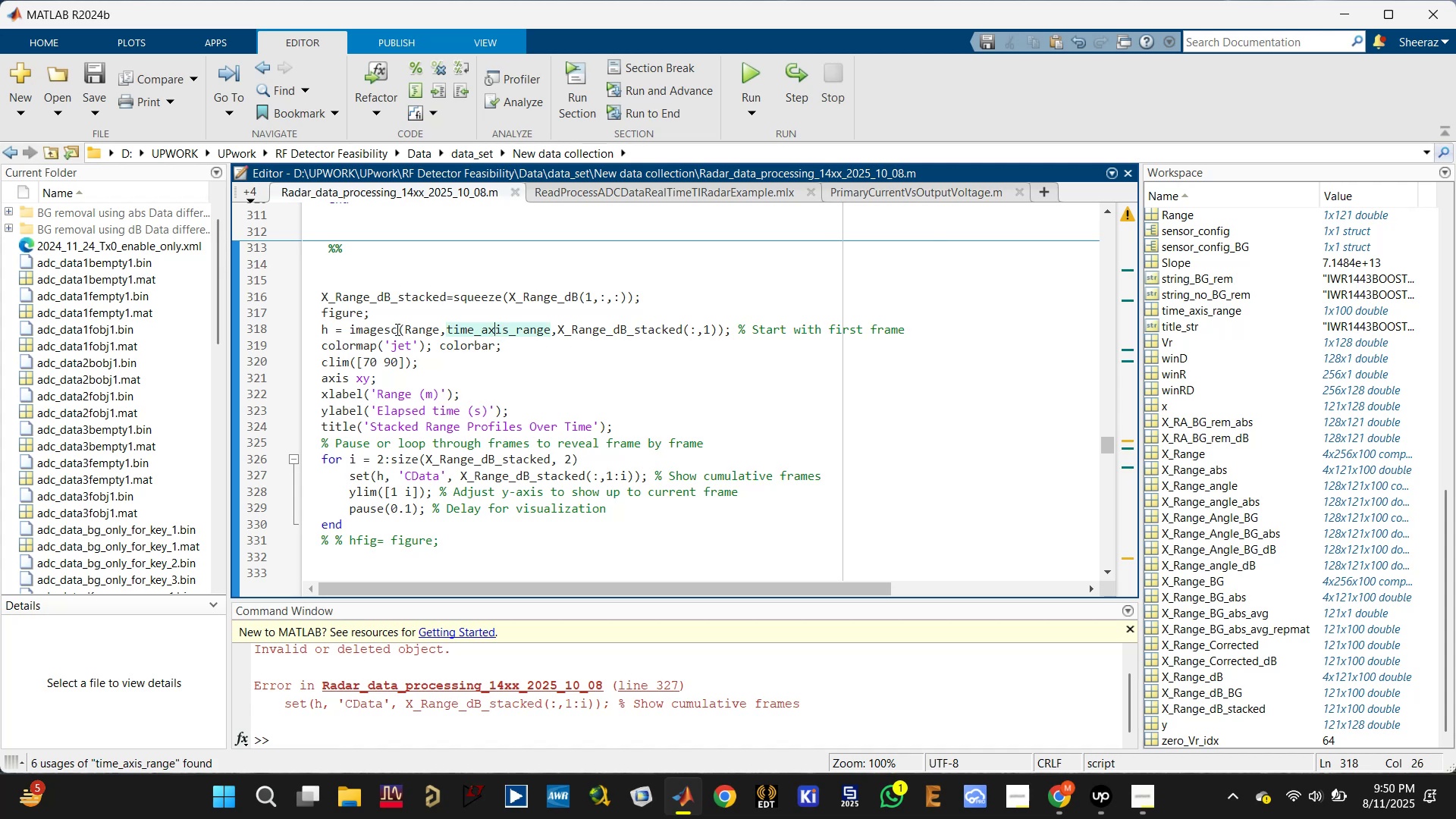 
left_click([362, 329])
 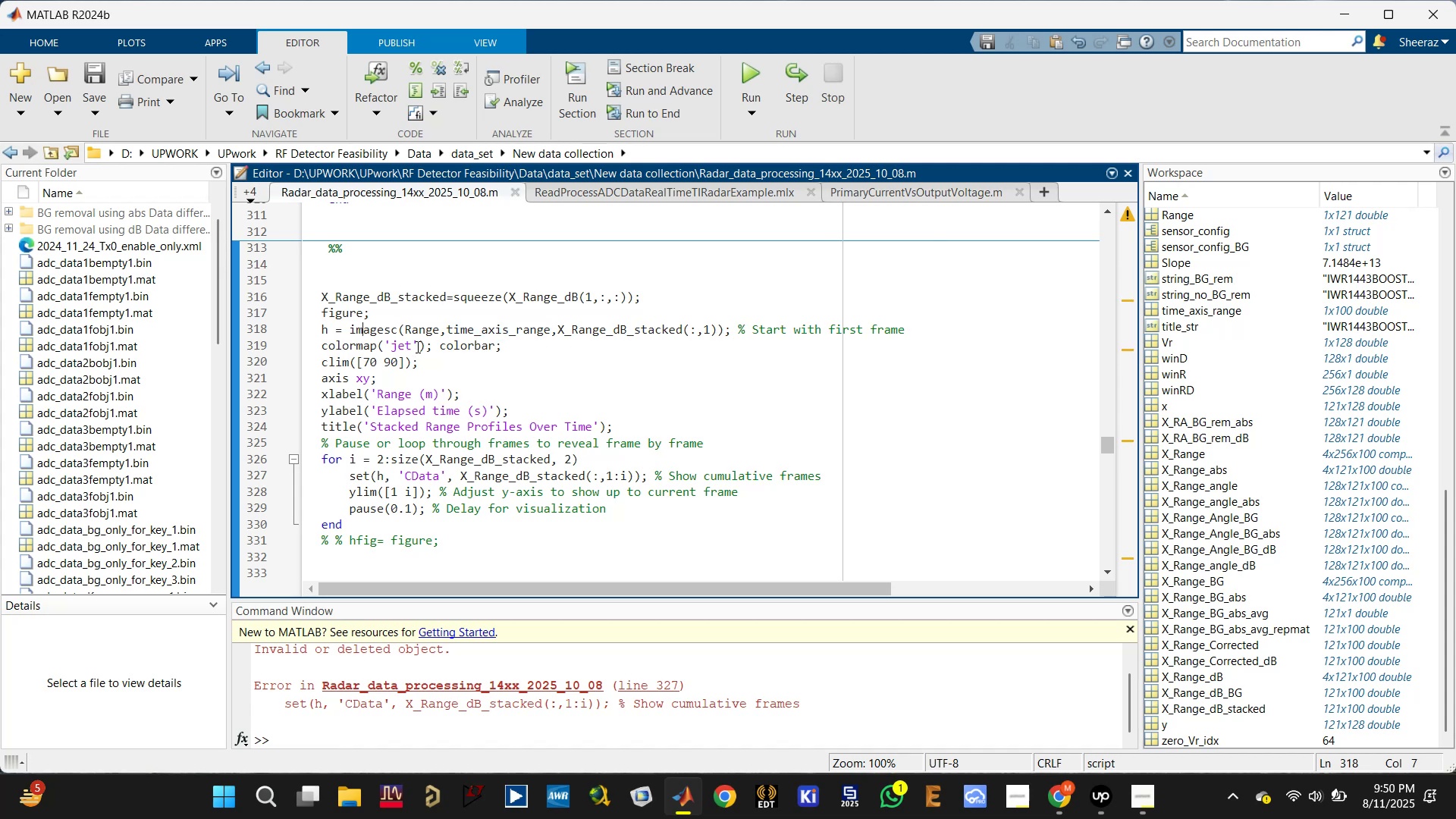 
left_click([420, 372])
 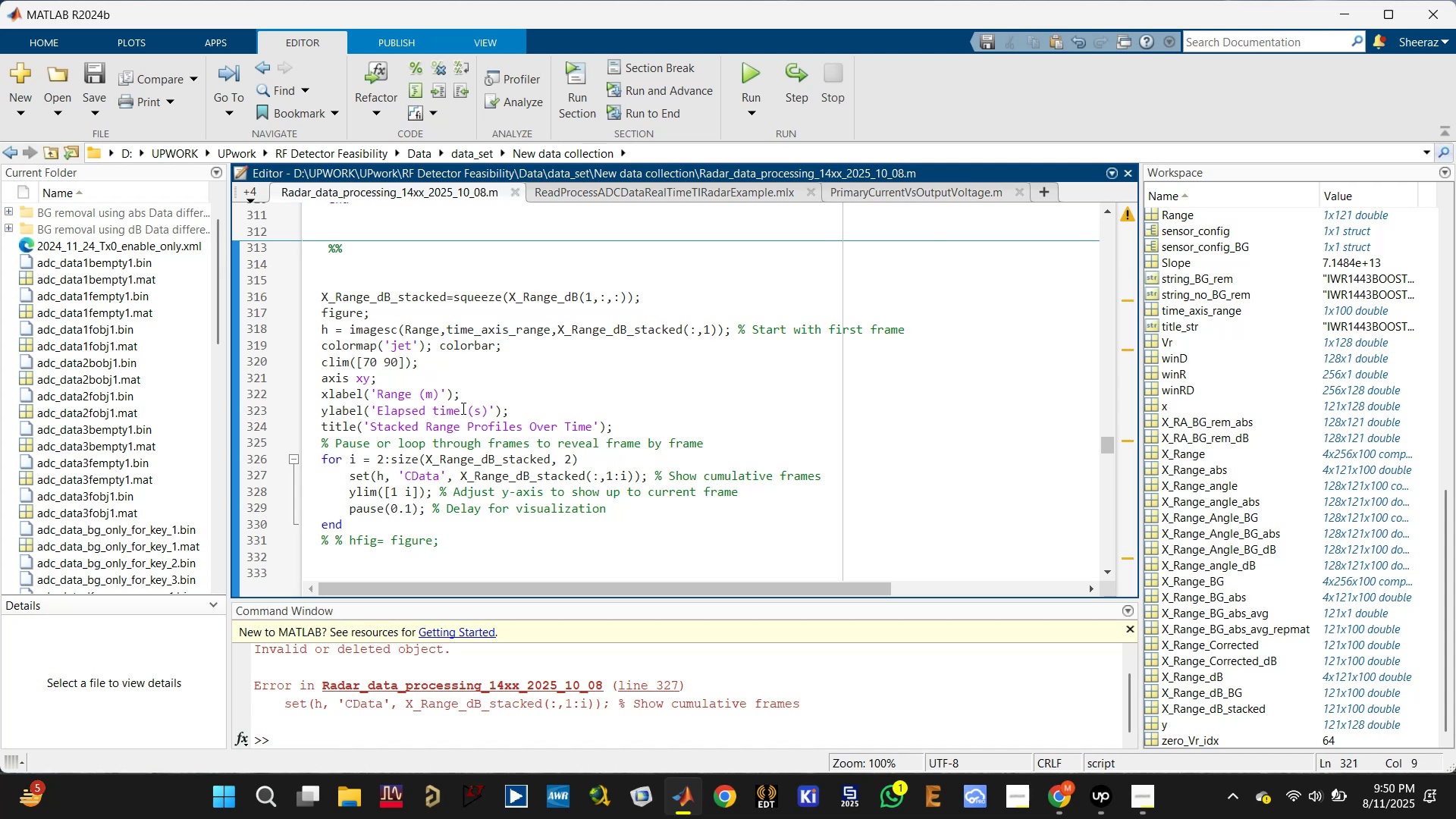 
left_click([471, 419])
 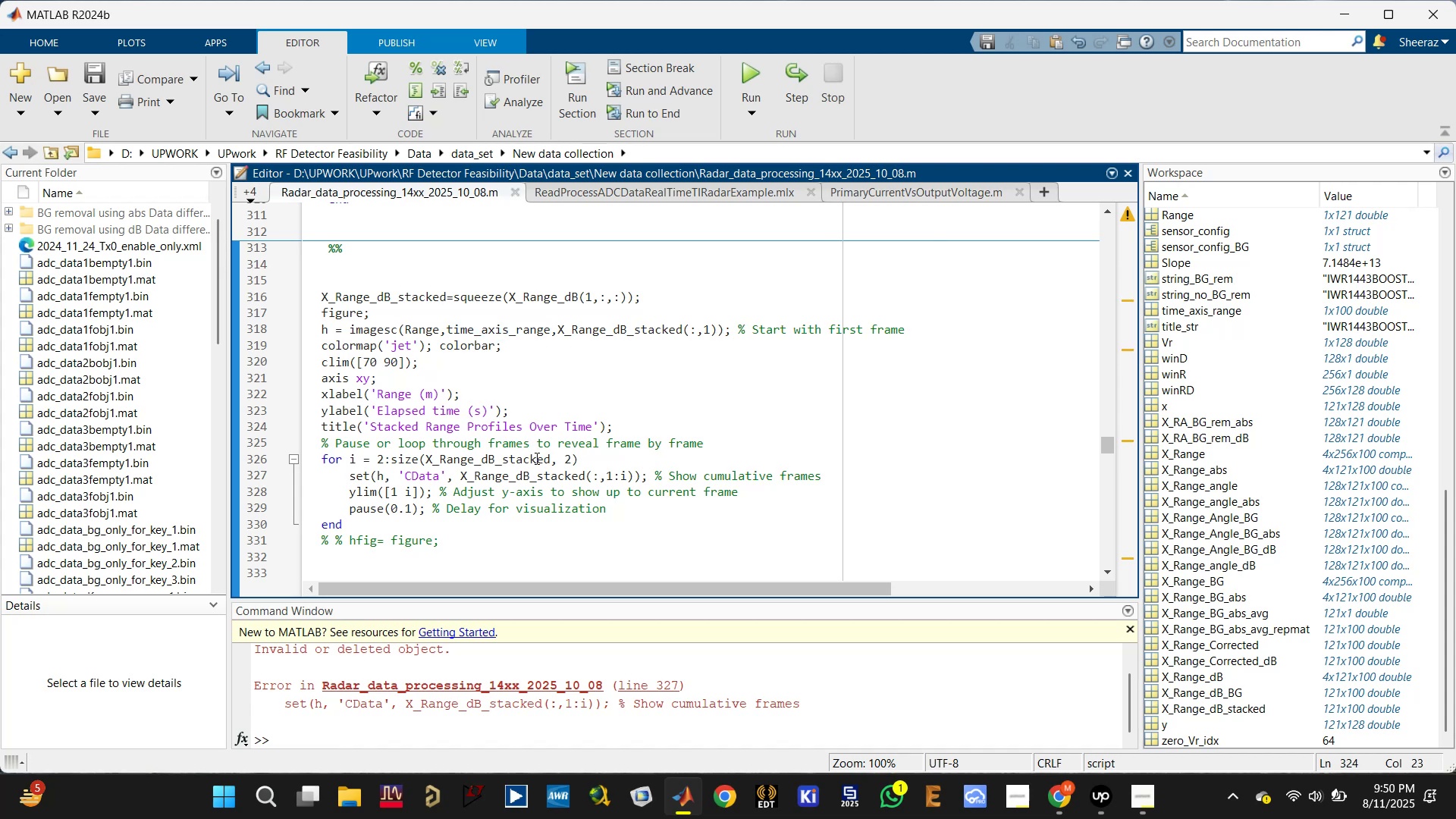 
left_click([537, 460])
 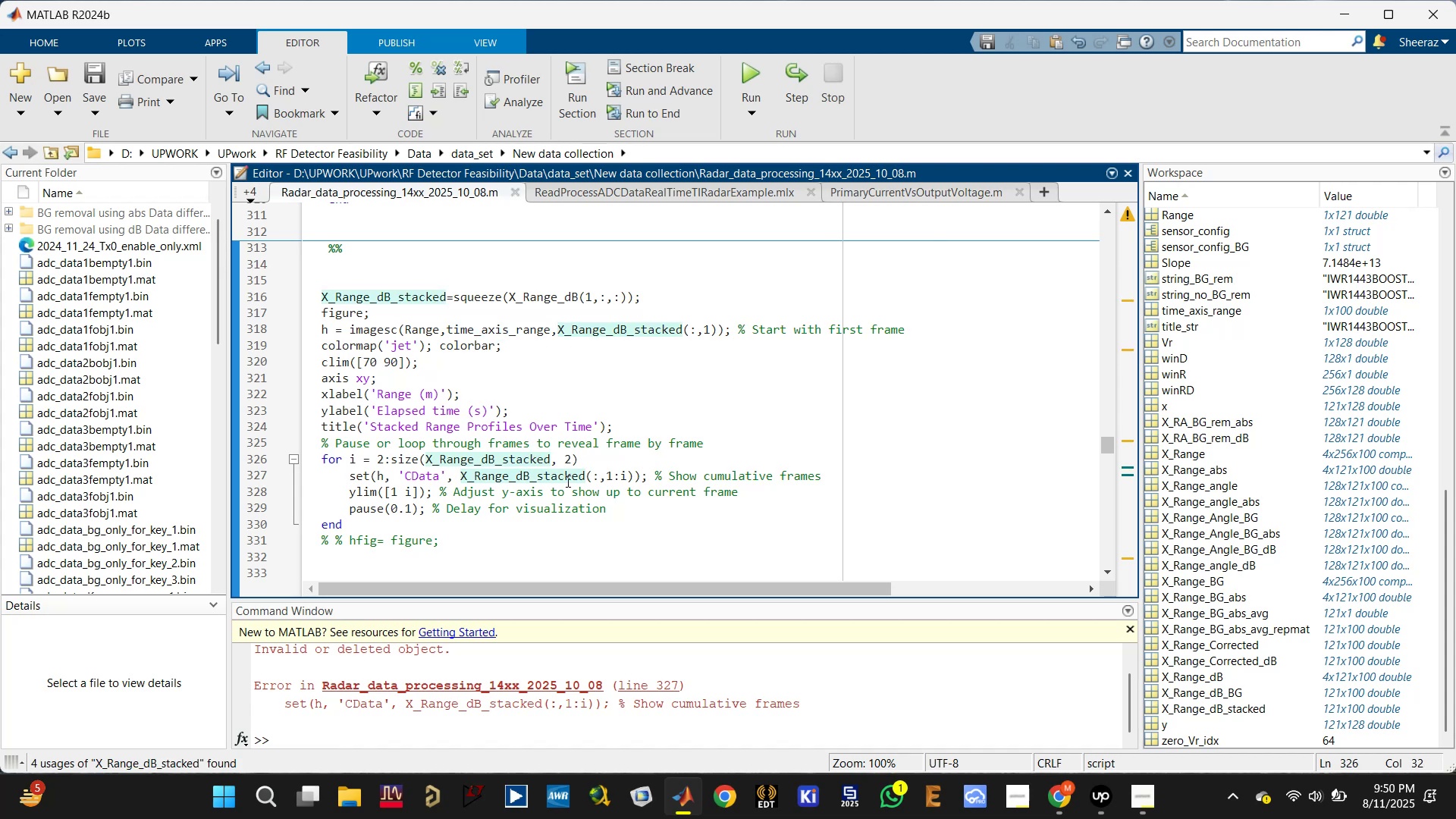 
left_click([613, 475])
 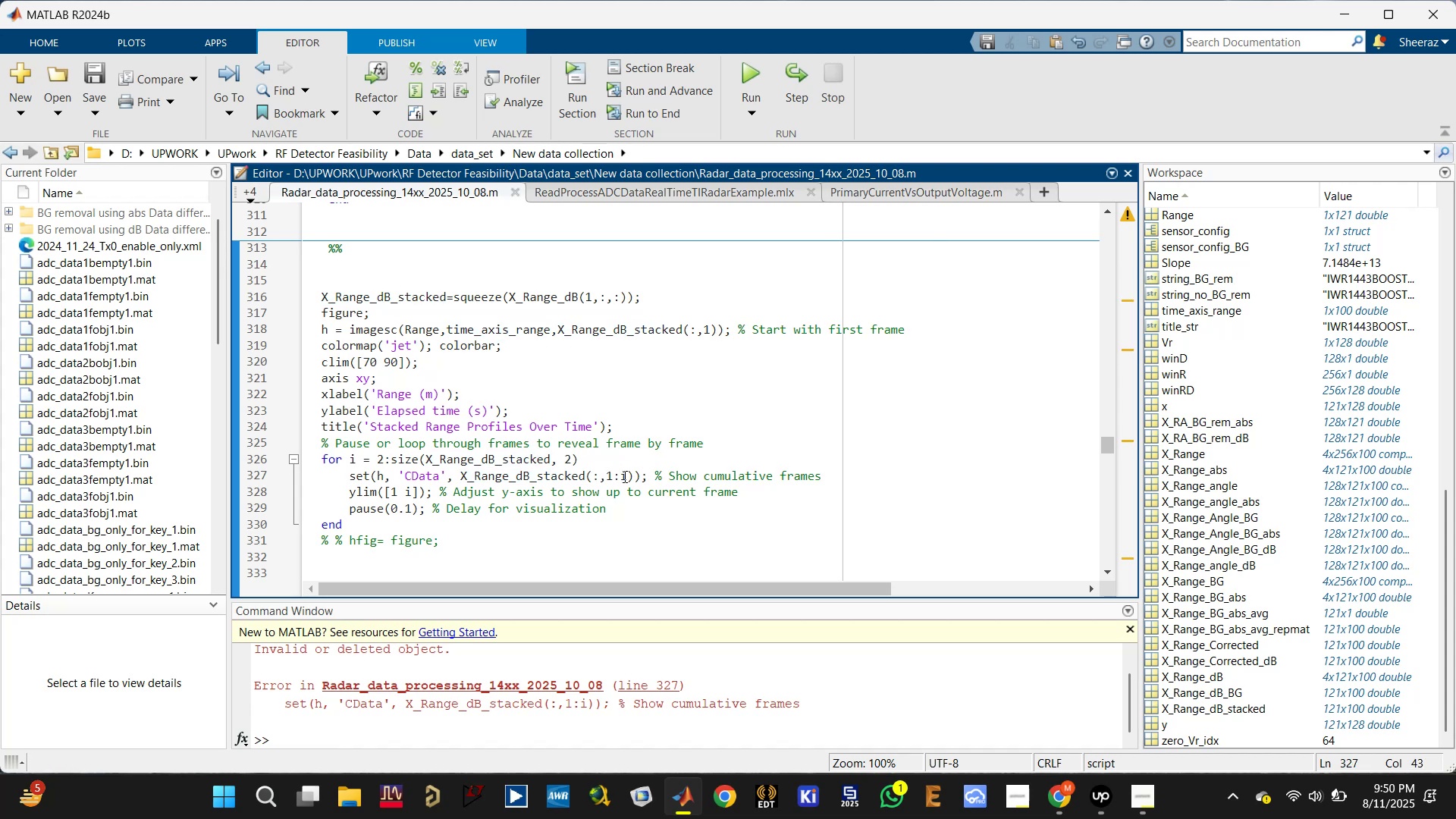 
left_click([623, 476])
 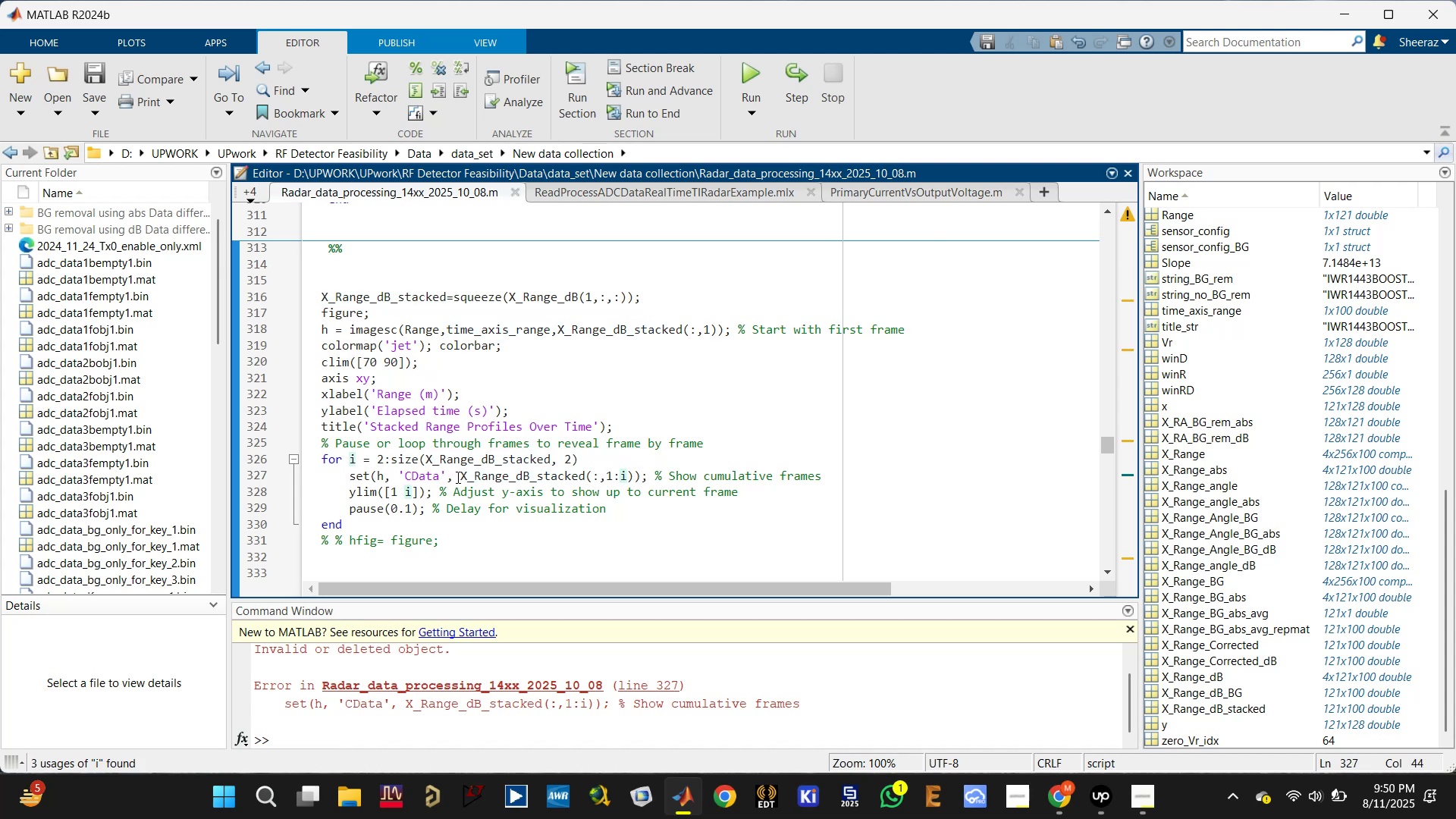 
left_click([507, 475])
 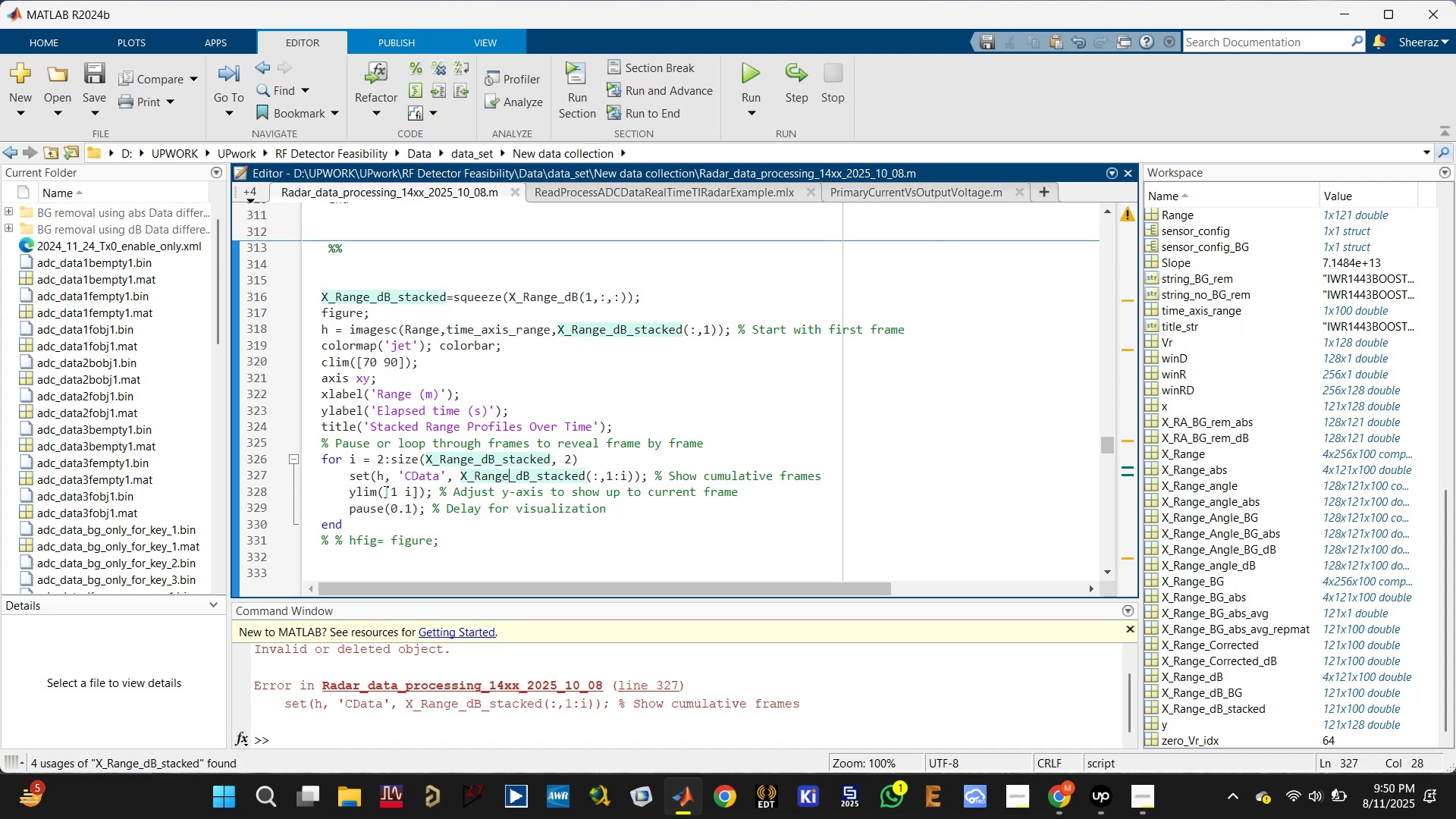 
left_click([373, 491])
 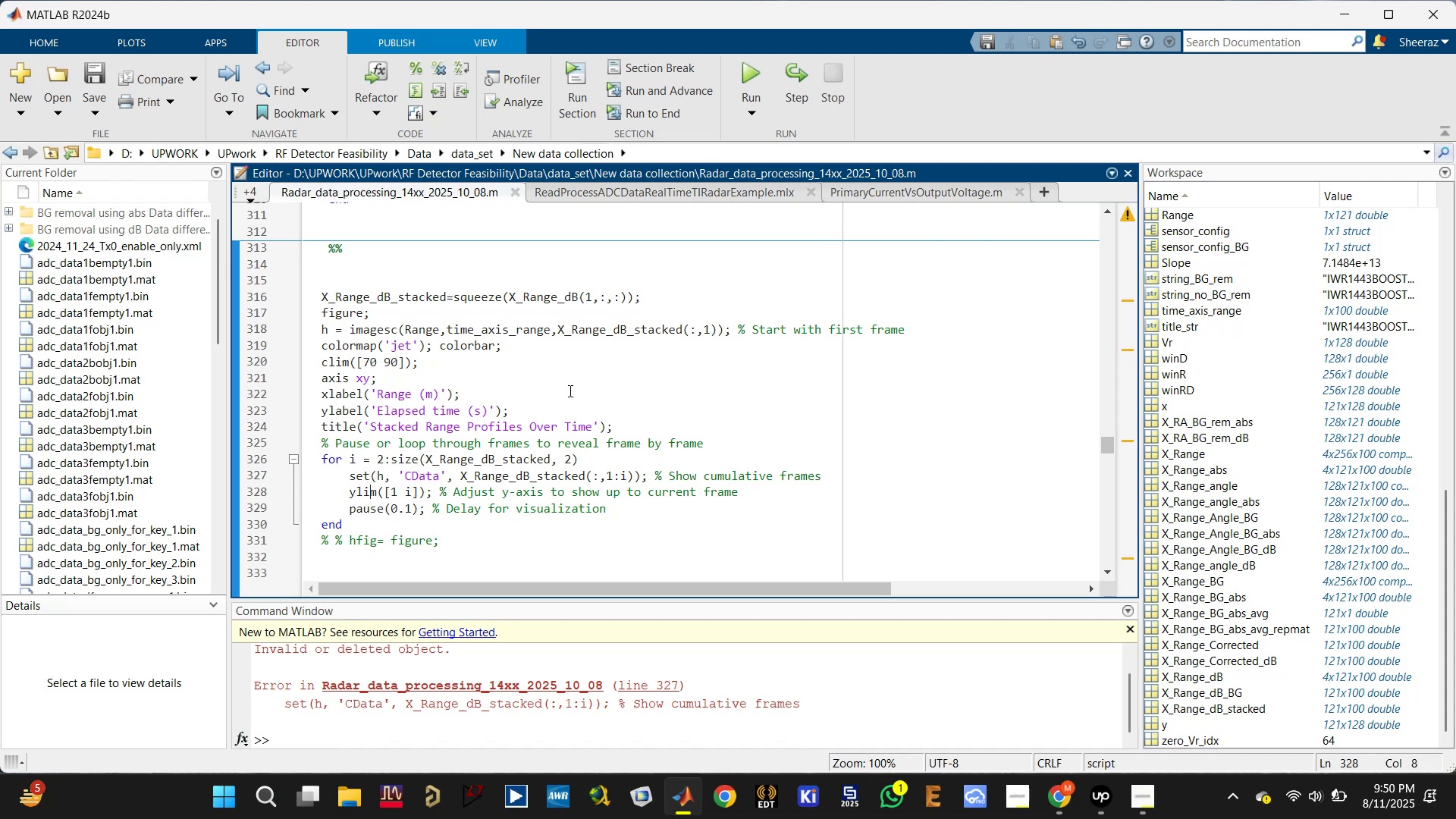 
wait(16.01)
 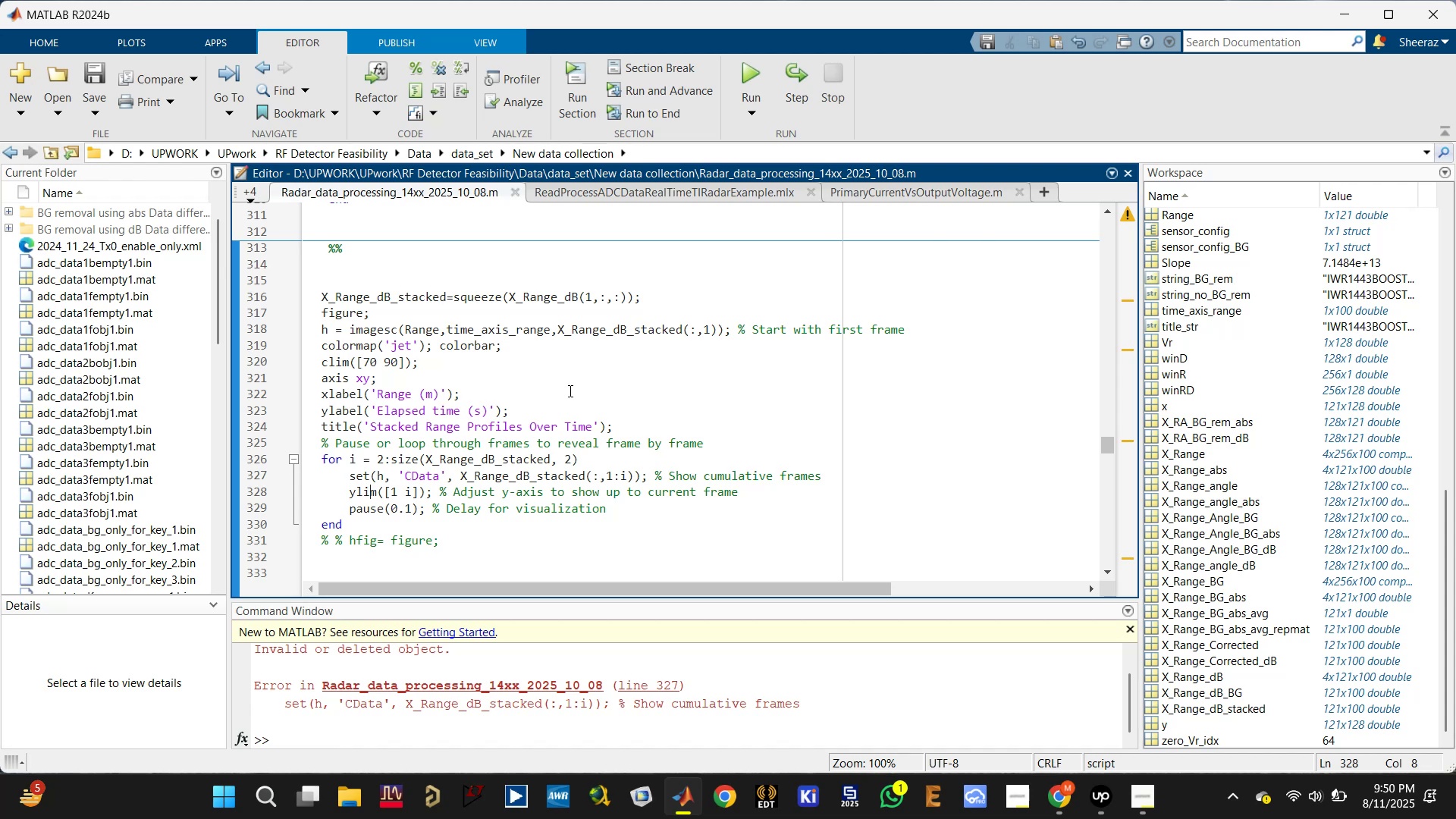 
left_click_drag(start_coordinate=[350, 457], to_coordinate=[617, 464])
 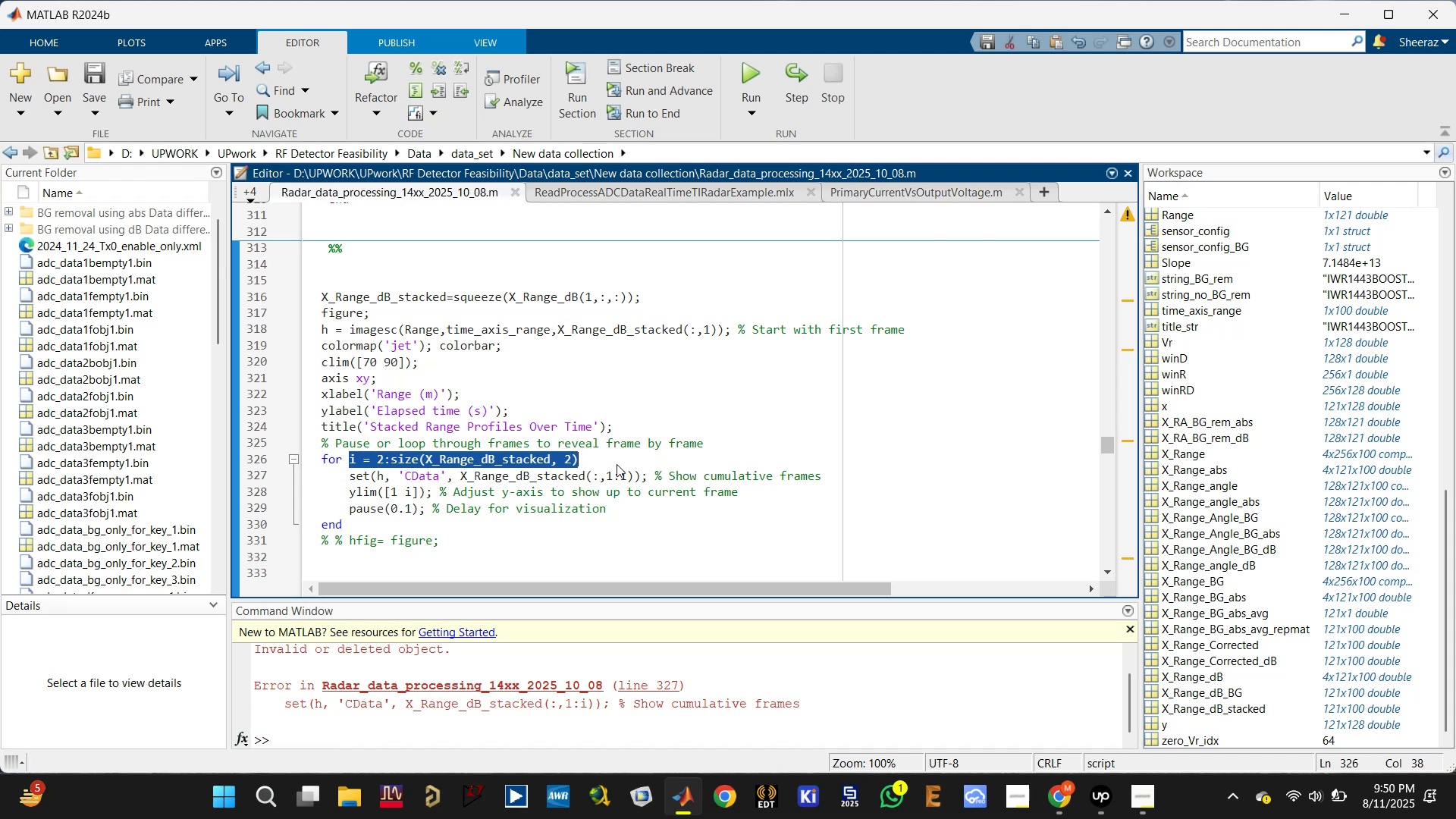 
key(Control+C)
 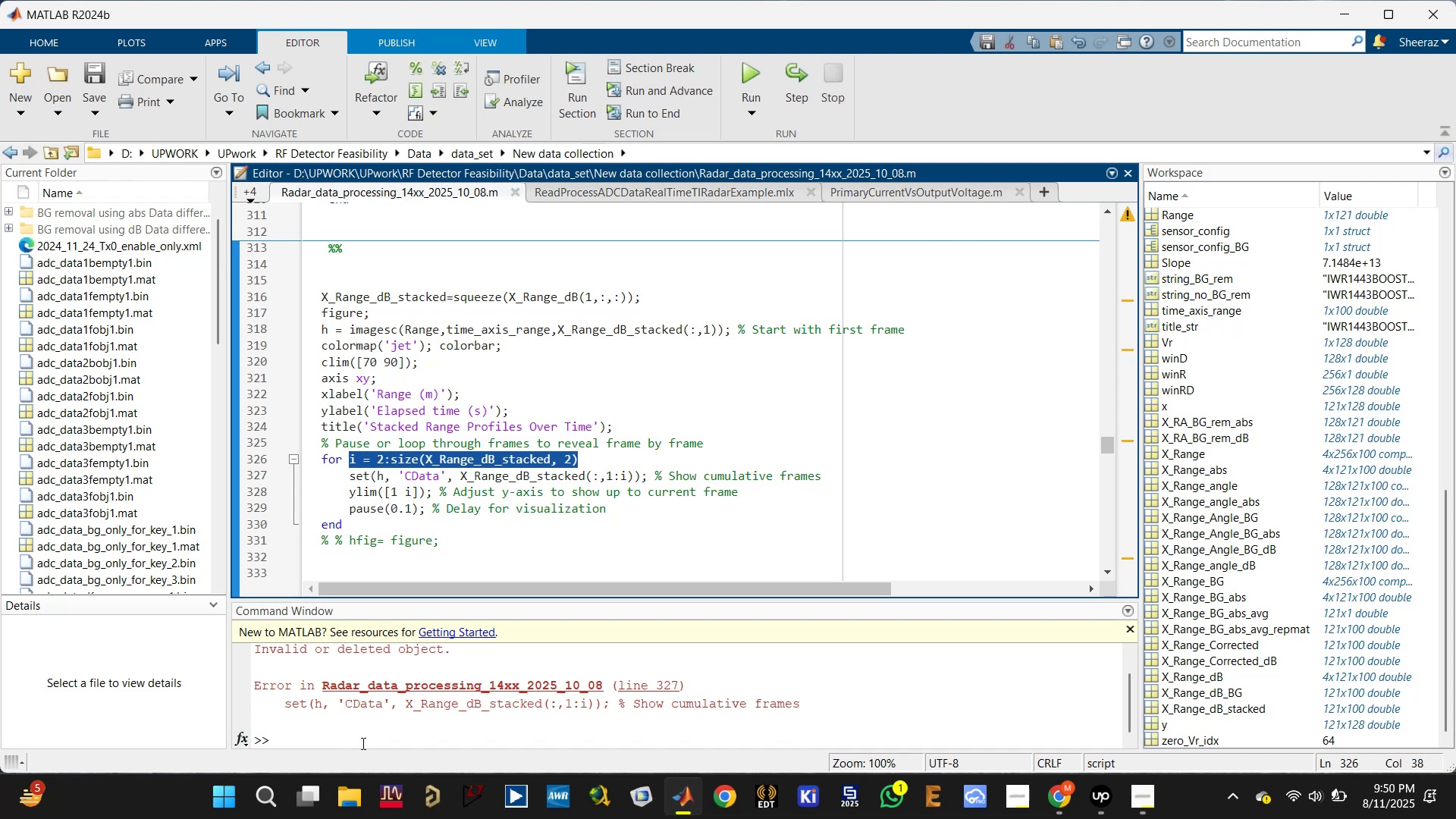 
left_click([361, 742])
 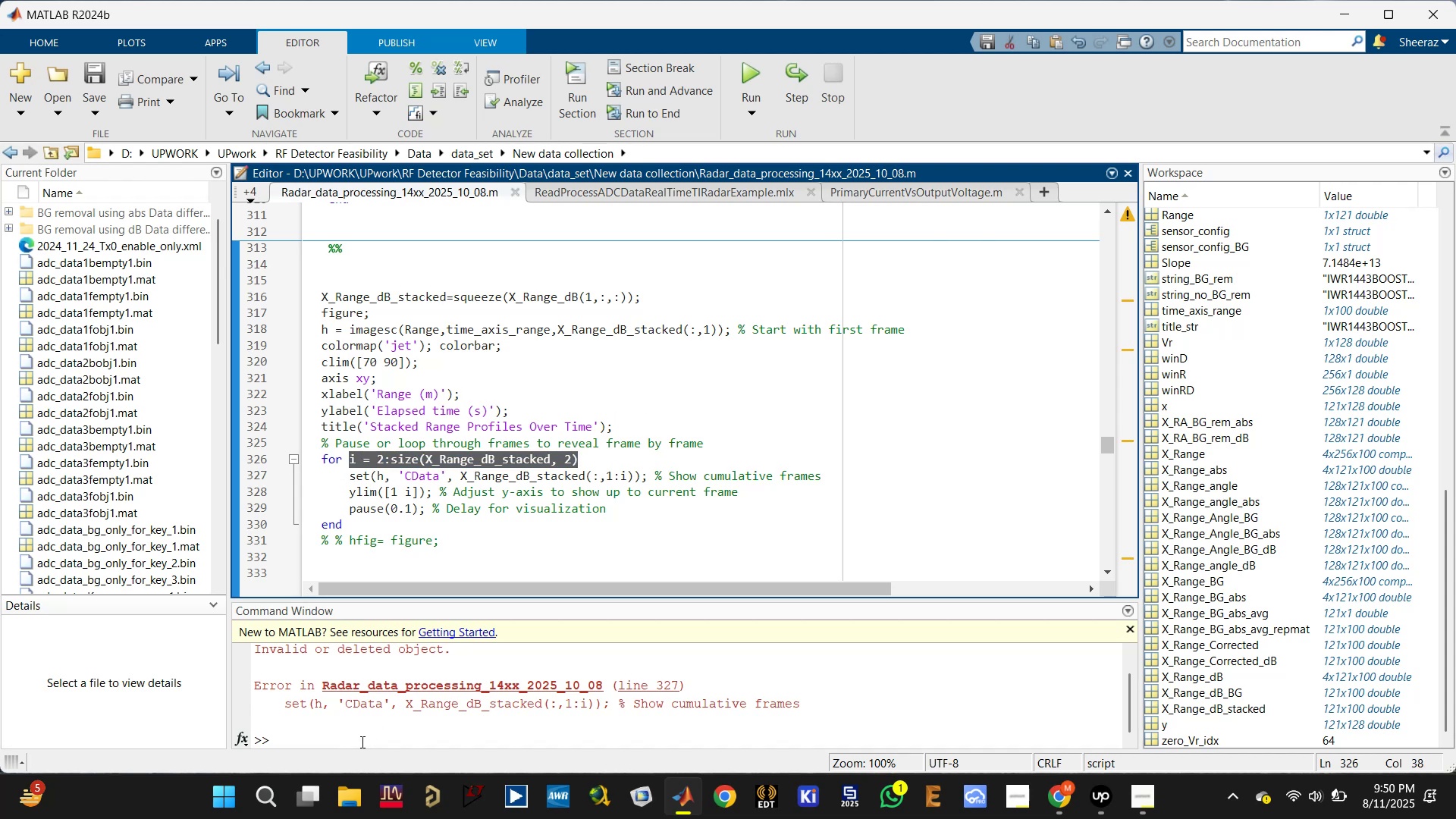 
key(Control+ControlLeft)
 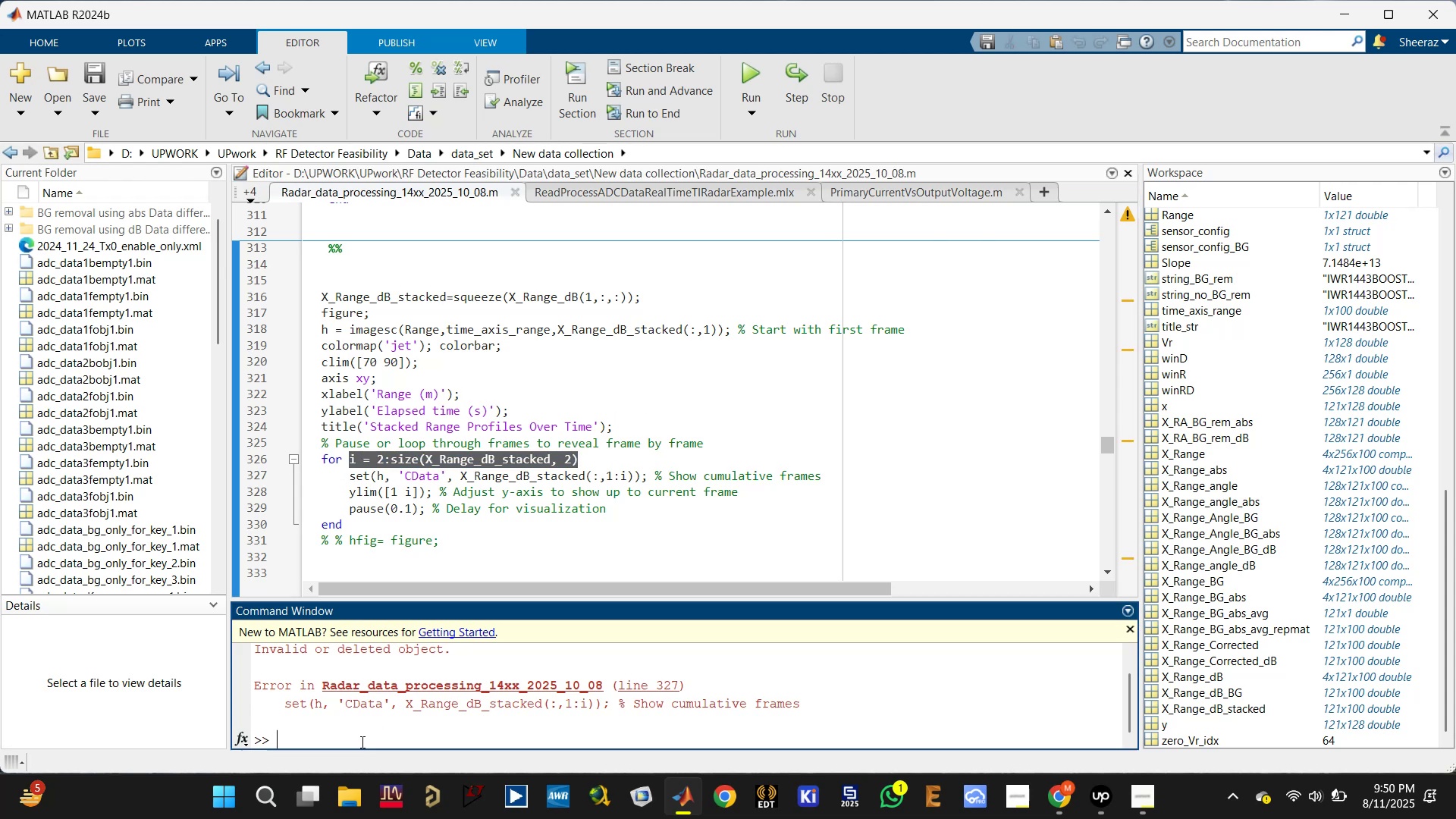 
key(Control+V)
 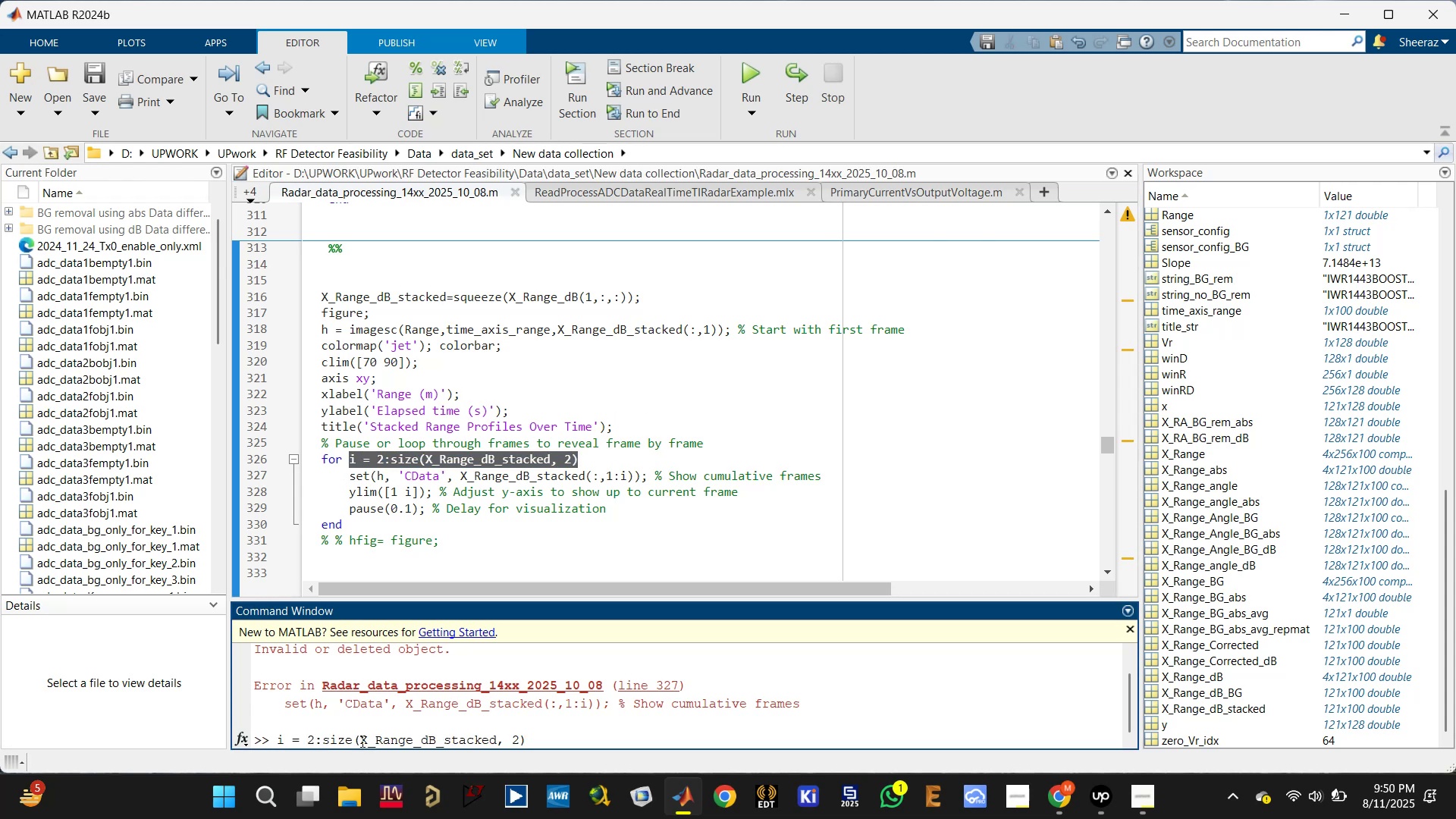 
key(Semicolon)
 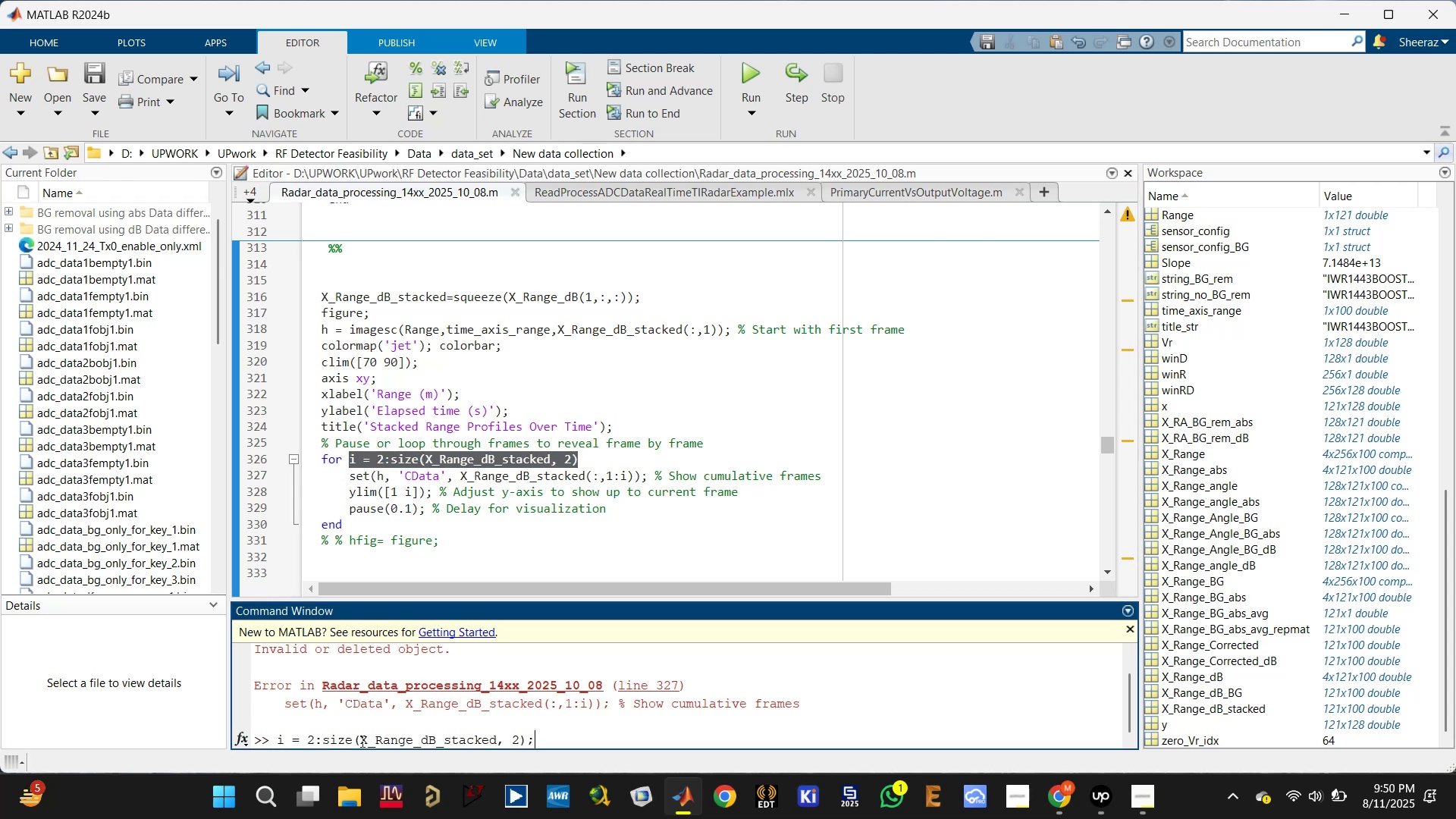 
key(Enter)
 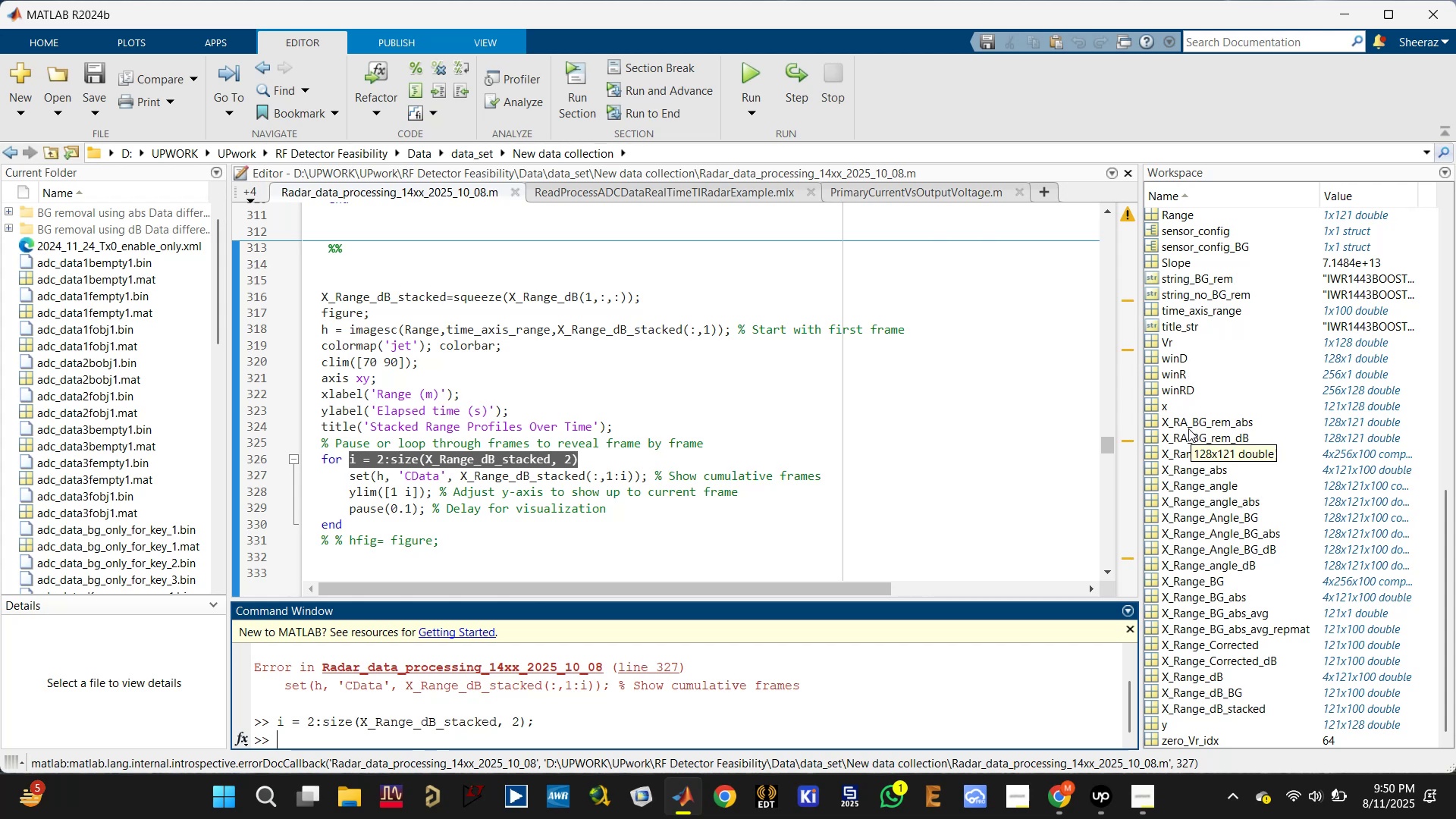 
wait(7.57)
 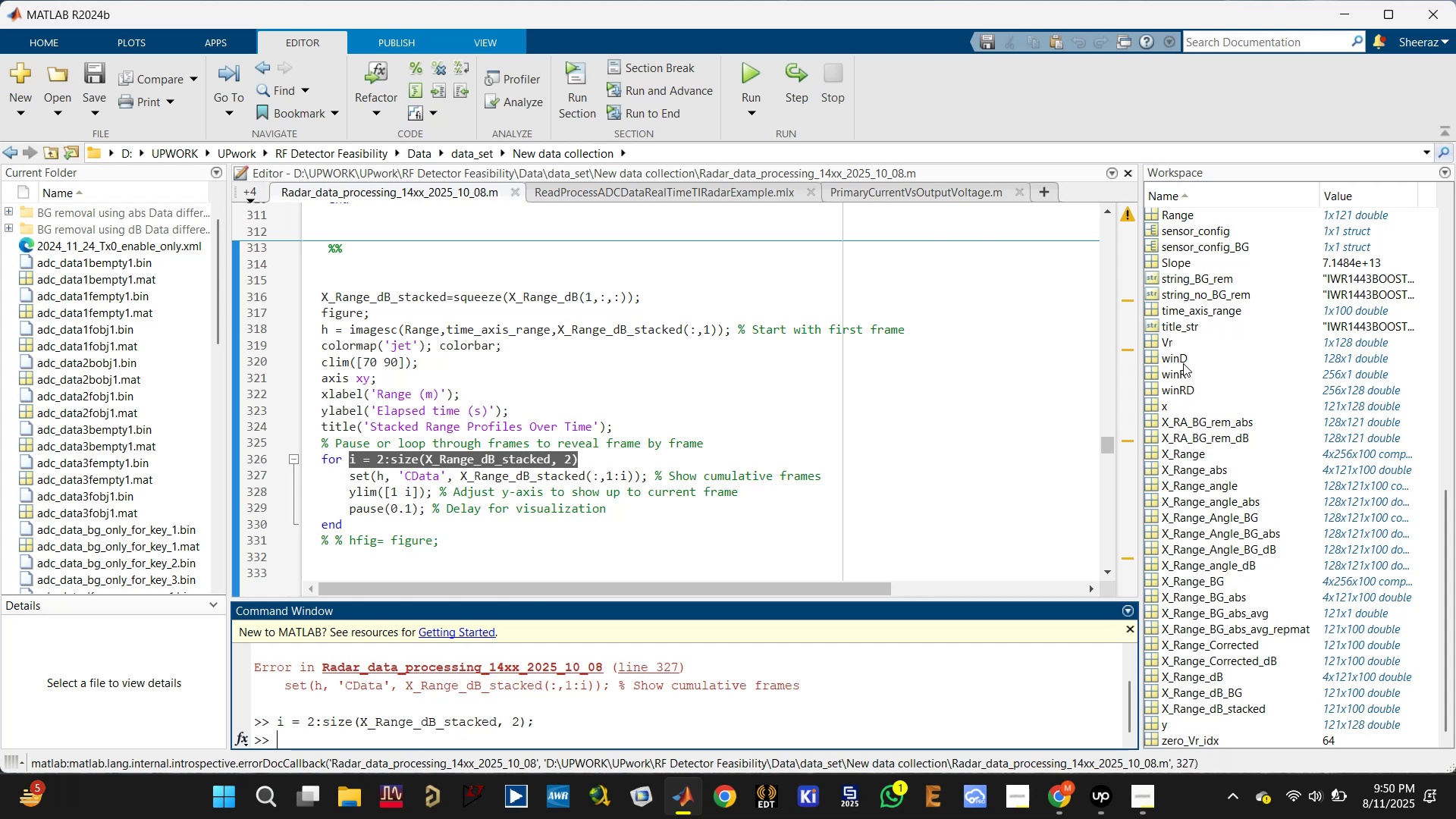 
key(Control+S)
 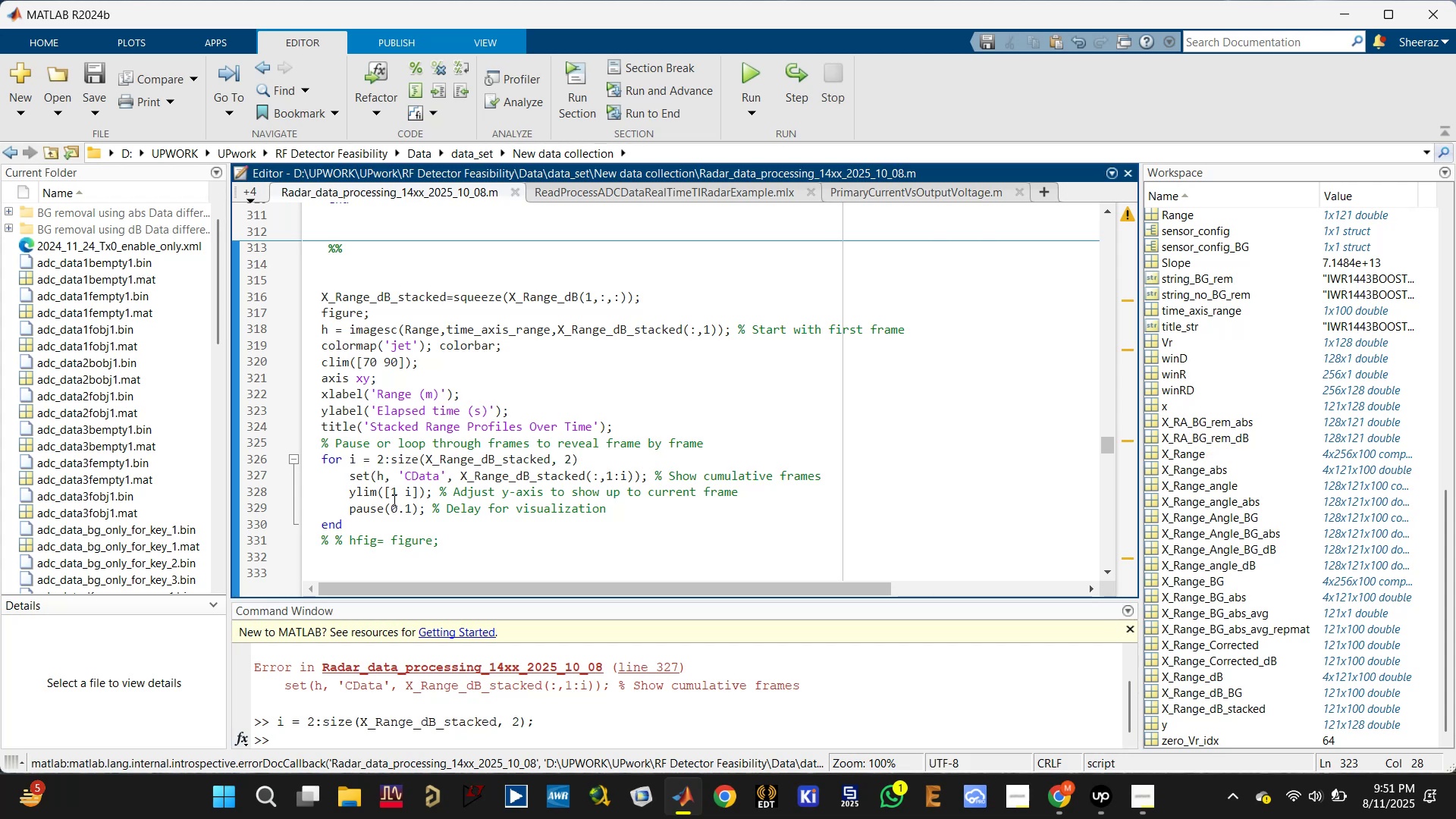 
left_click([397, 495])
 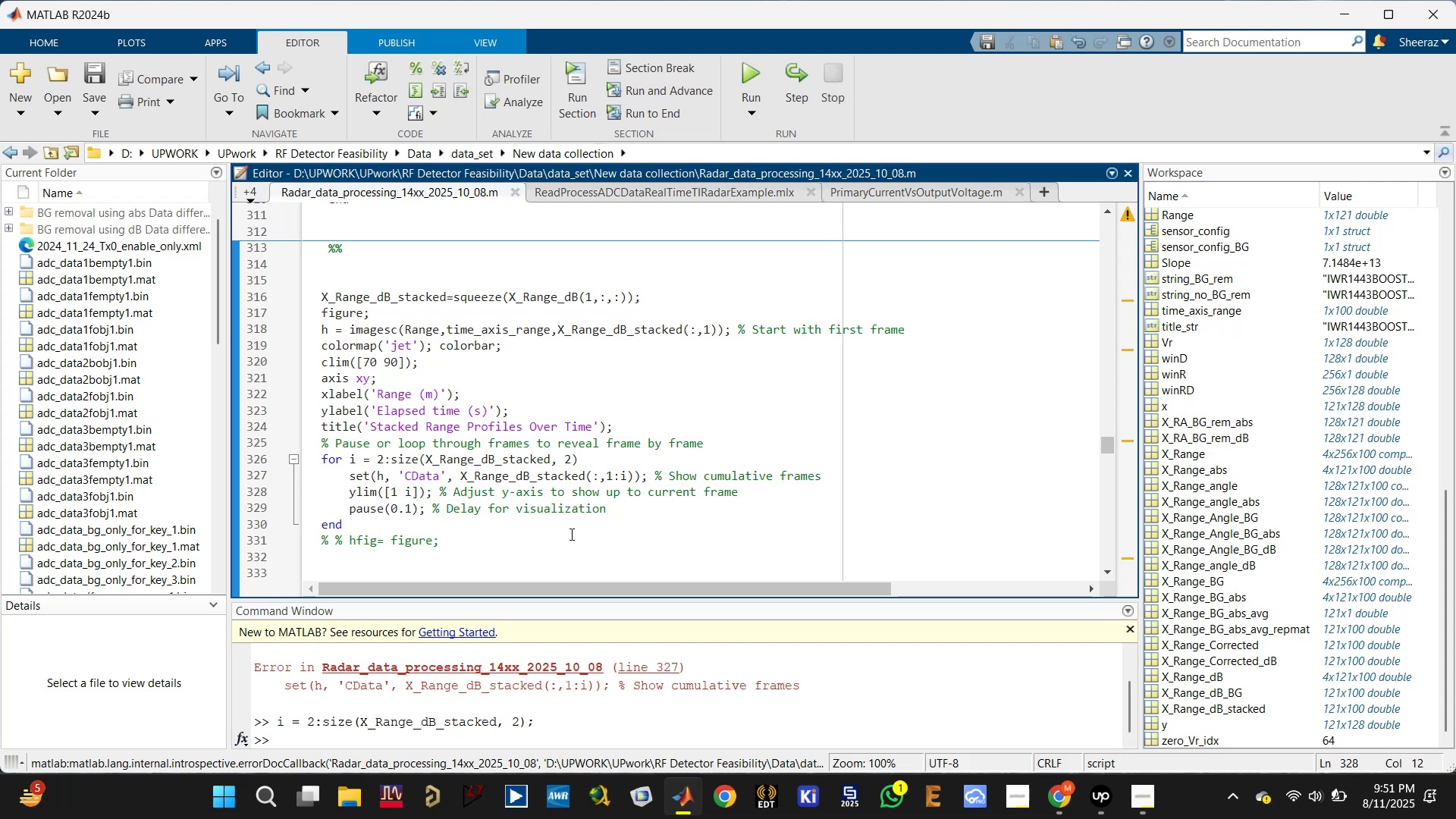 
left_click([569, 536])
 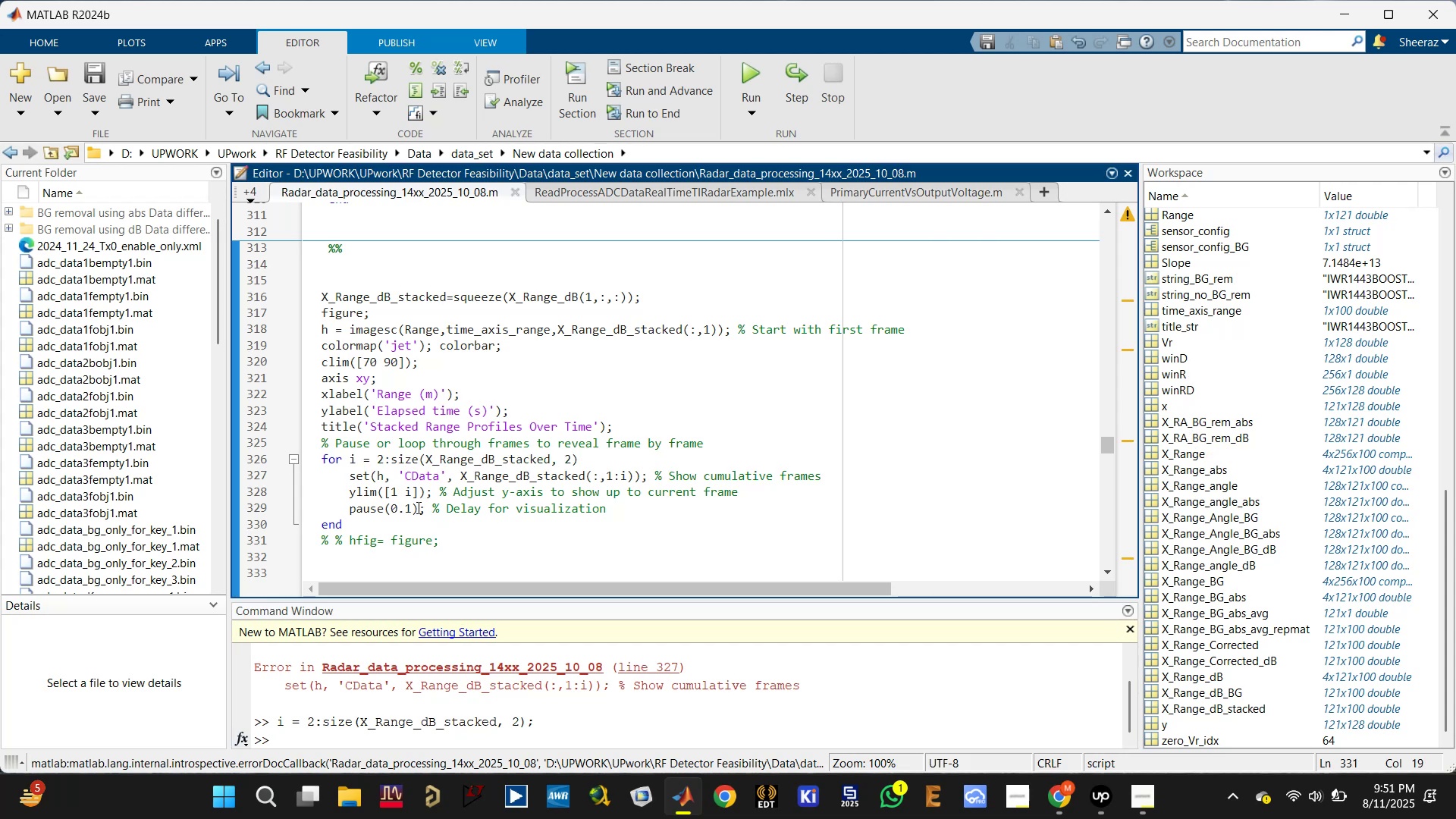 
left_click_drag(start_coordinate=[412, 508], to_coordinate=[406, 508])
 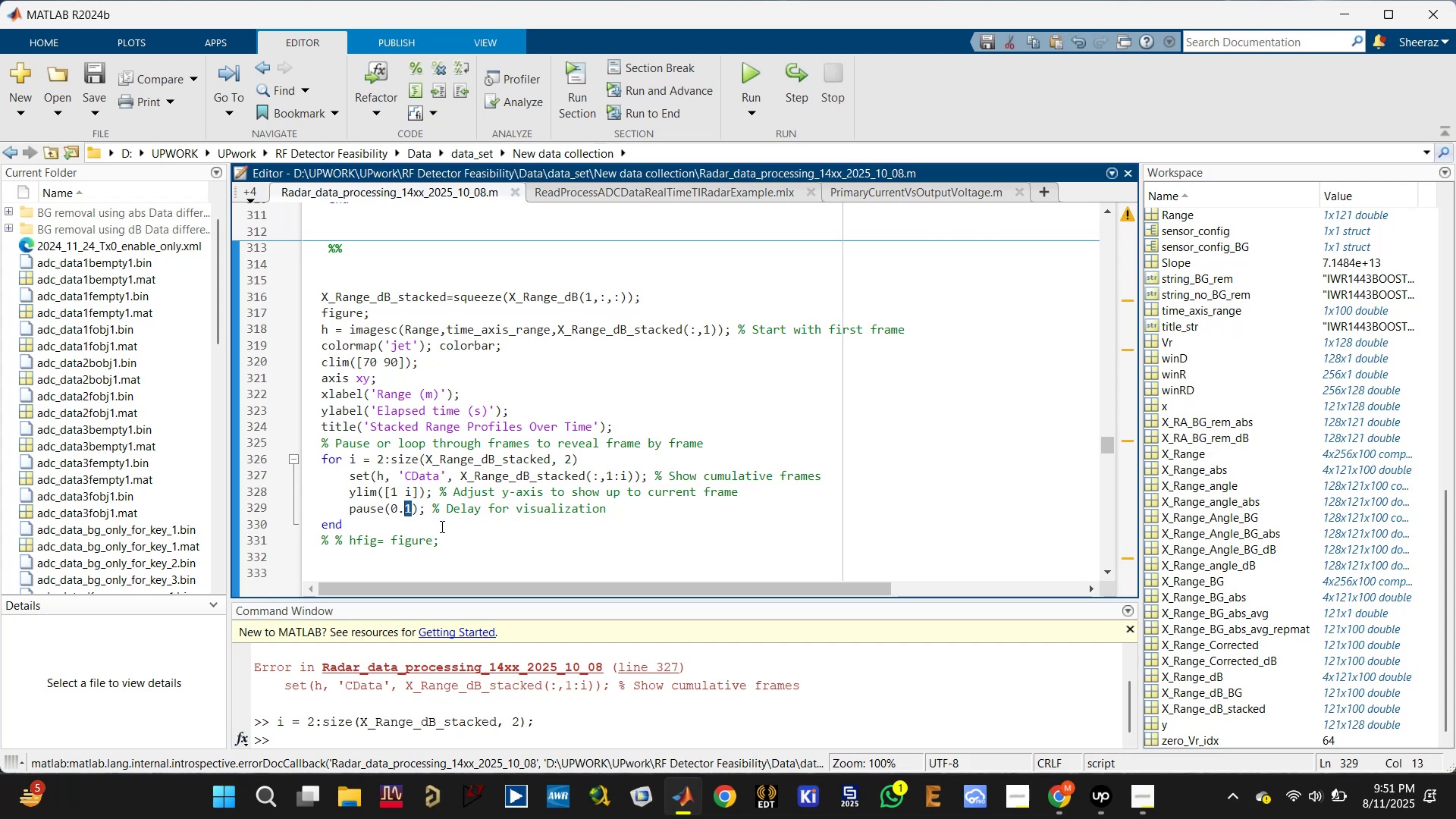 
key(5)
 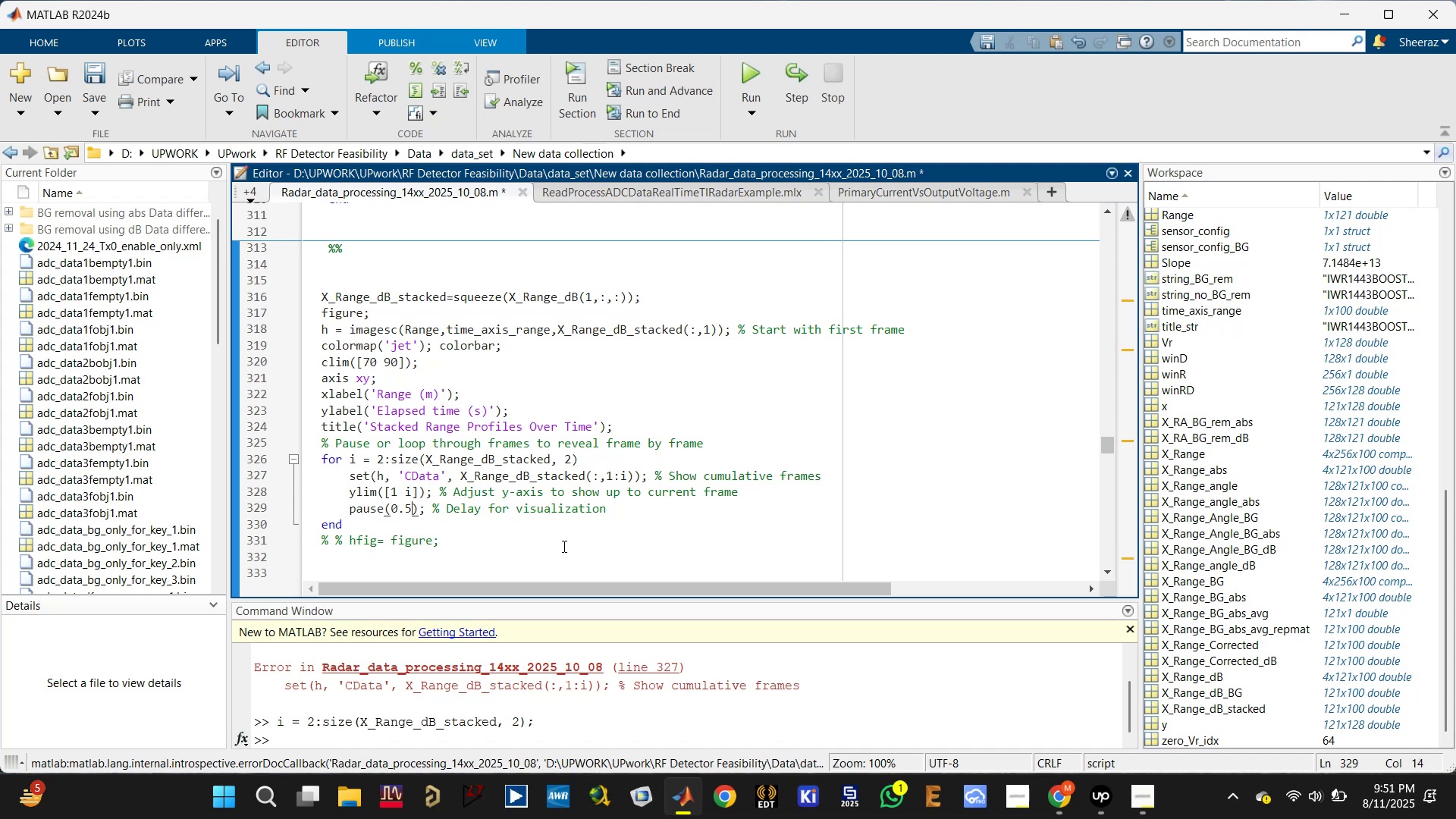 
key(Control+Enter)
 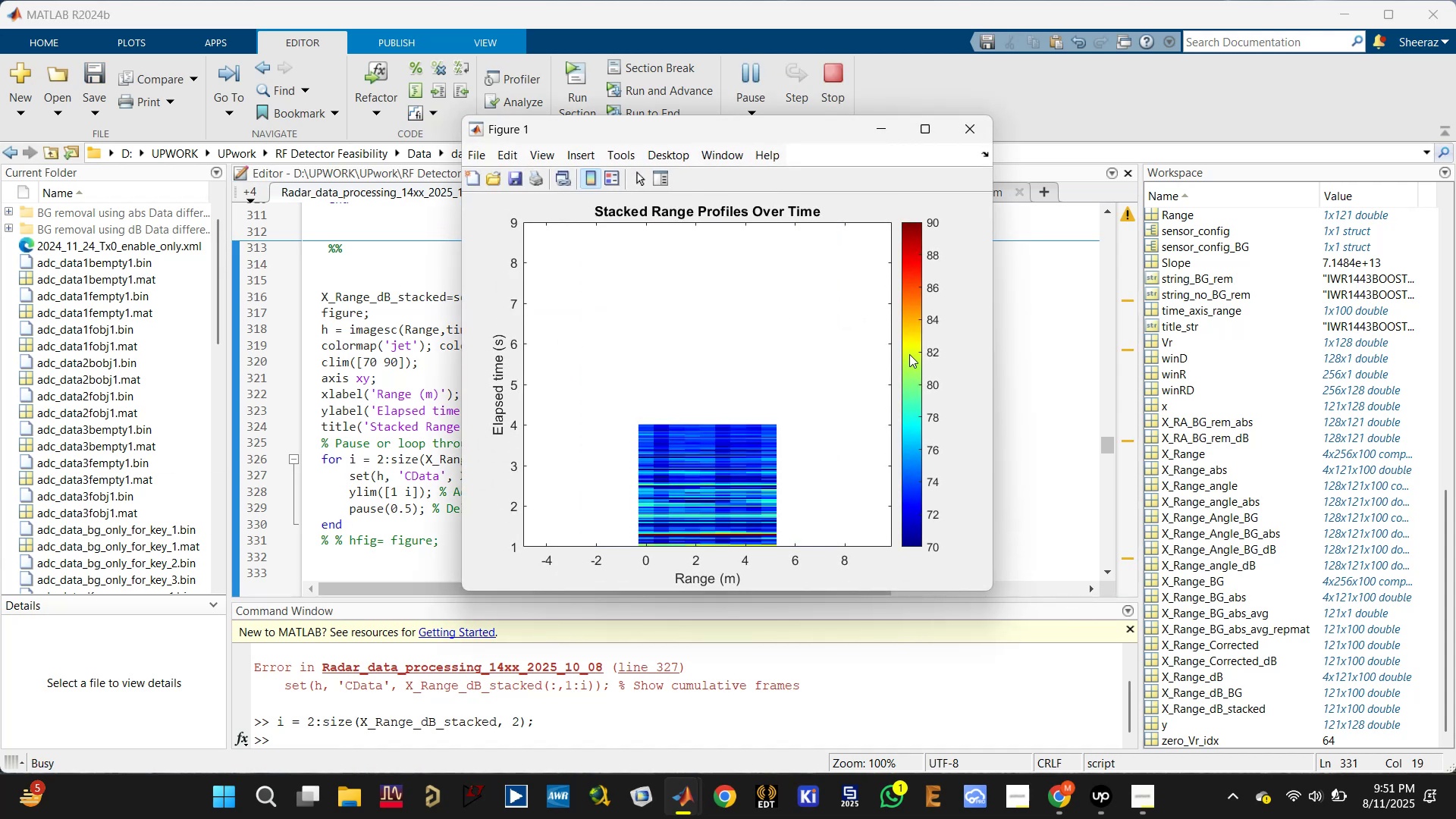 
wait(9.31)
 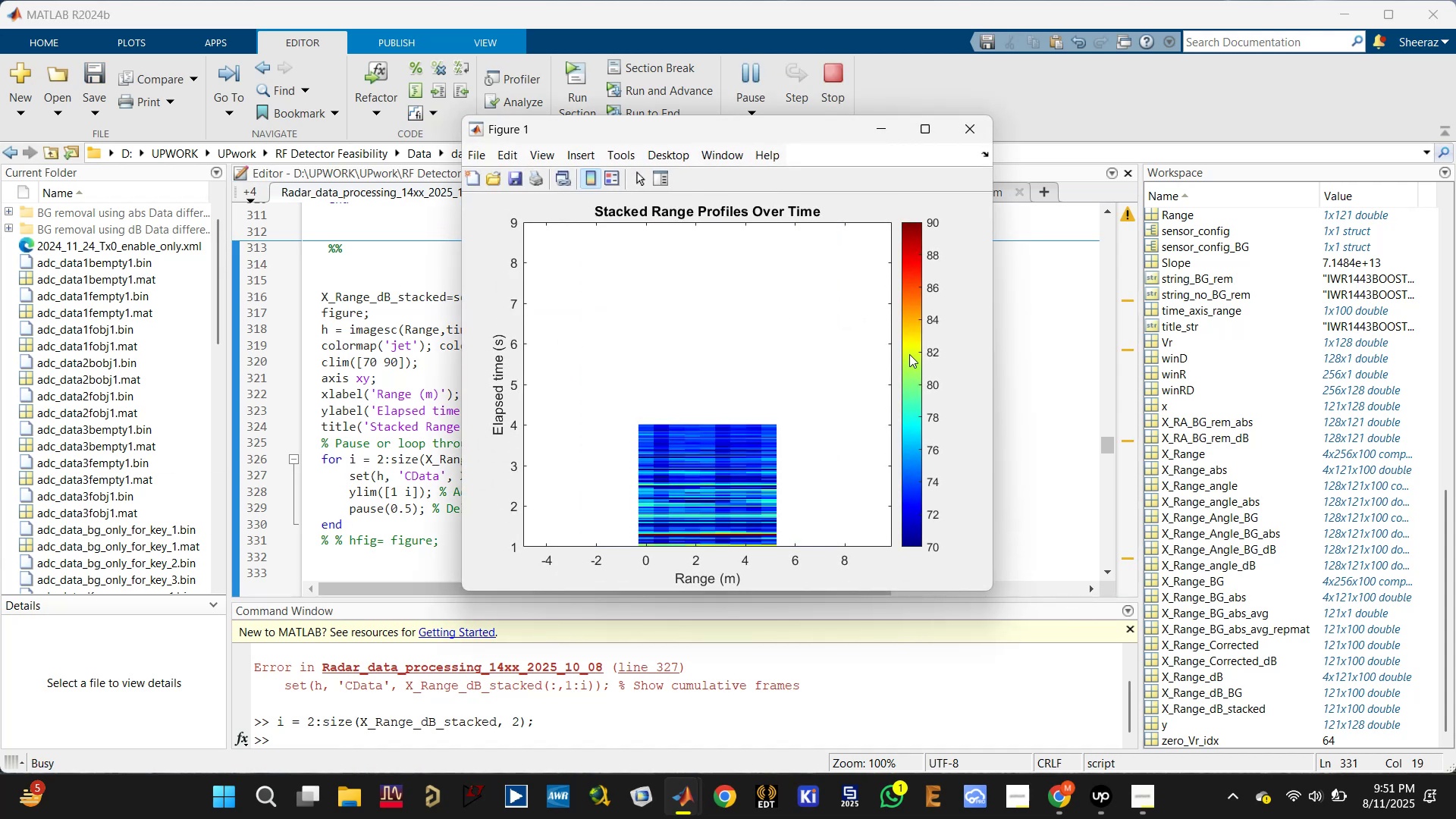 
left_click([965, 132])
 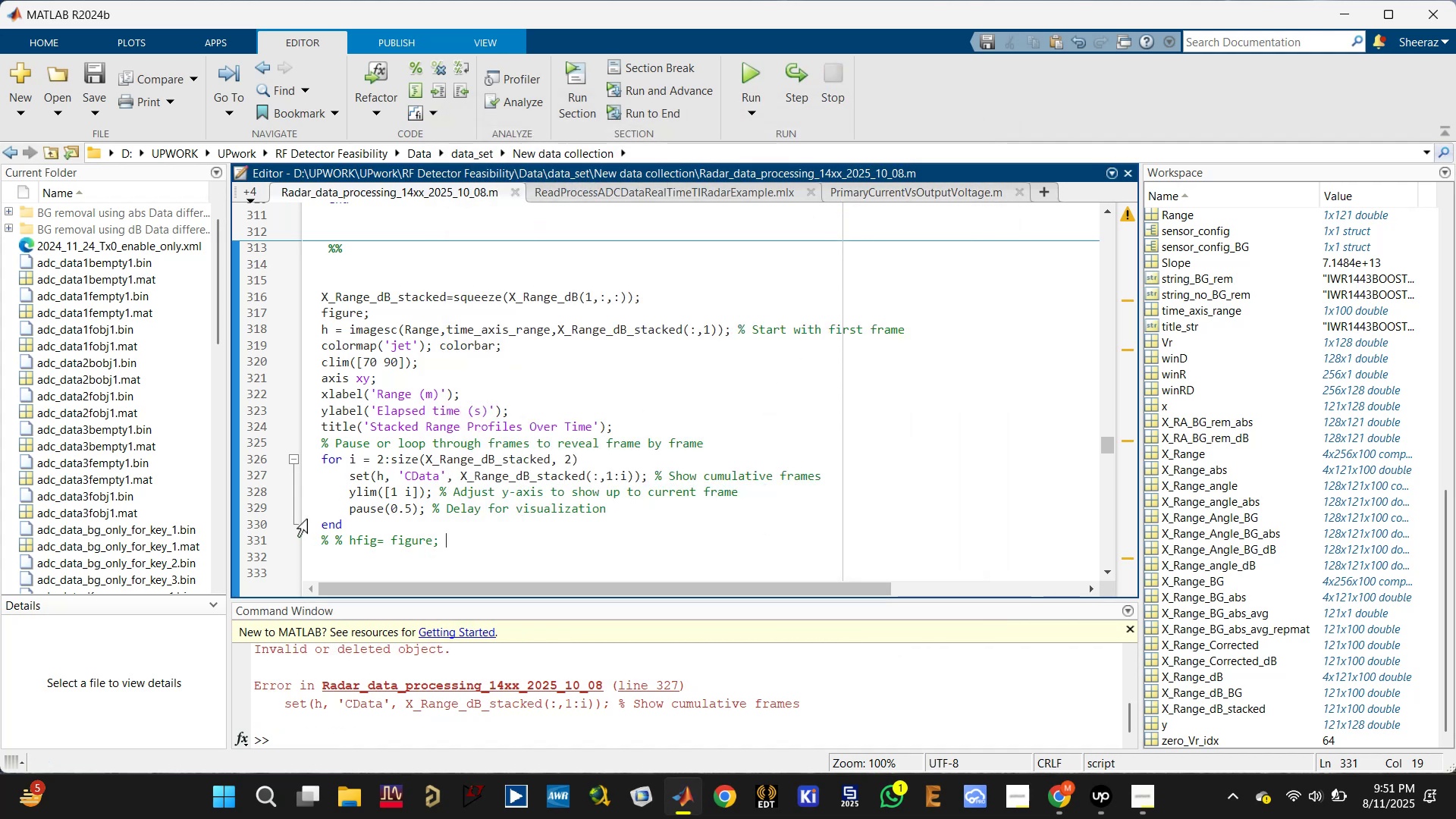 
left_click([358, 491])
 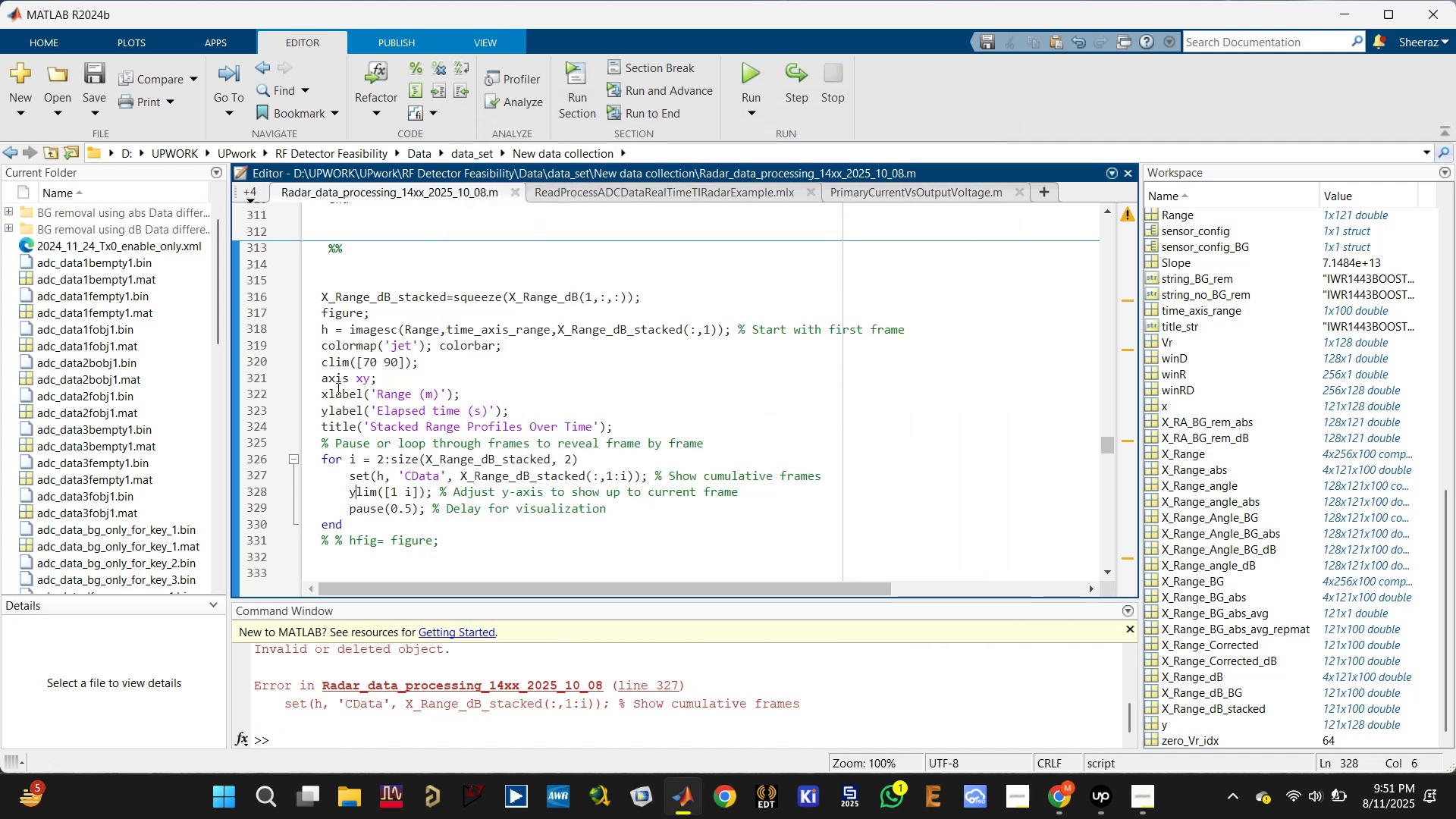 
left_click([333, 391])
 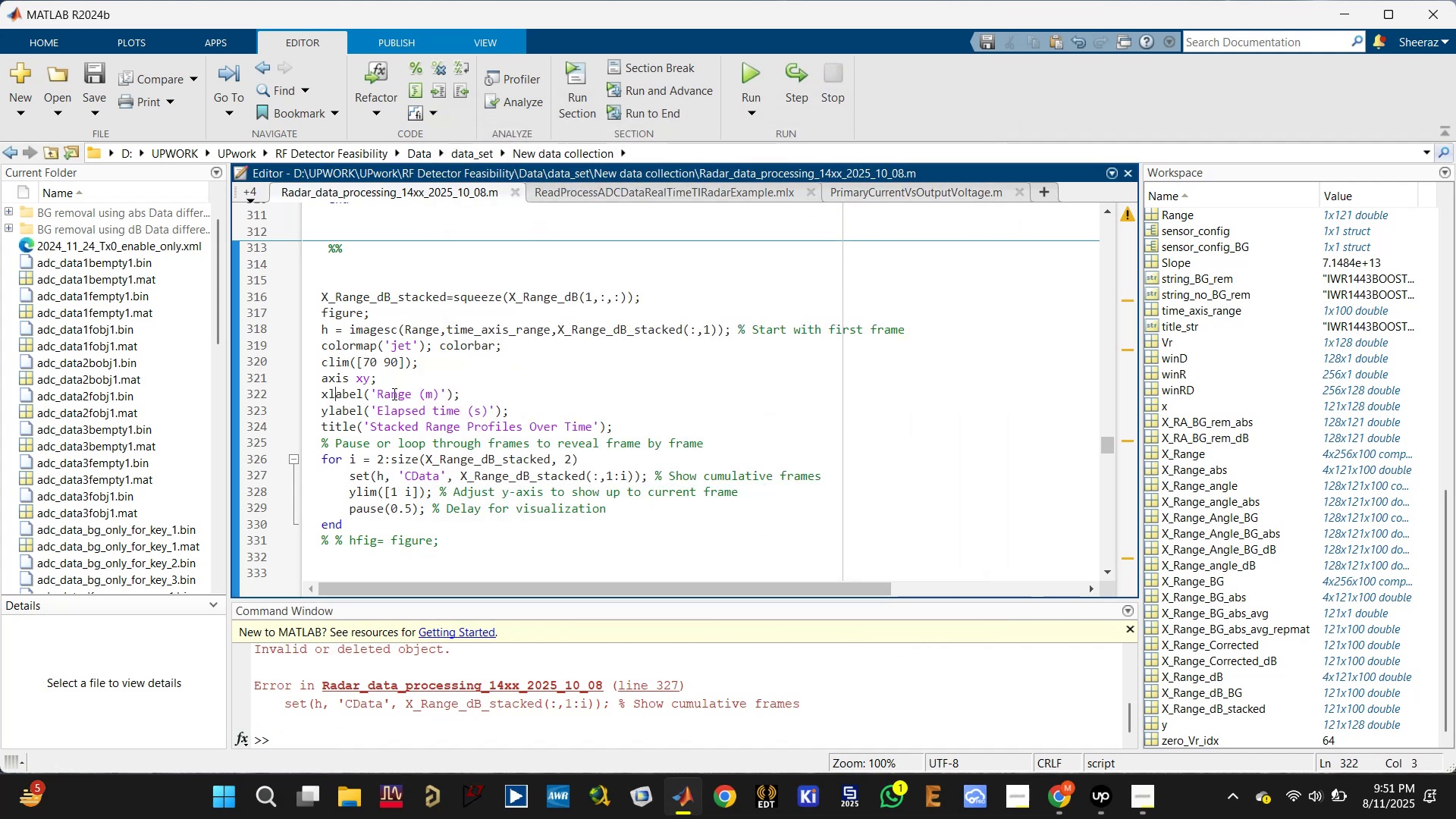 
double_click([490, 374])
 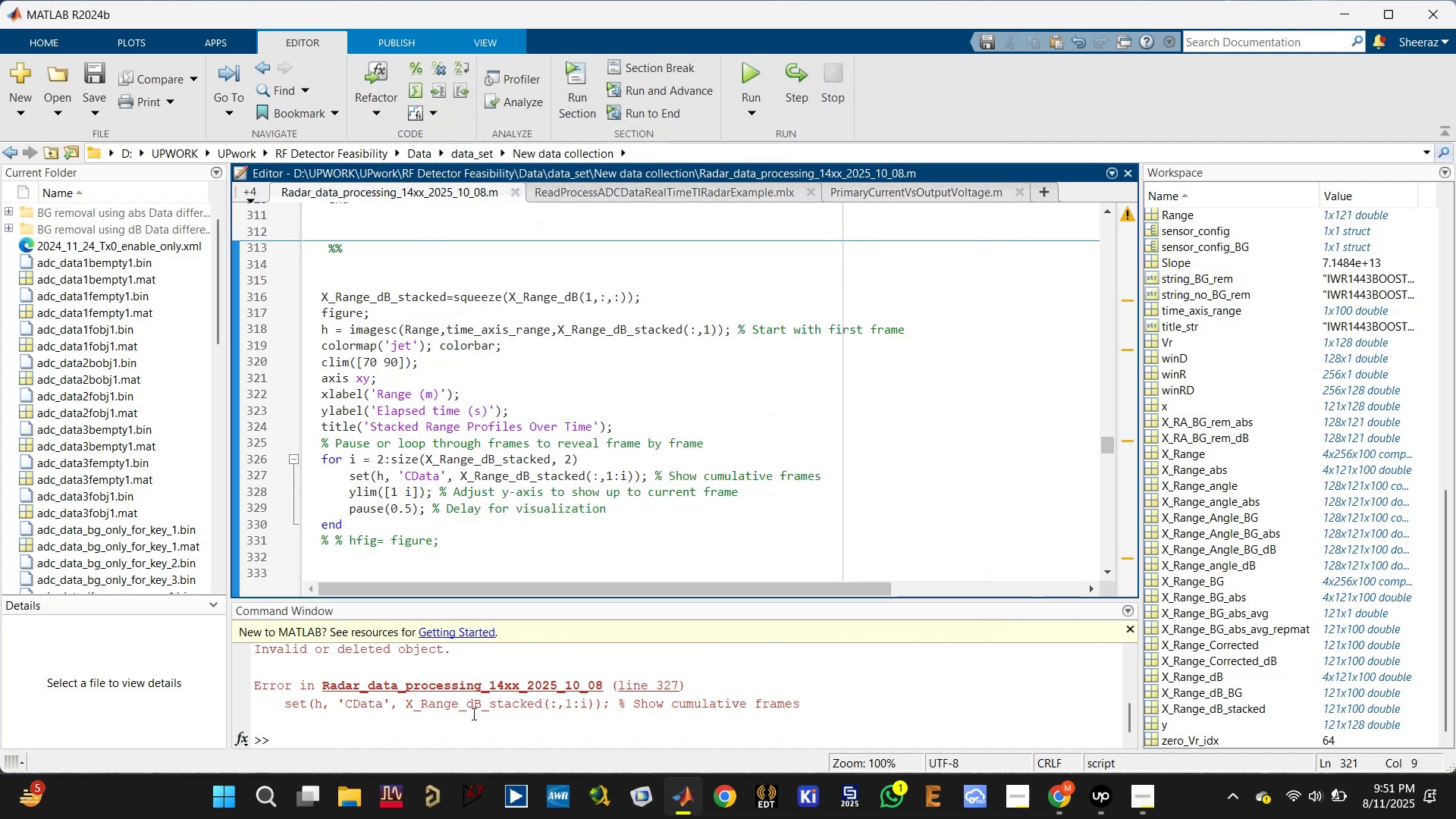 
left_click([432, 744])
 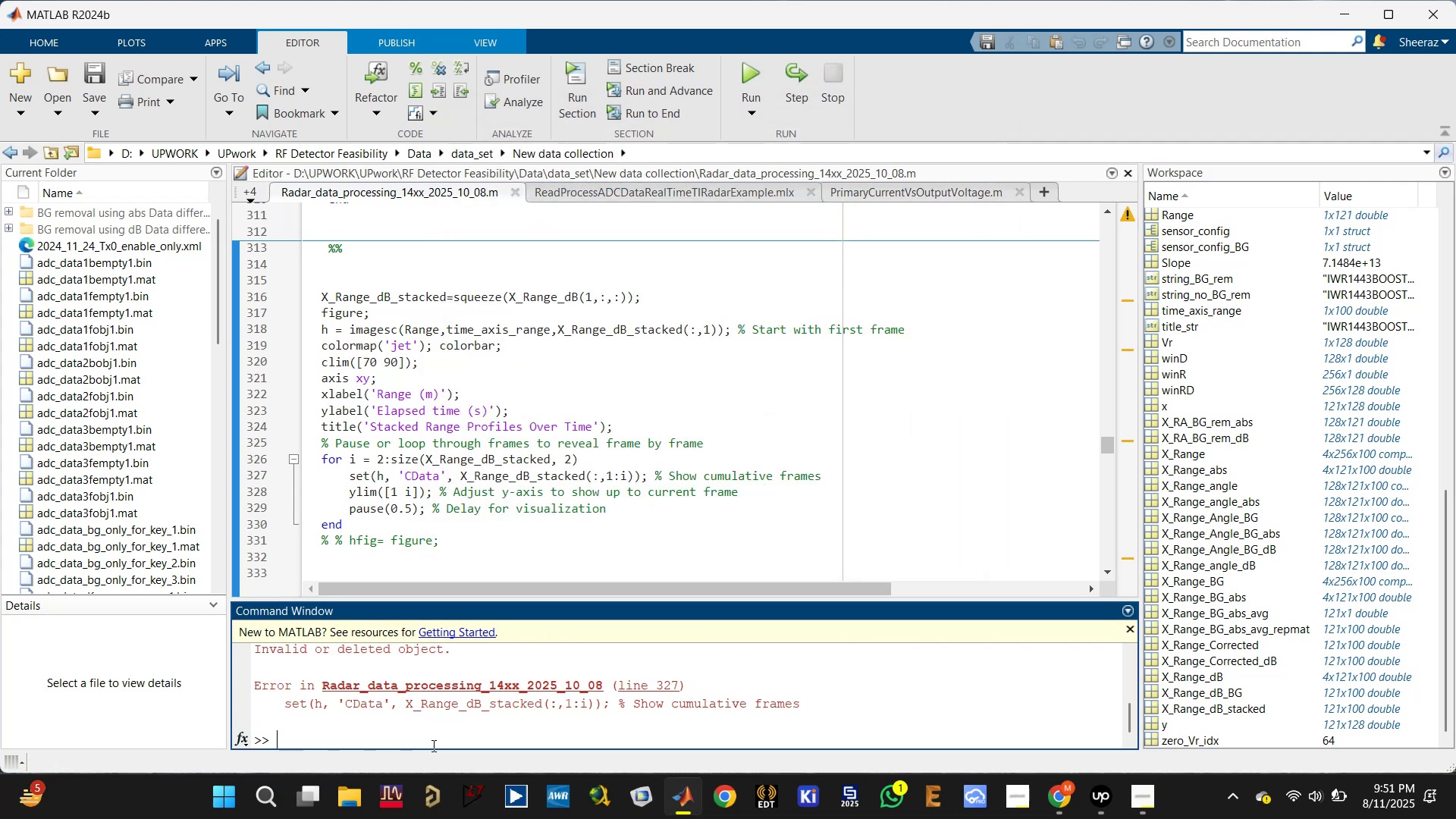 
type(clc)
 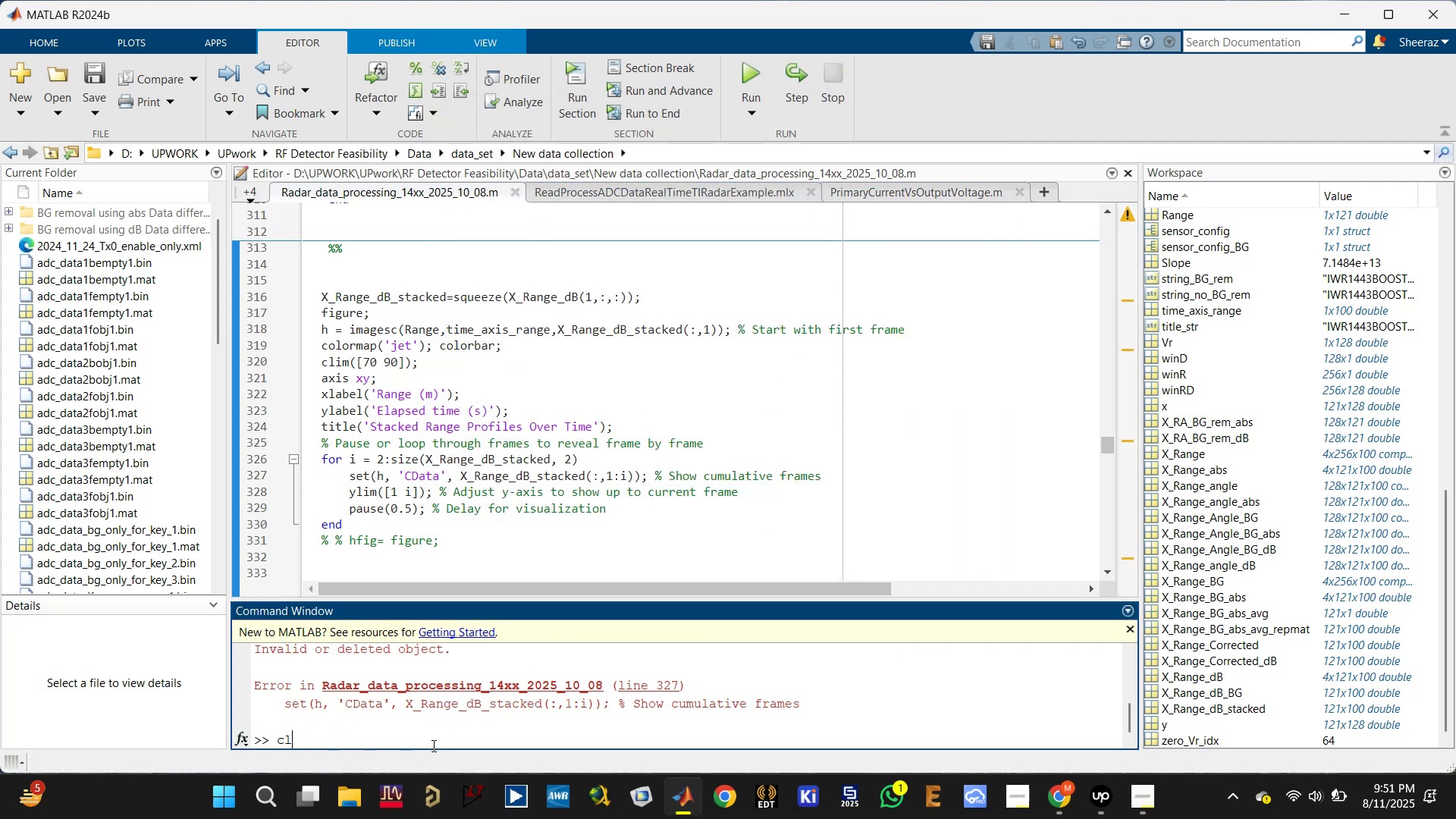 
key(Enter)
 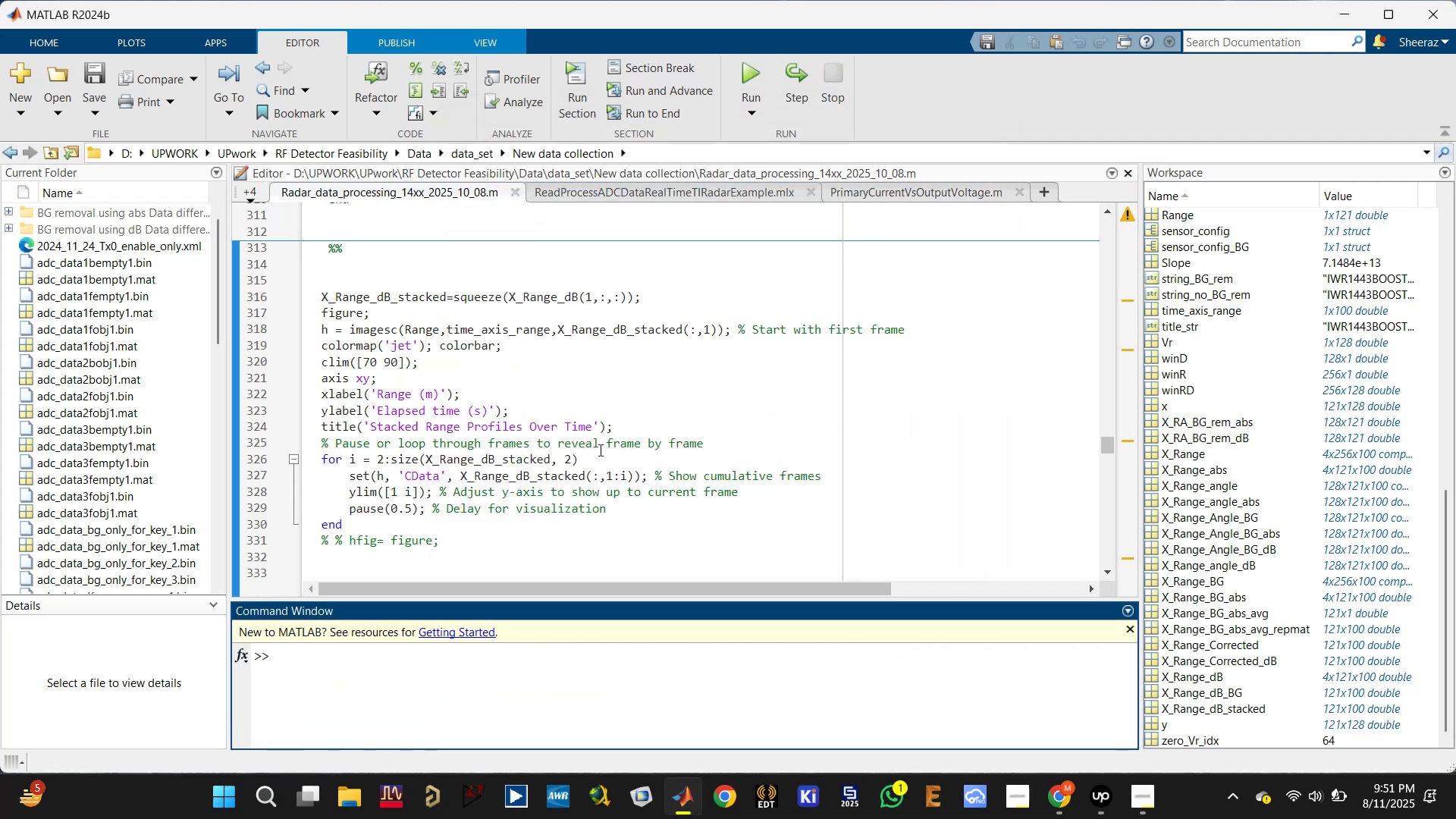 
left_click([650, 387])
 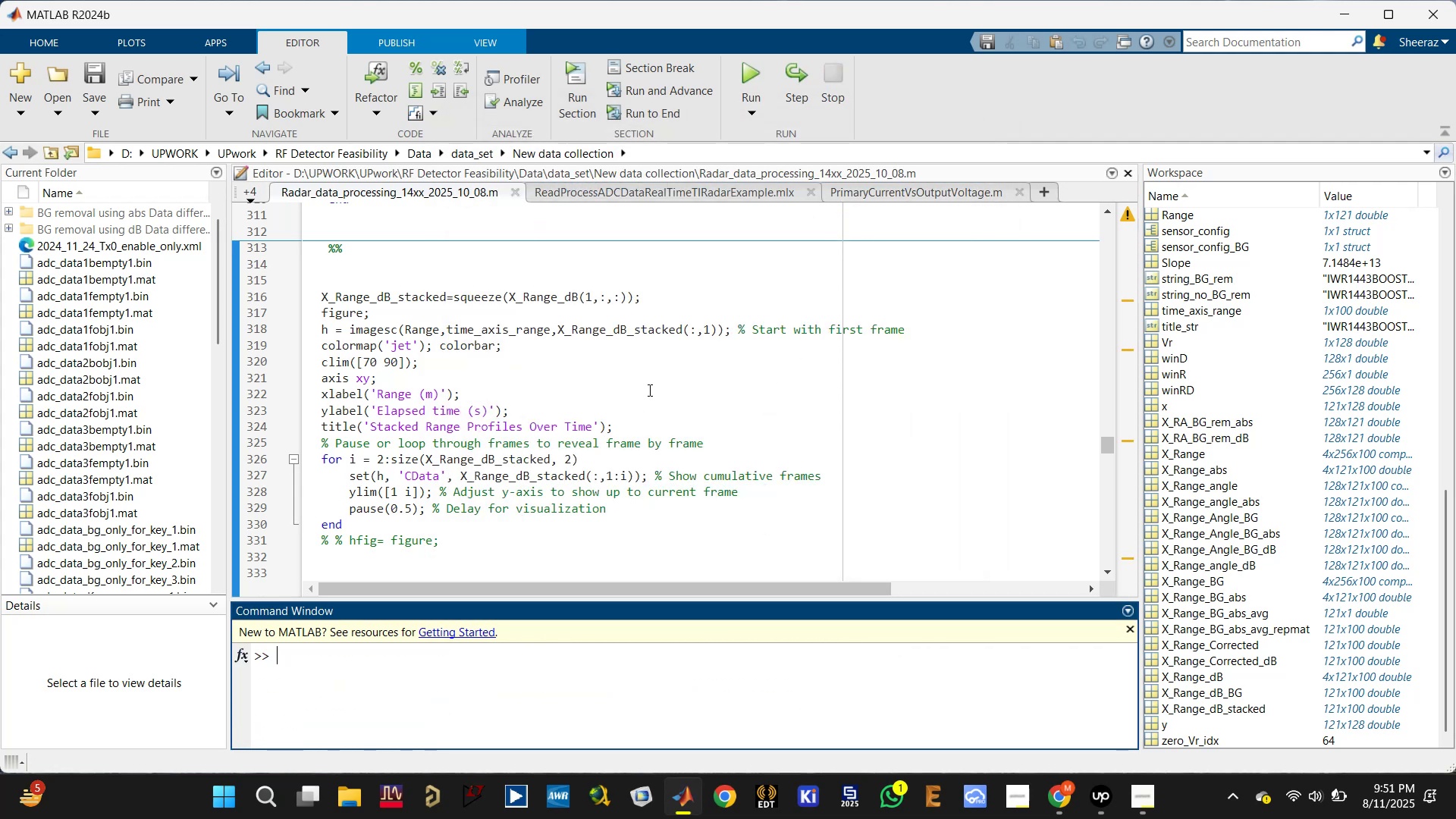 
key(Control+S)
 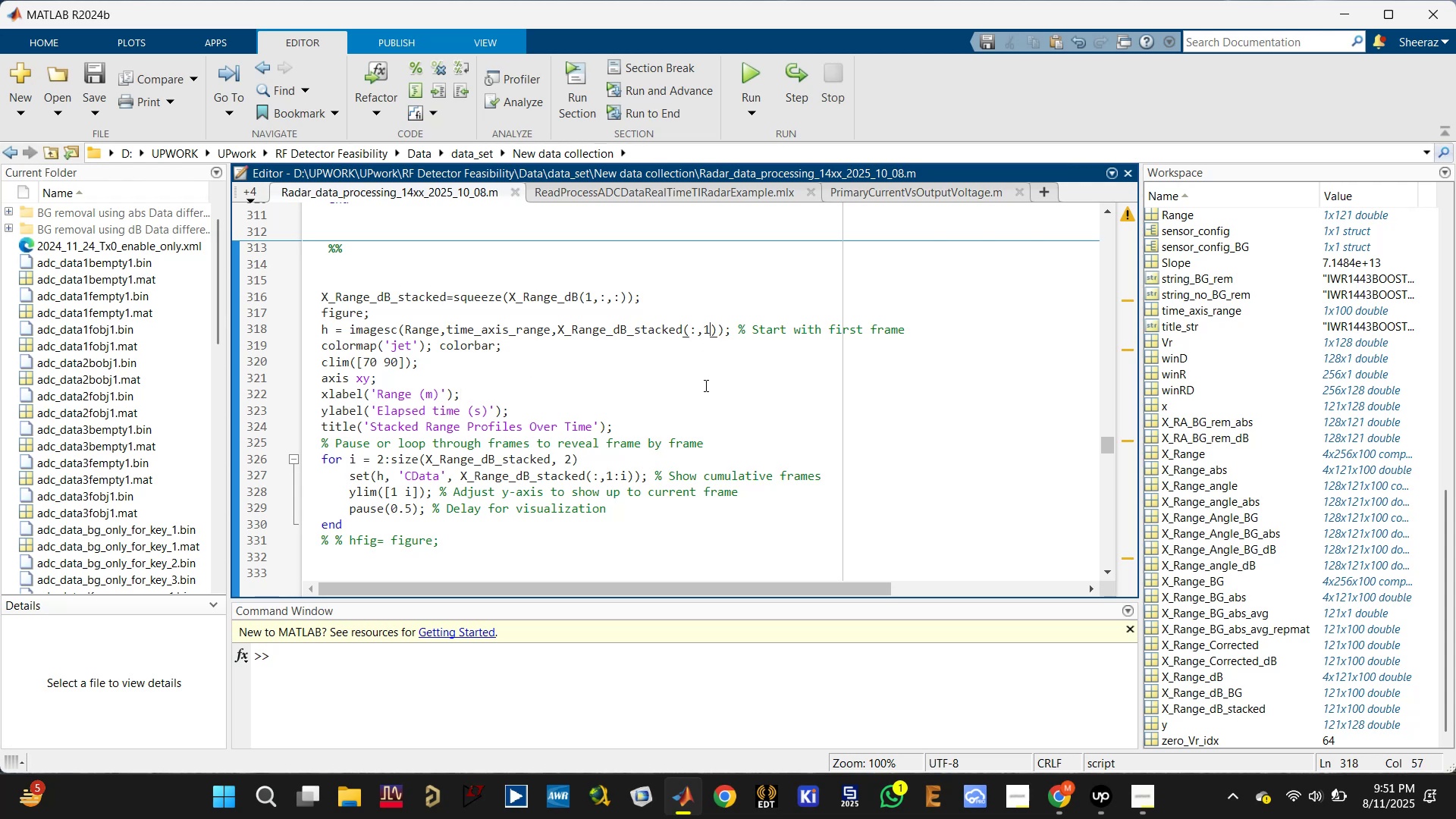 
wait(5.2)
 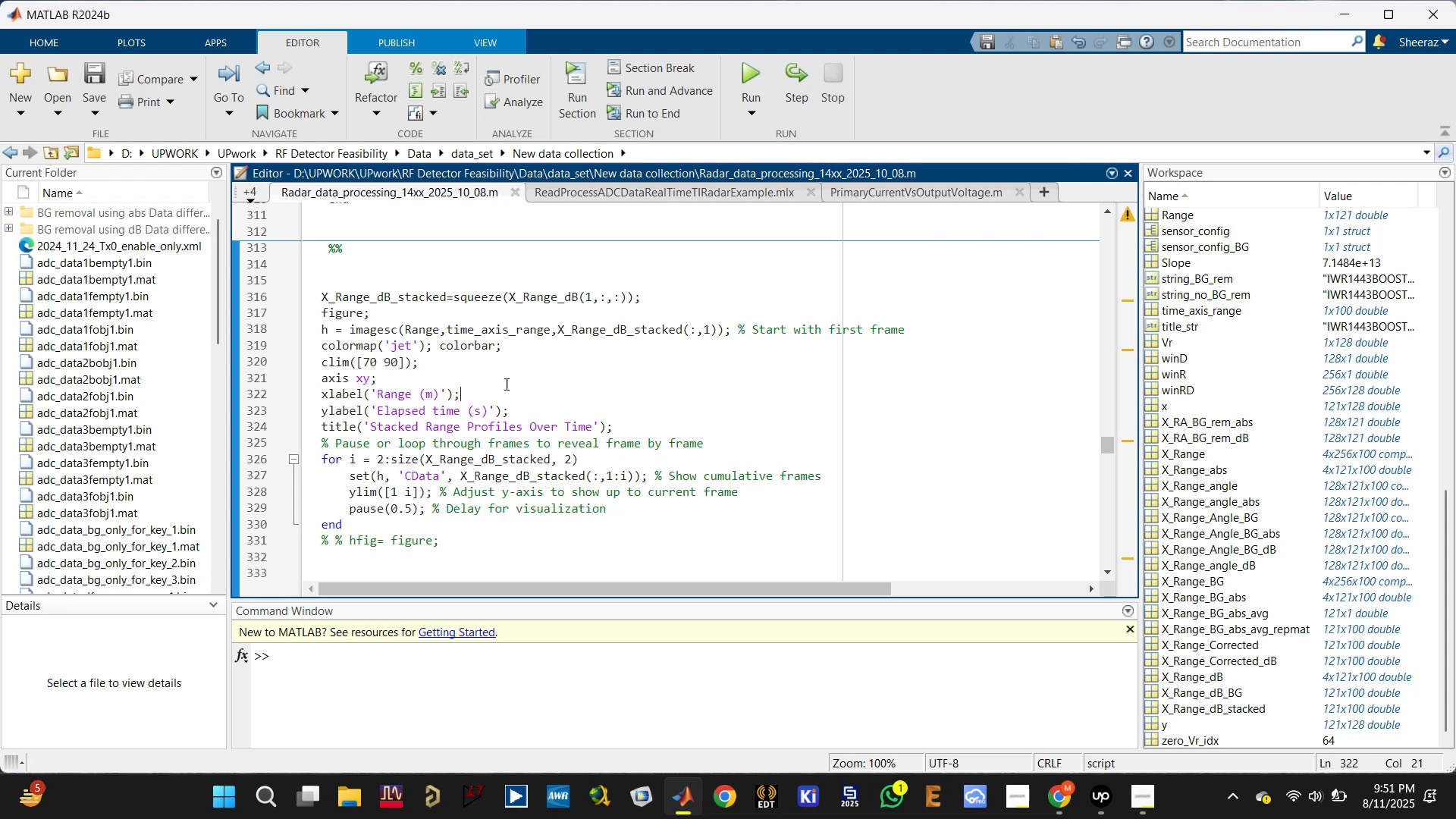 
key(Backspace)
 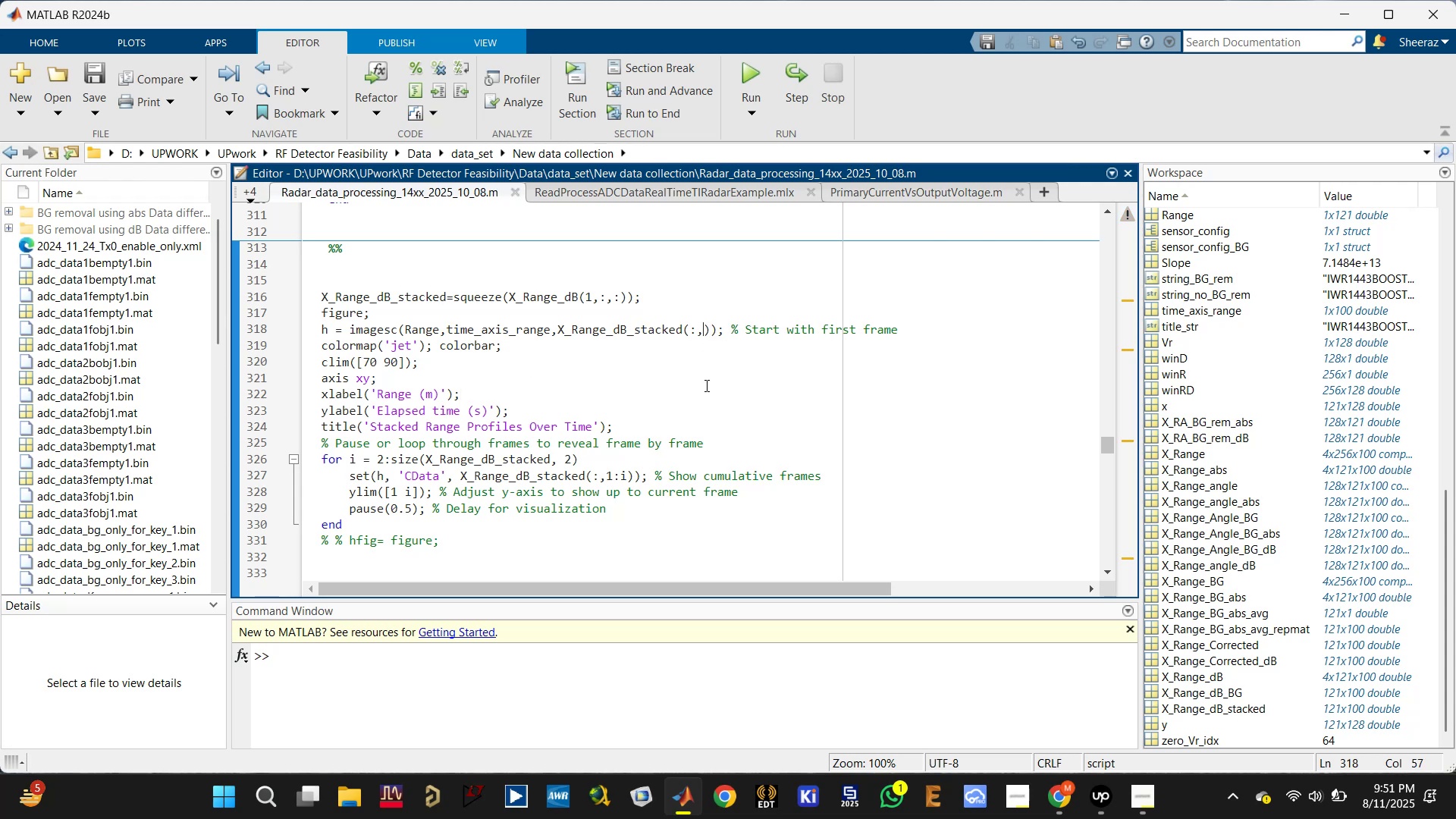 
key(Shift+ShiftLeft)
 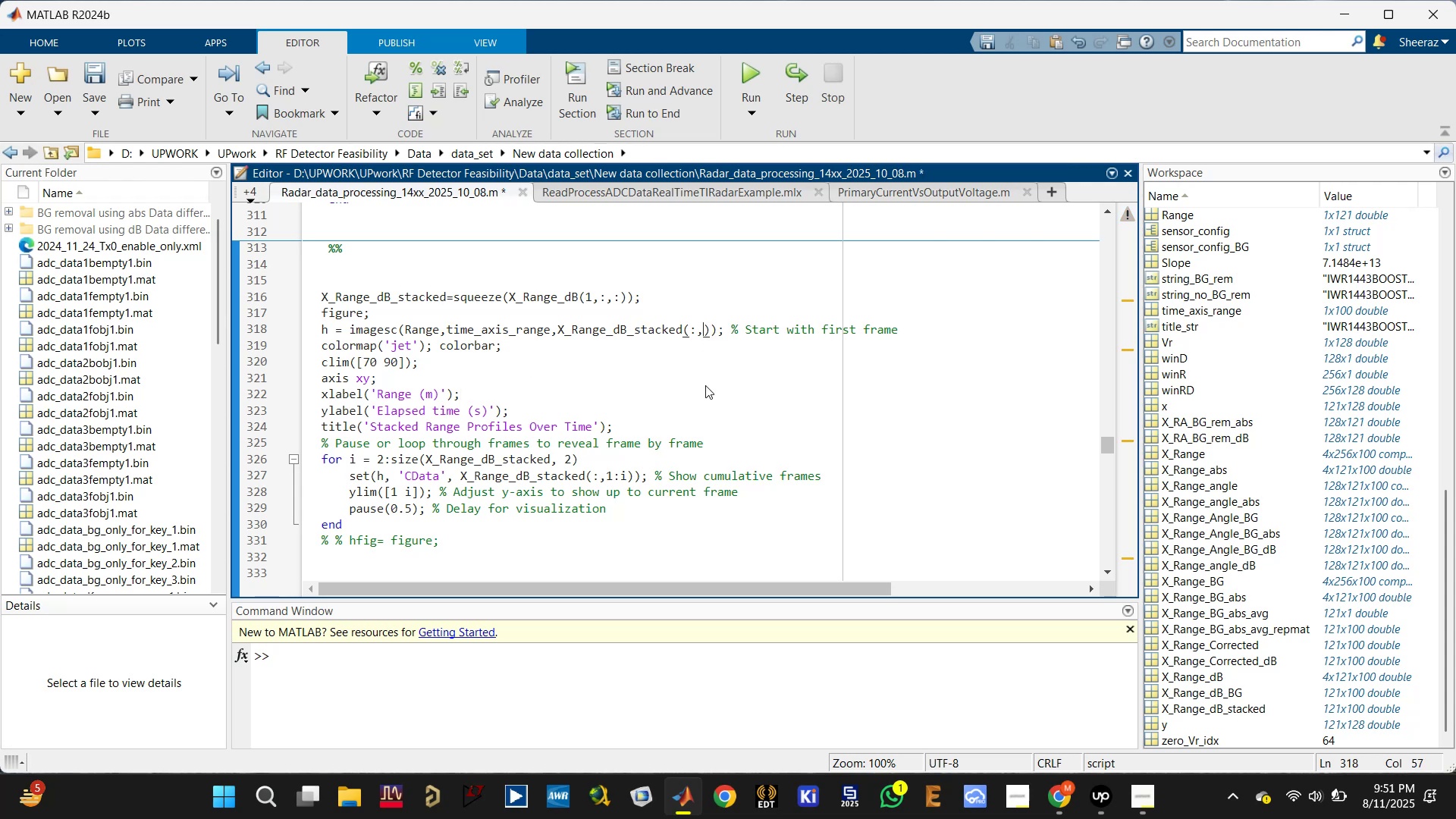 
key(Shift+Semicolon)
 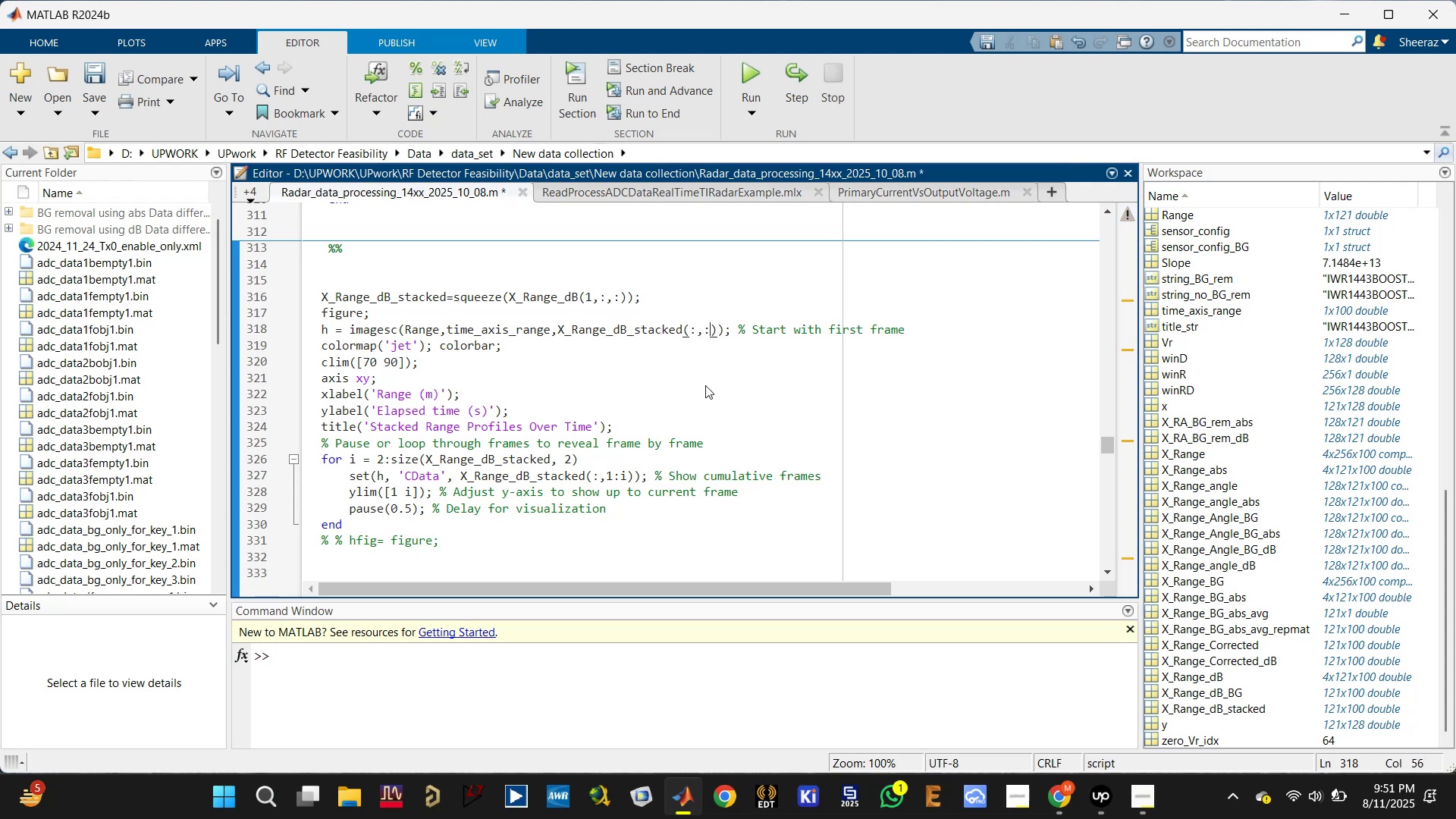 
key(Control+Enter)
 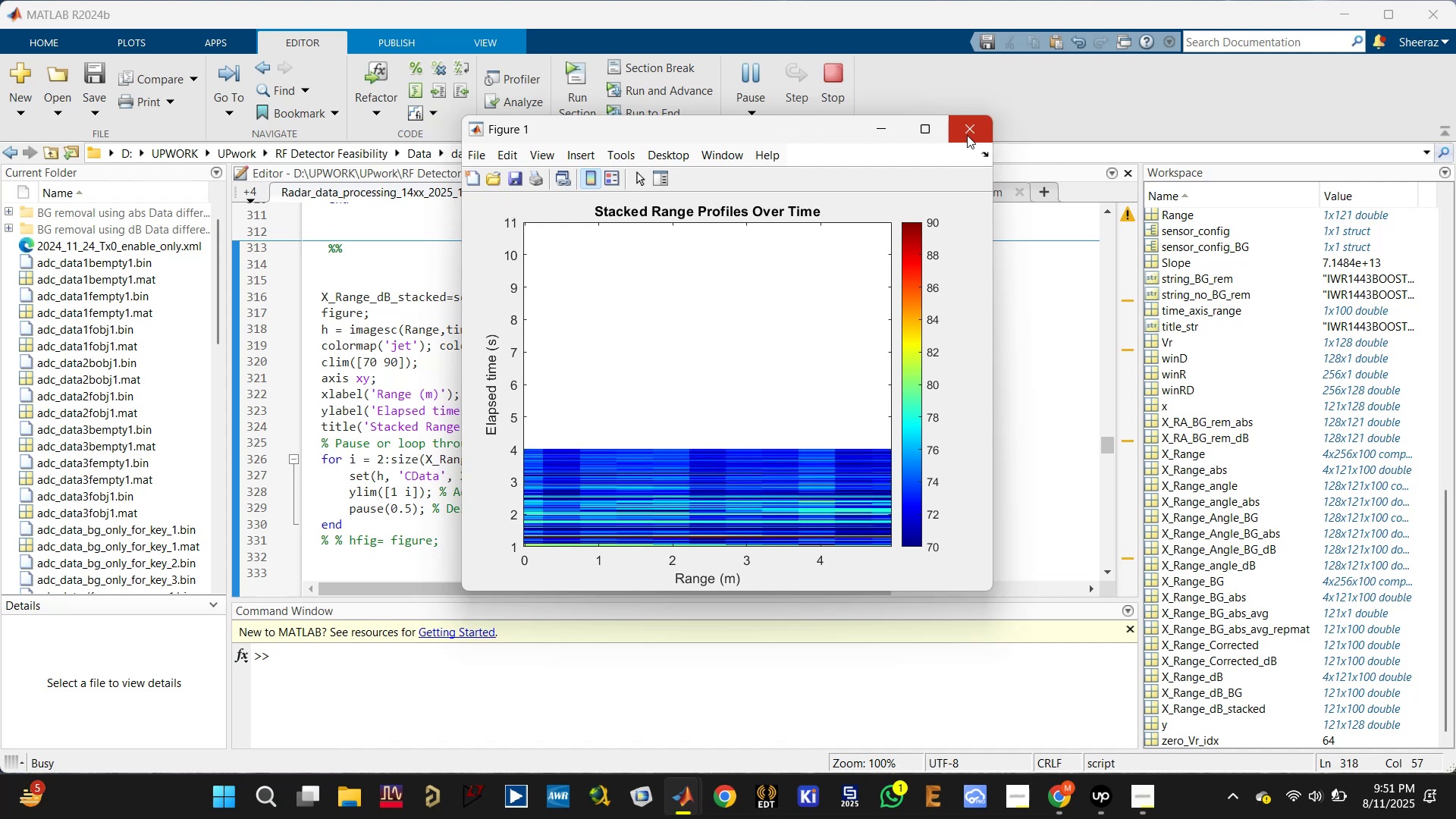 
wait(6.98)
 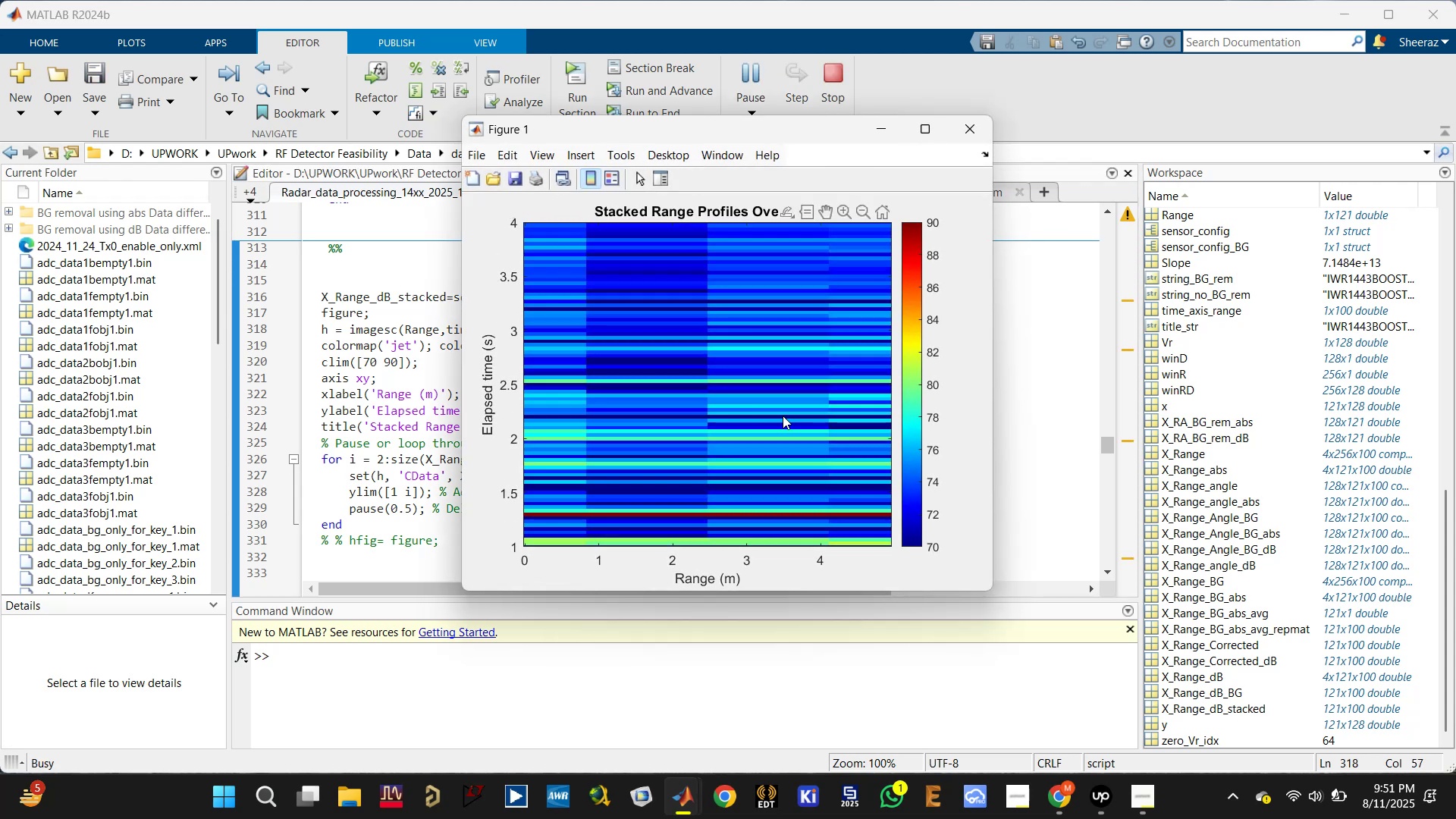 
left_click([968, 133])
 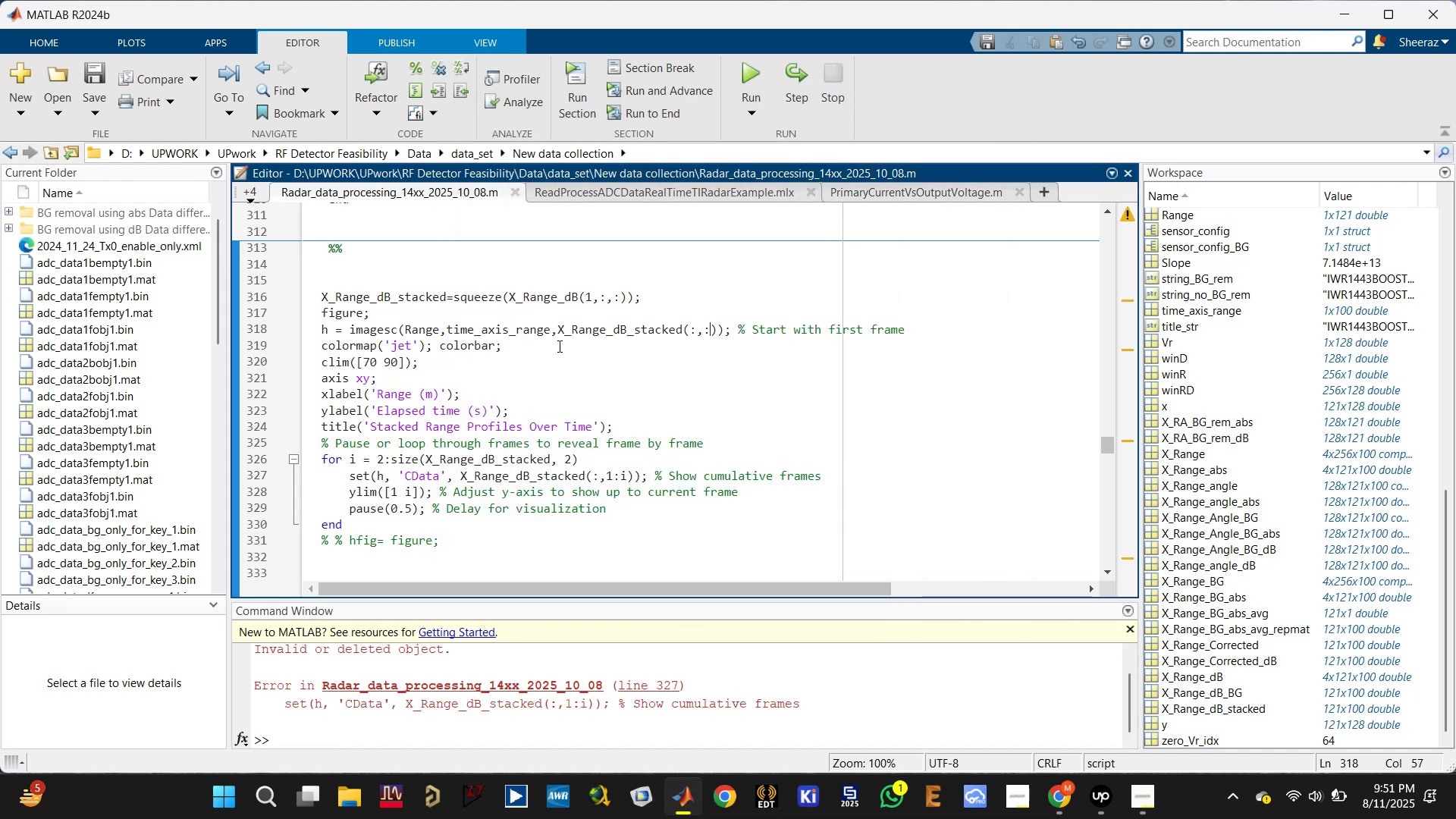 
left_click([543, 359])
 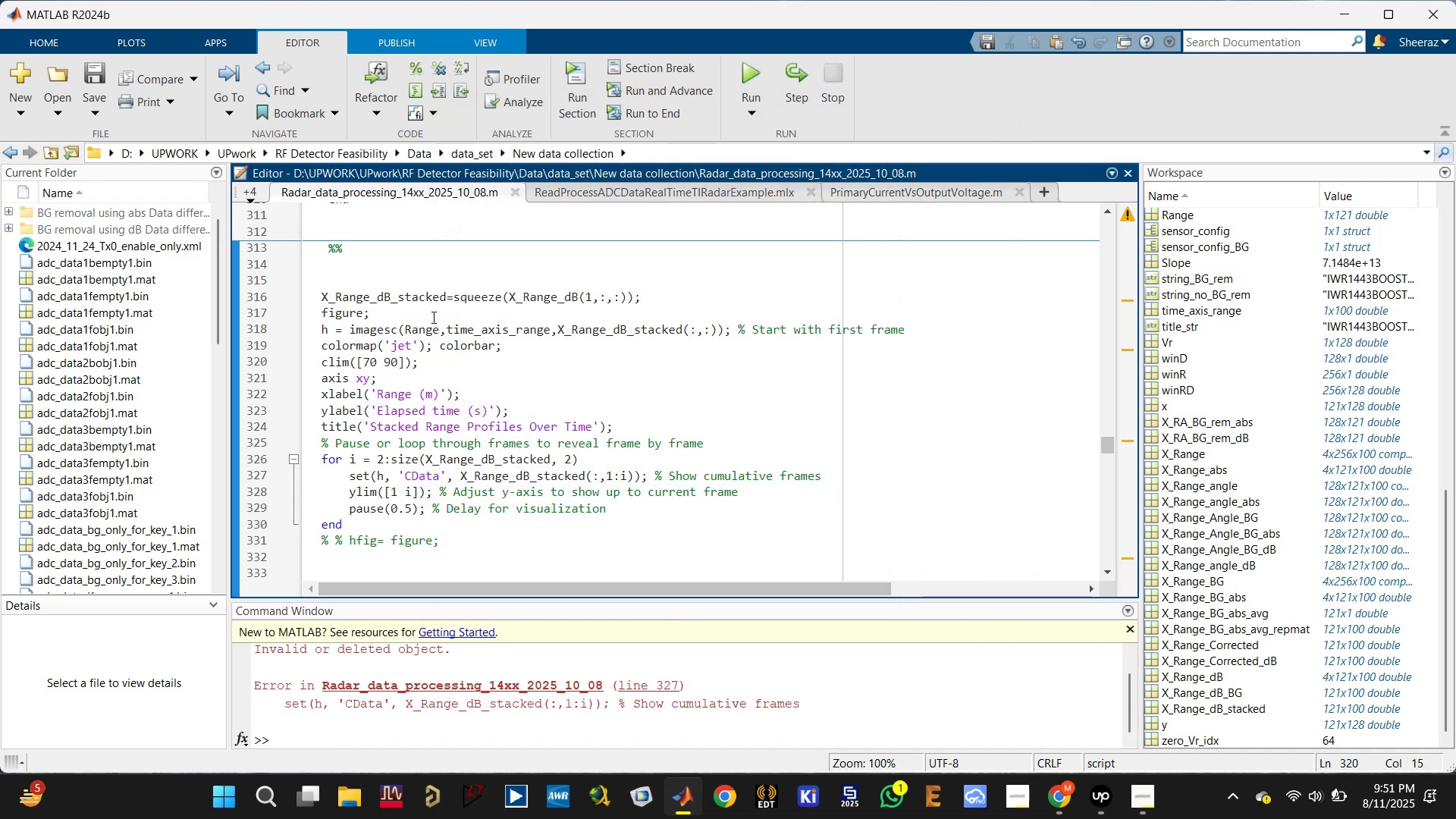 
left_click([423, 322])
 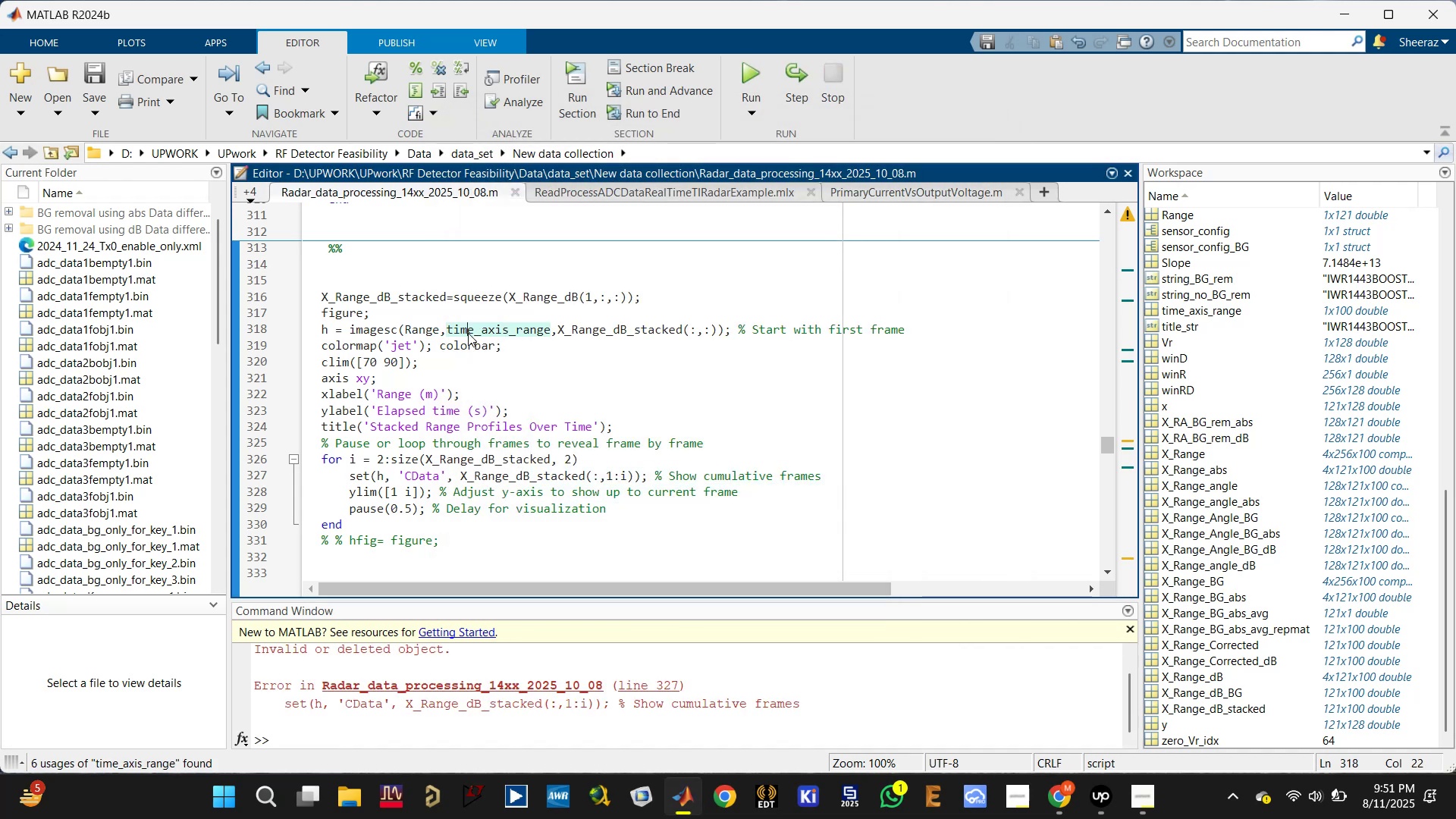 
wait(8.1)
 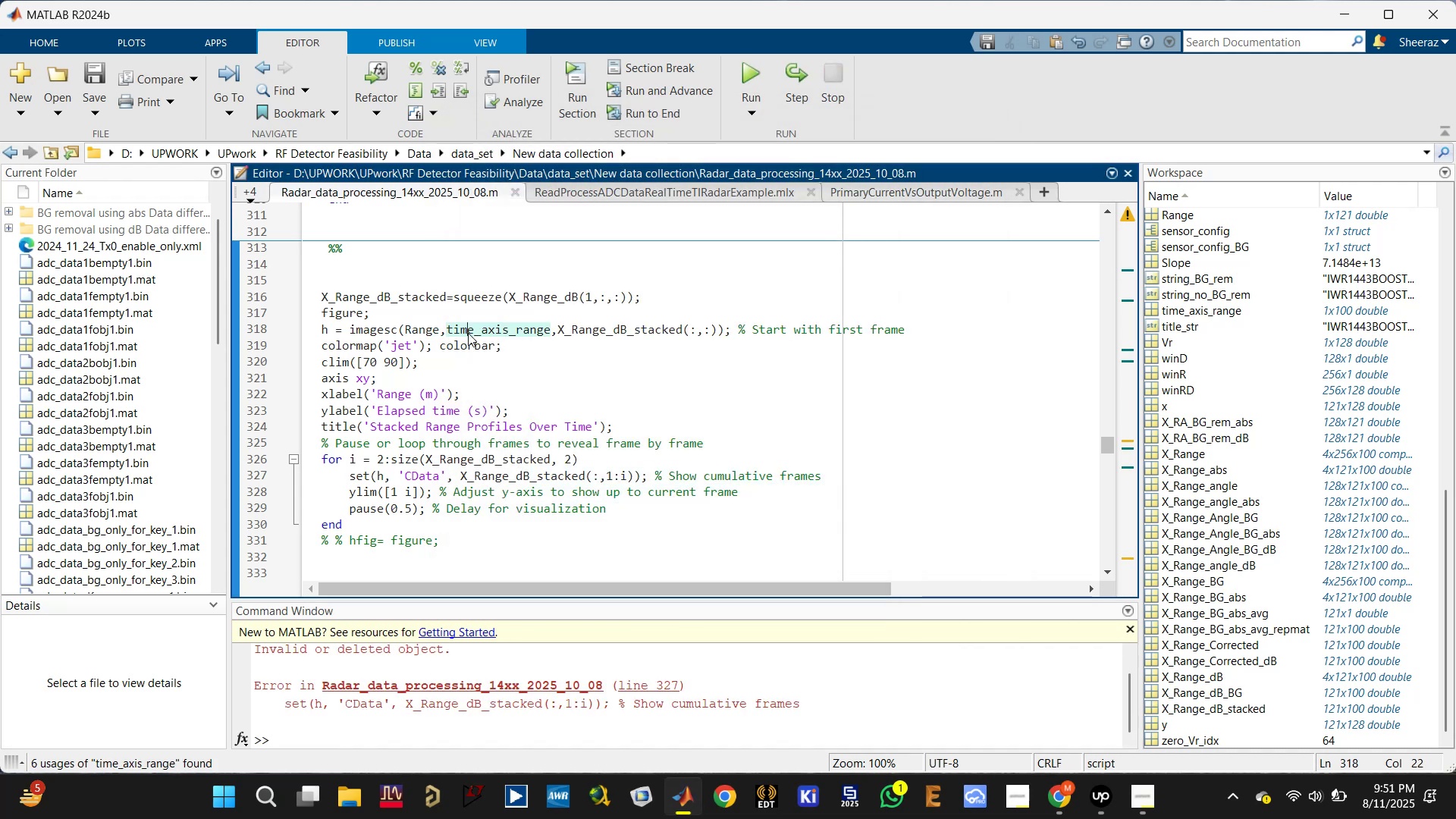 
left_click_drag(start_coordinate=[449, 328], to_coordinate=[549, 327])
 